 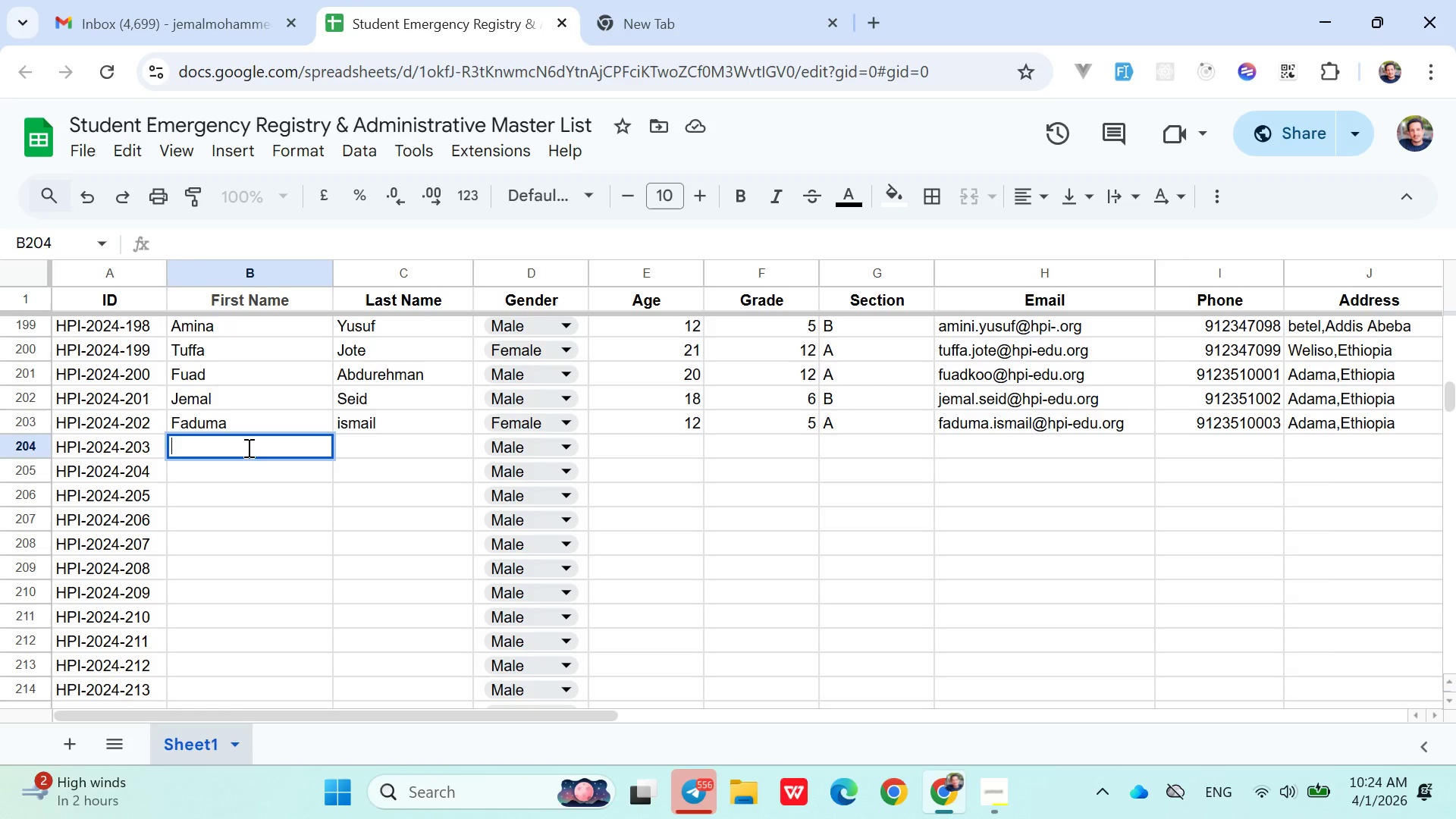 
type(Abdullah)
 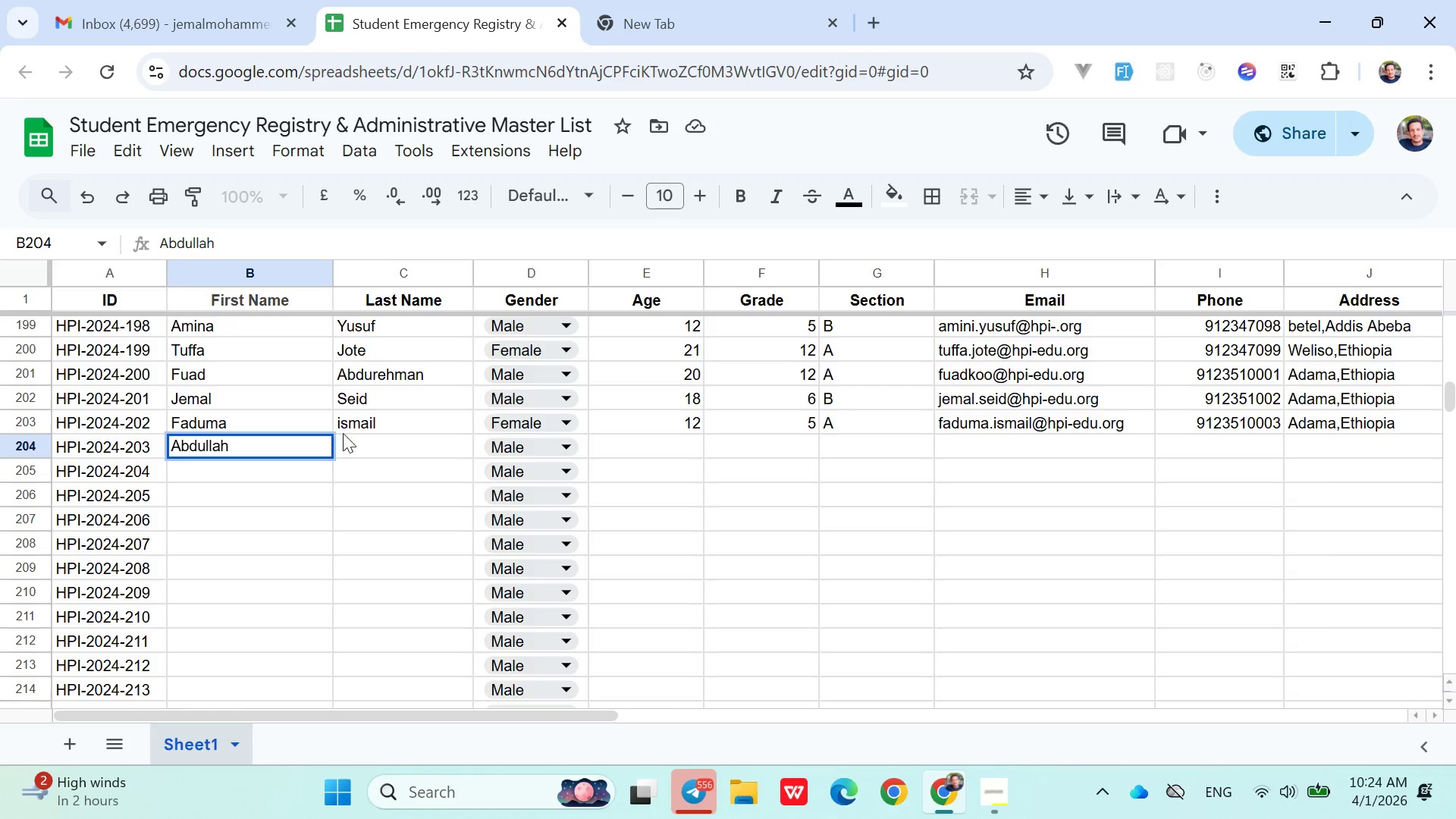 
left_click([357, 437])
 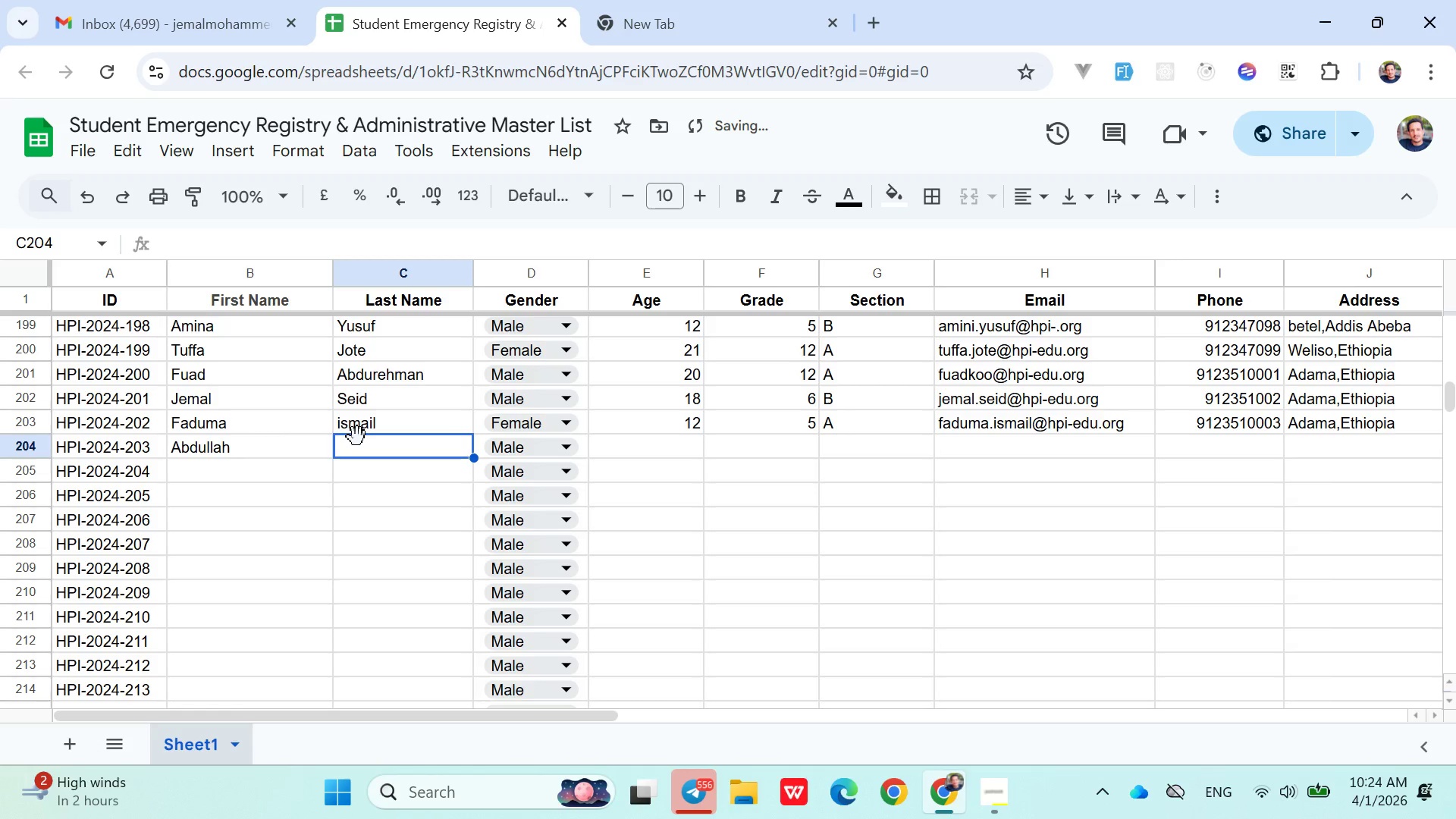 
type(Nuredin)
 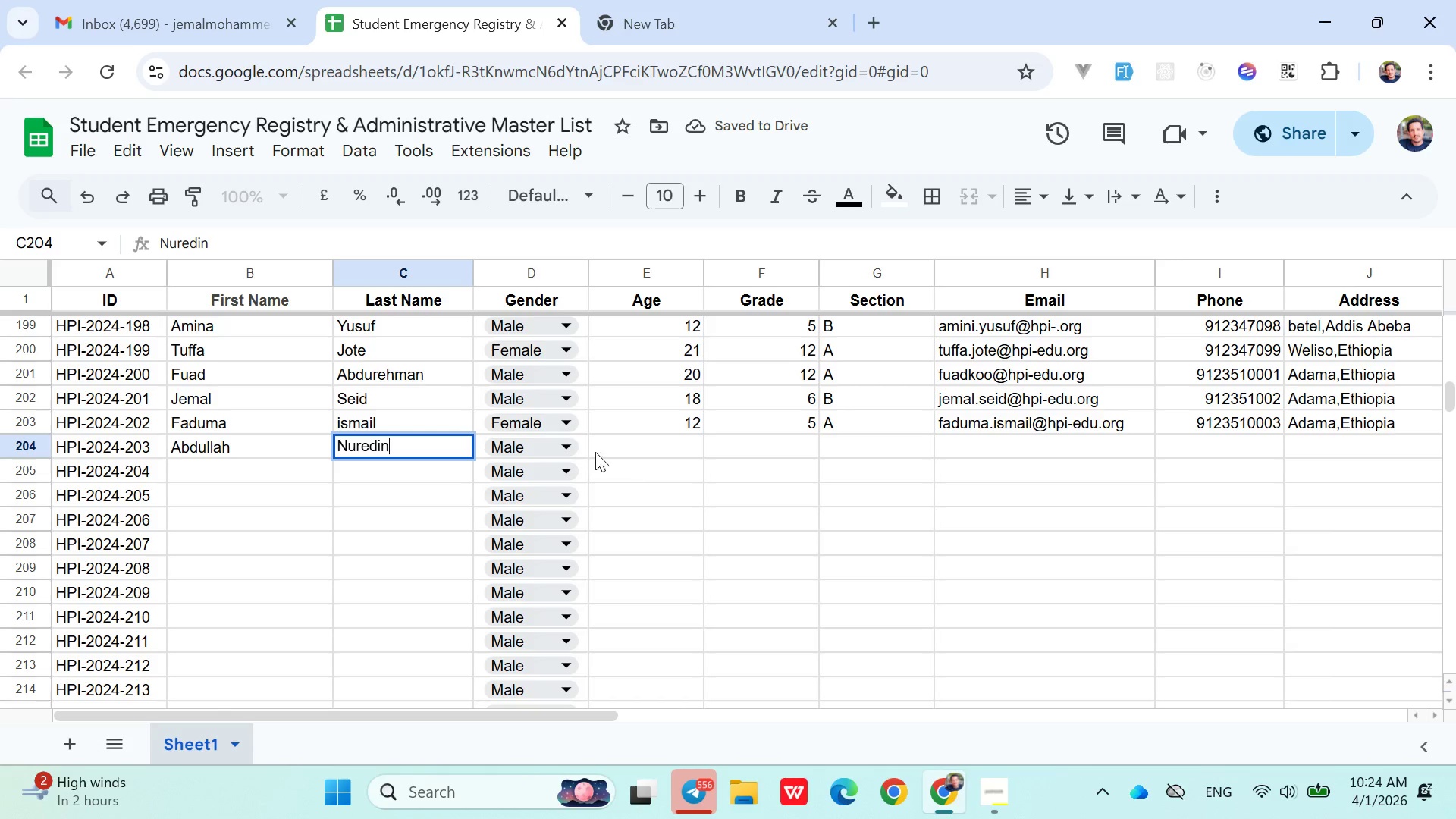 
left_click([636, 462])
 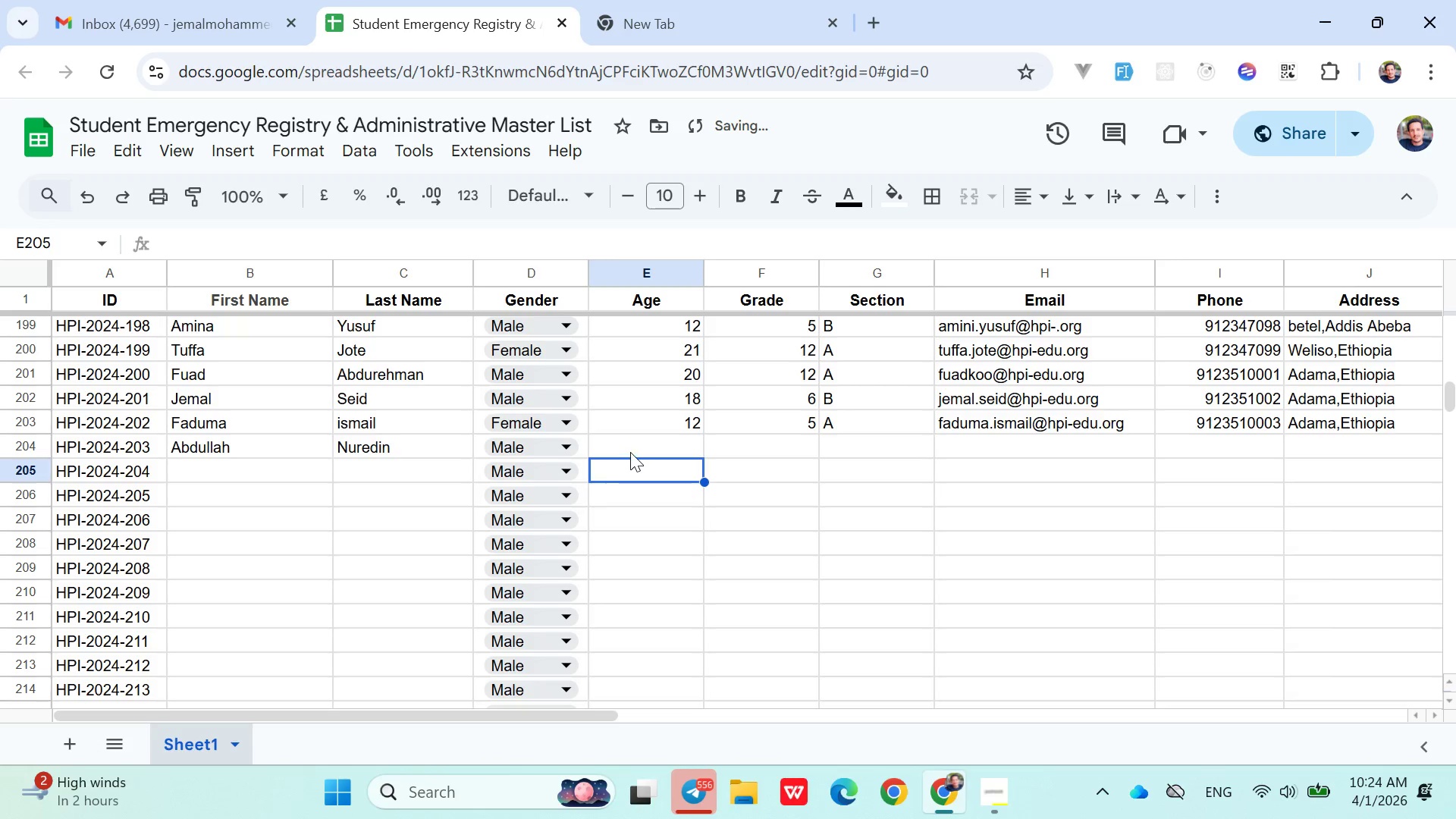 
left_click([630, 450])
 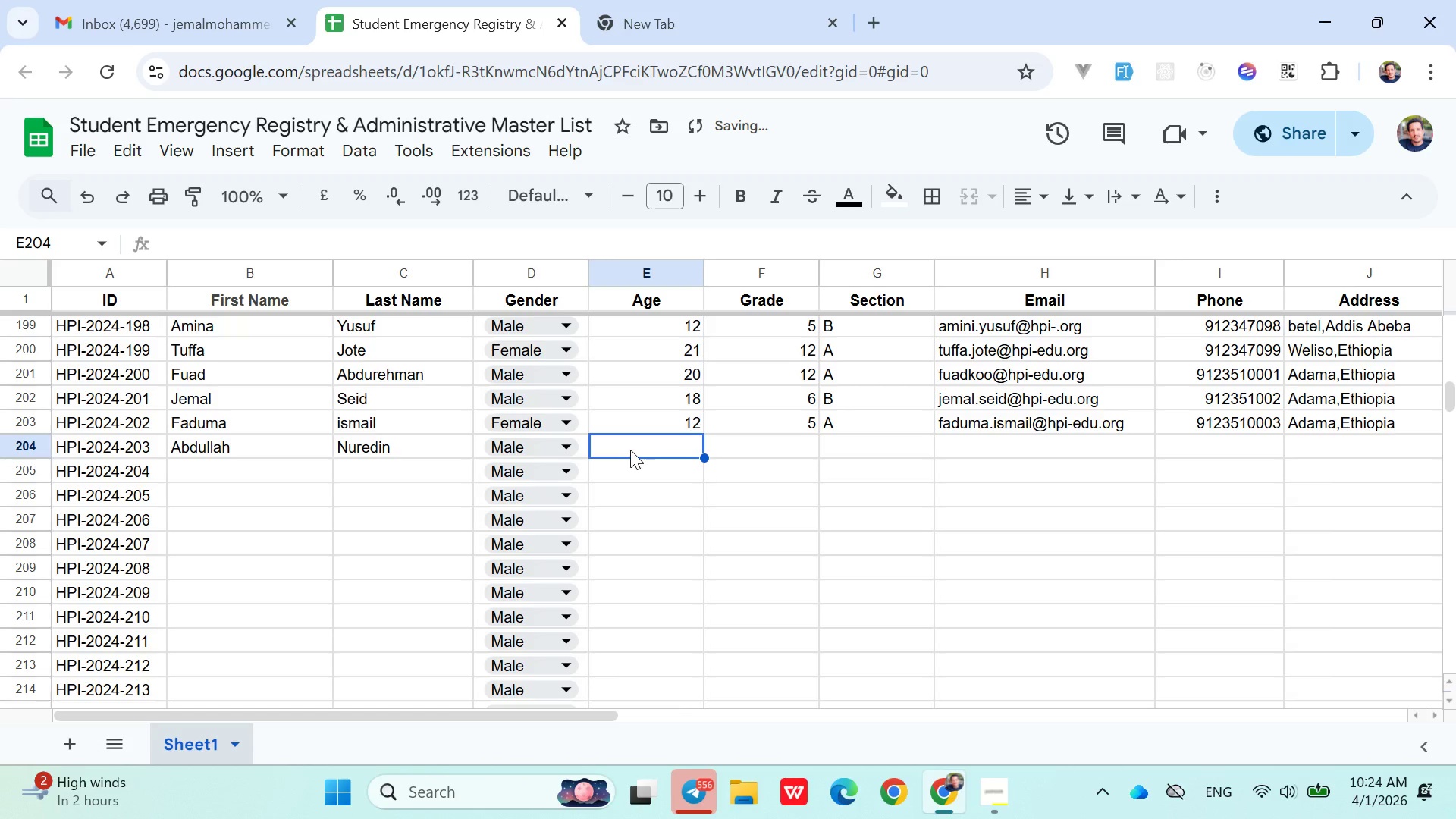 
type(19)
 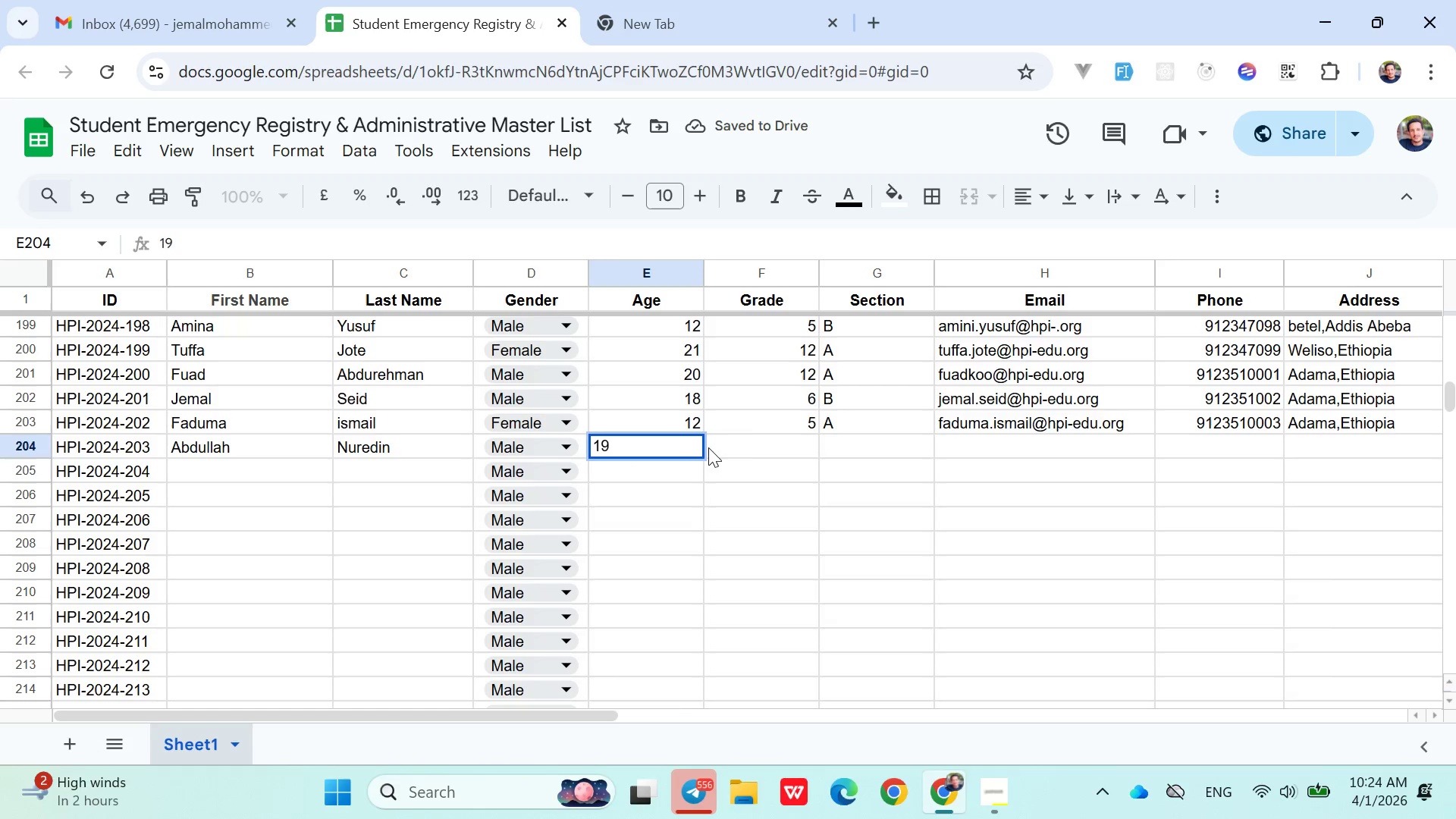 
left_click([729, 448])
 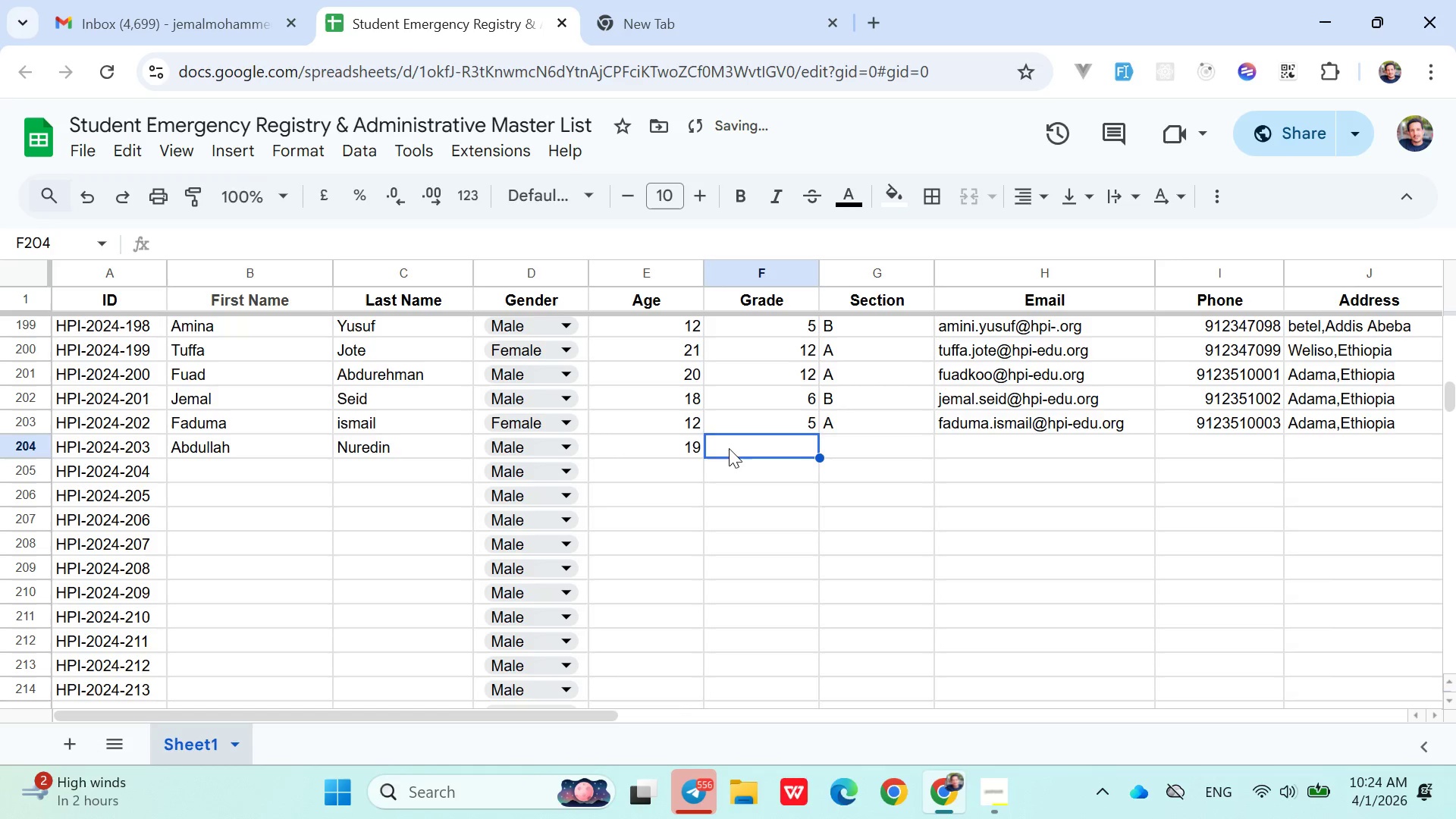 
type(12)
 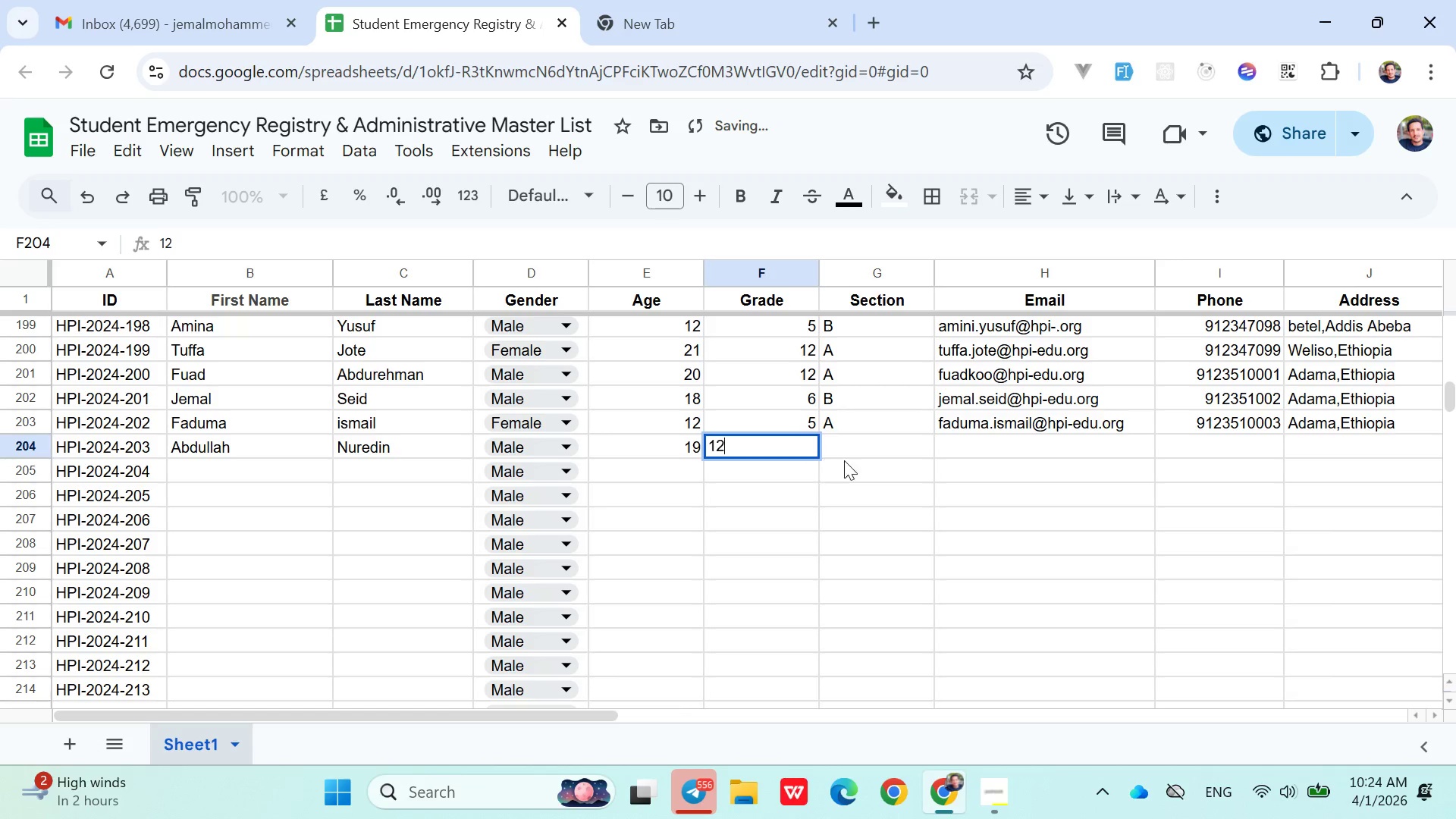 
left_click([860, 456])
 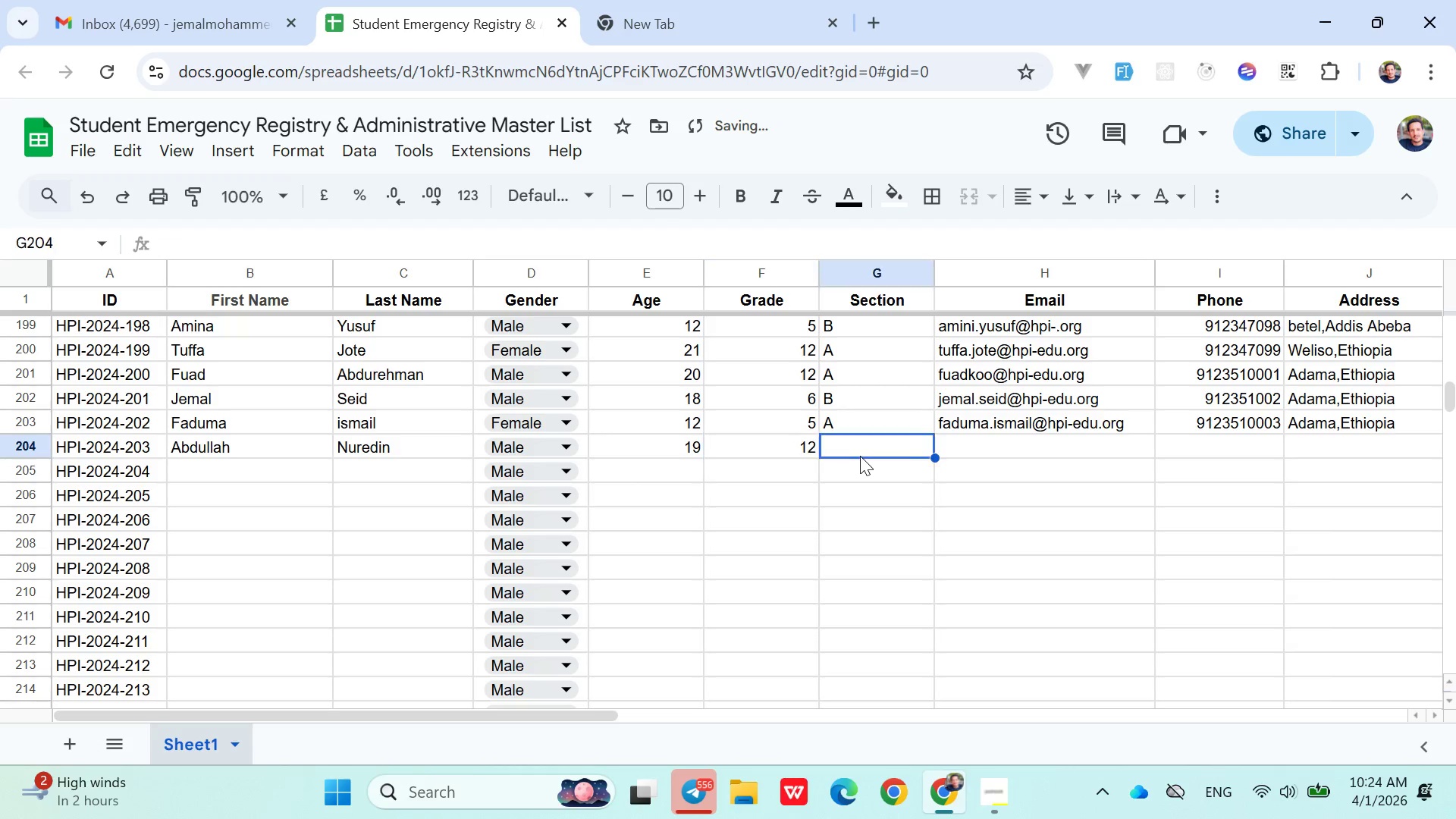 
key(Shift+ShiftLeft)
 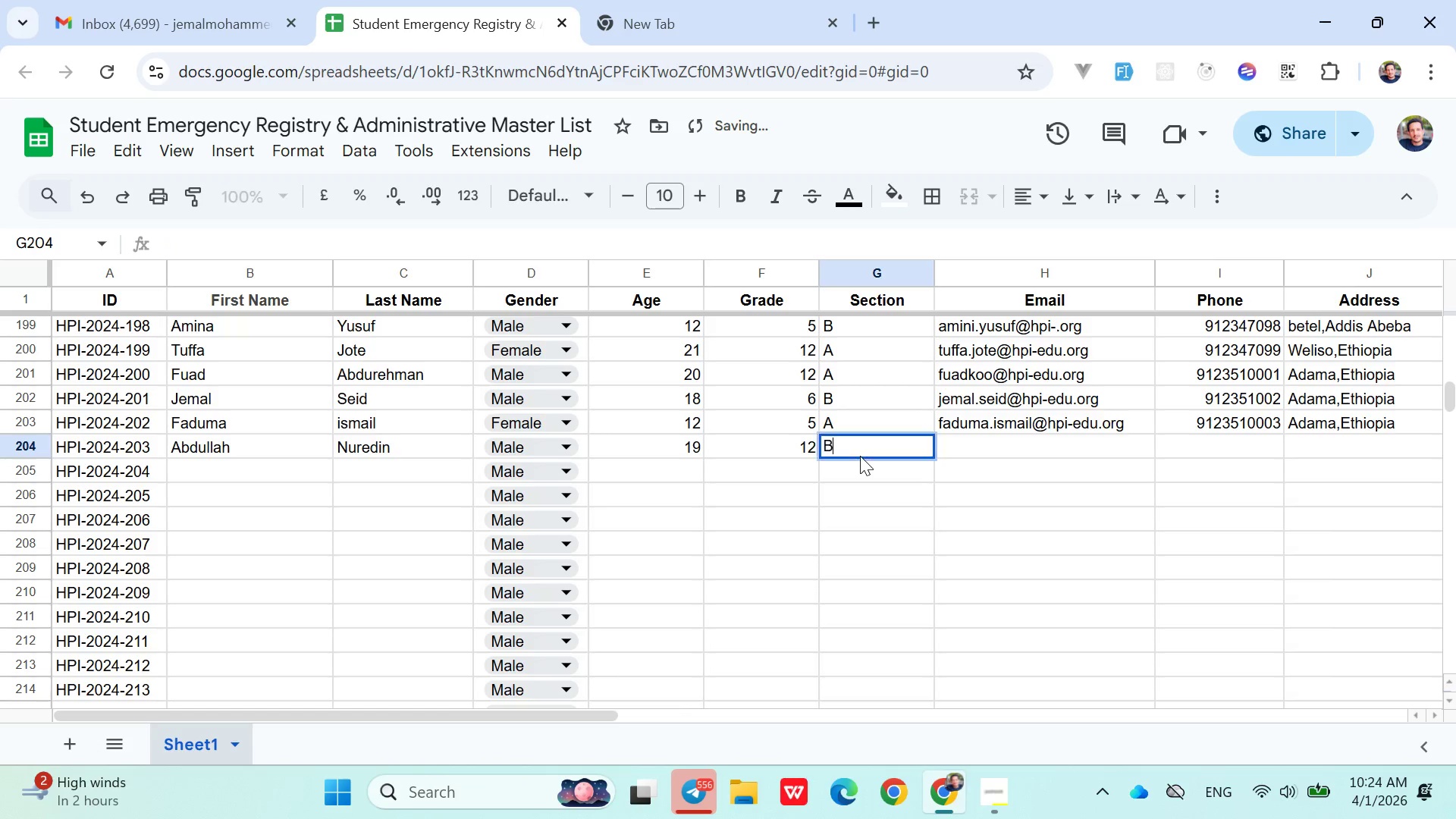 
key(Shift+B)
 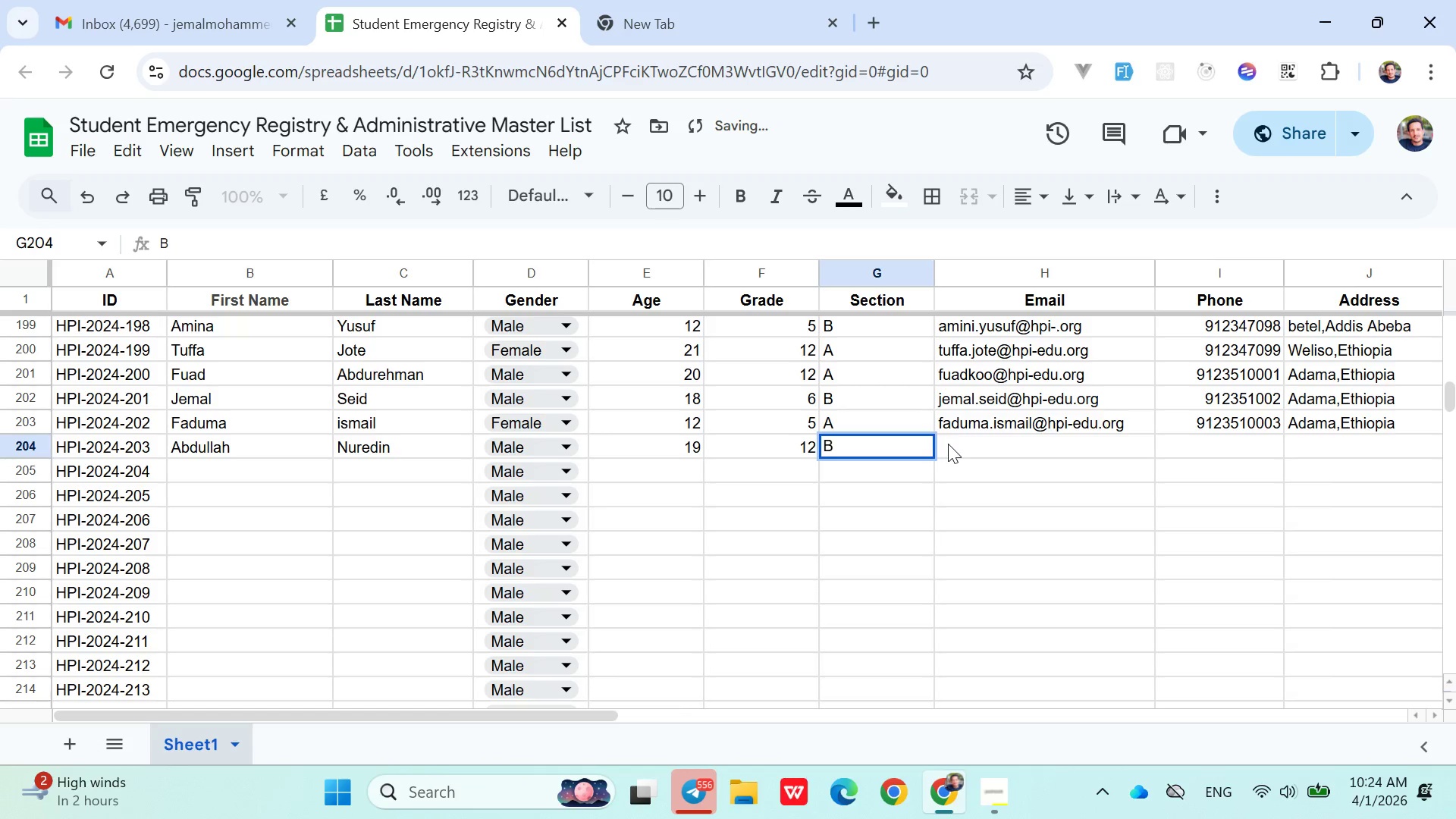 
left_click([949, 444])
 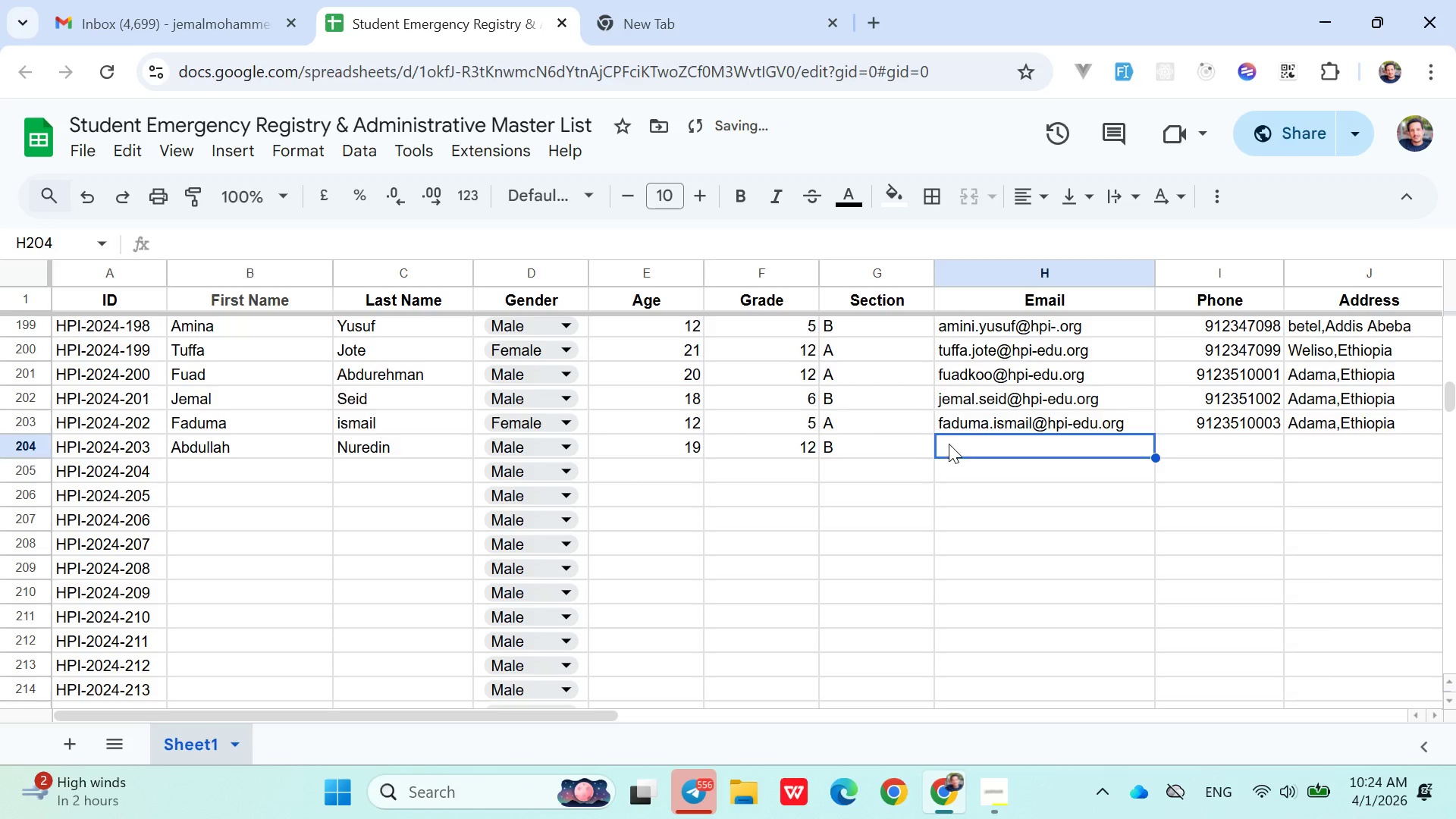 
type(abdeullah.nuredin2hpi-edu.oeg)
 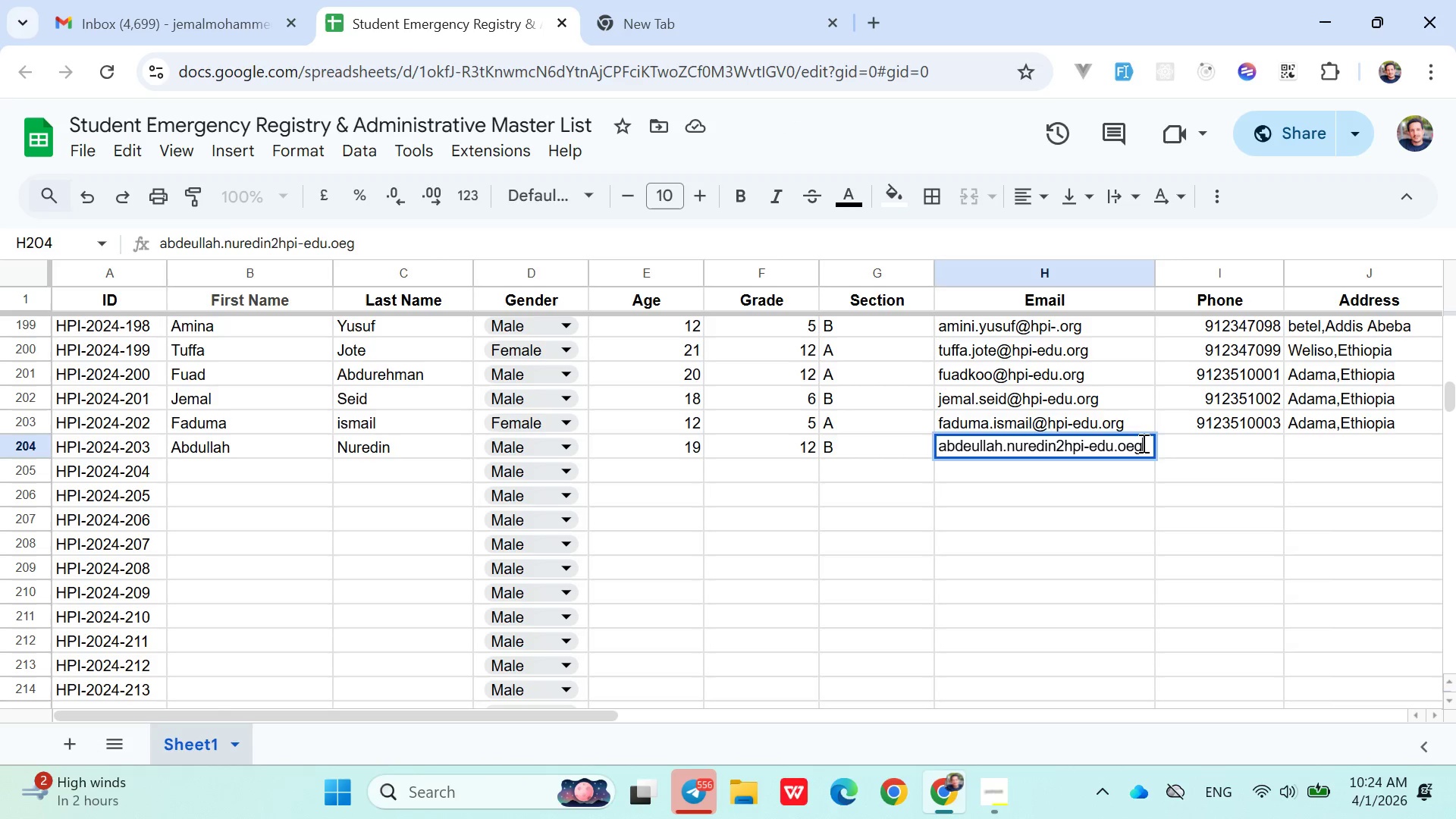 
left_click([1178, 443])
 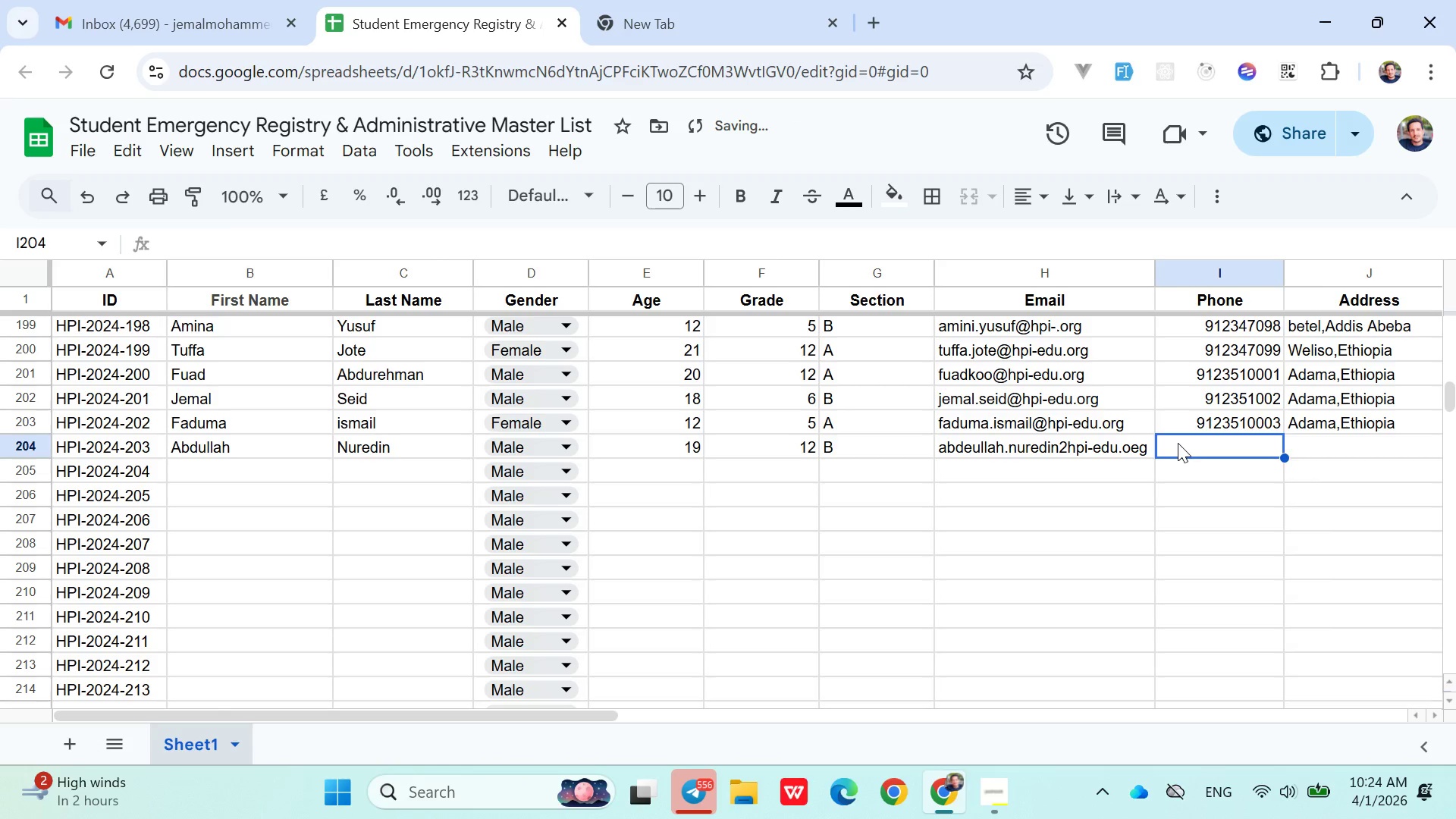 
type(091235)
 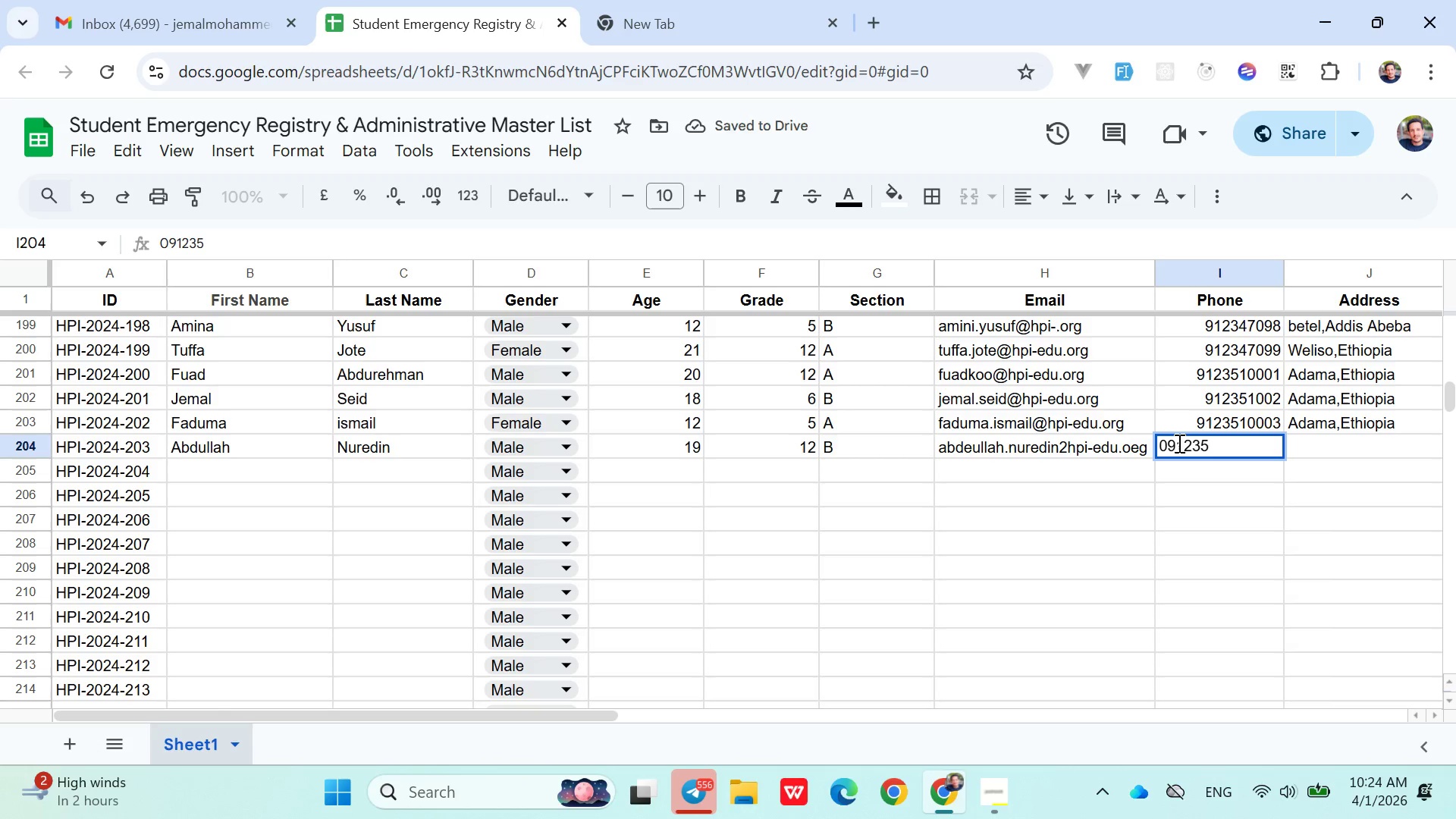 
type(20004)
 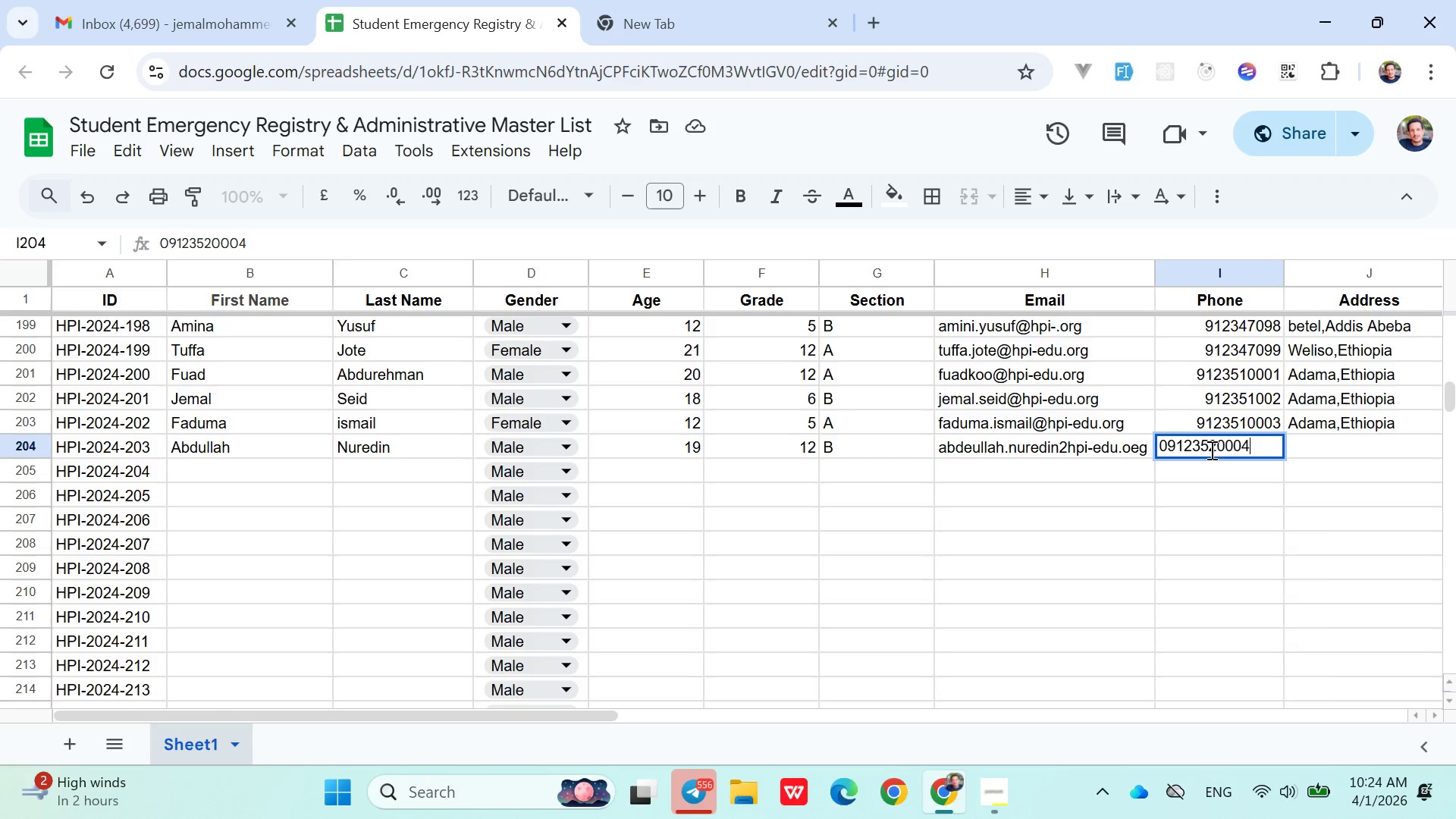 
hold_key(key=Backspace, duration=0.53)
 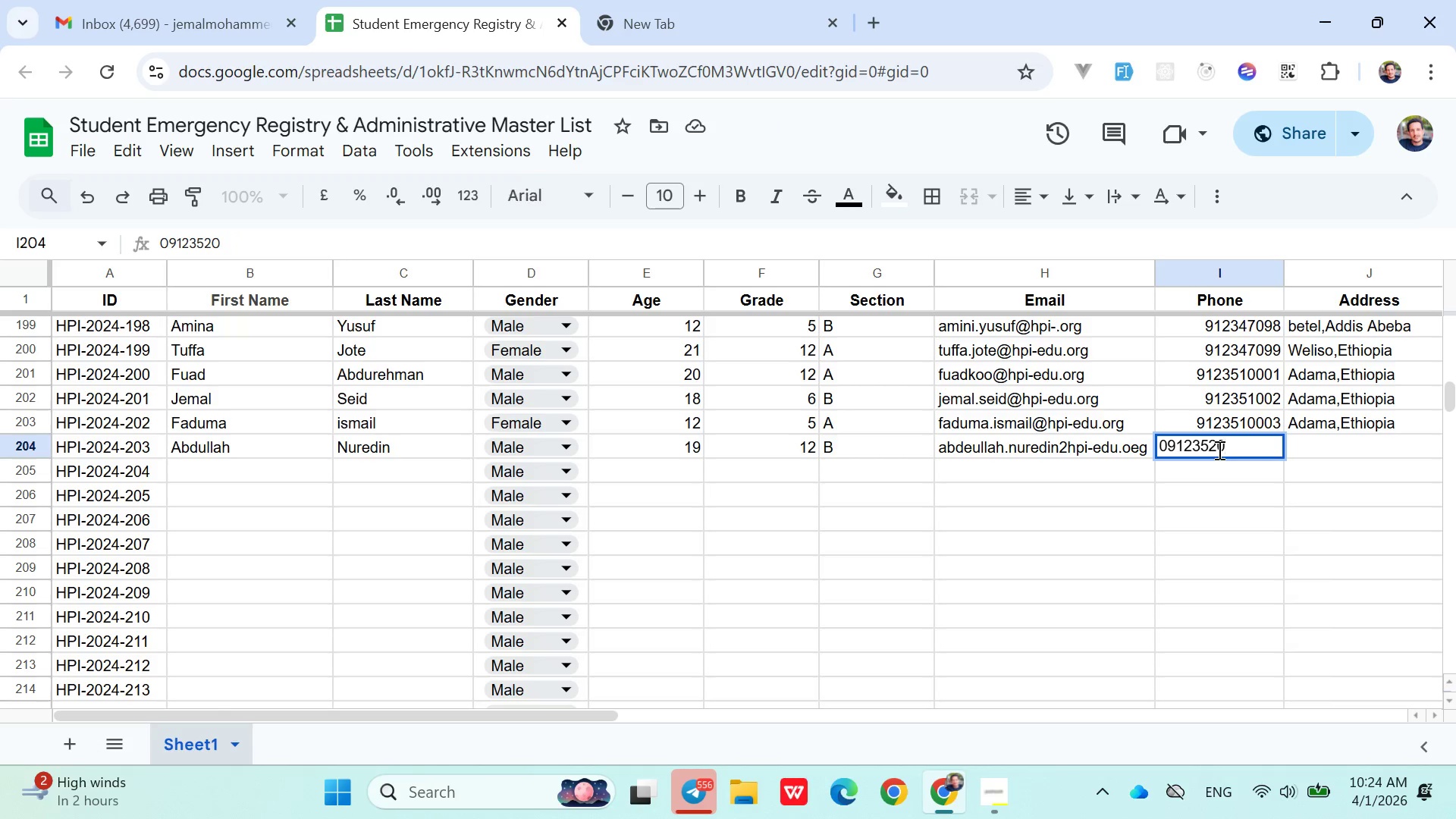 
key(Backspace)
key(Backspace)
type(10004)
 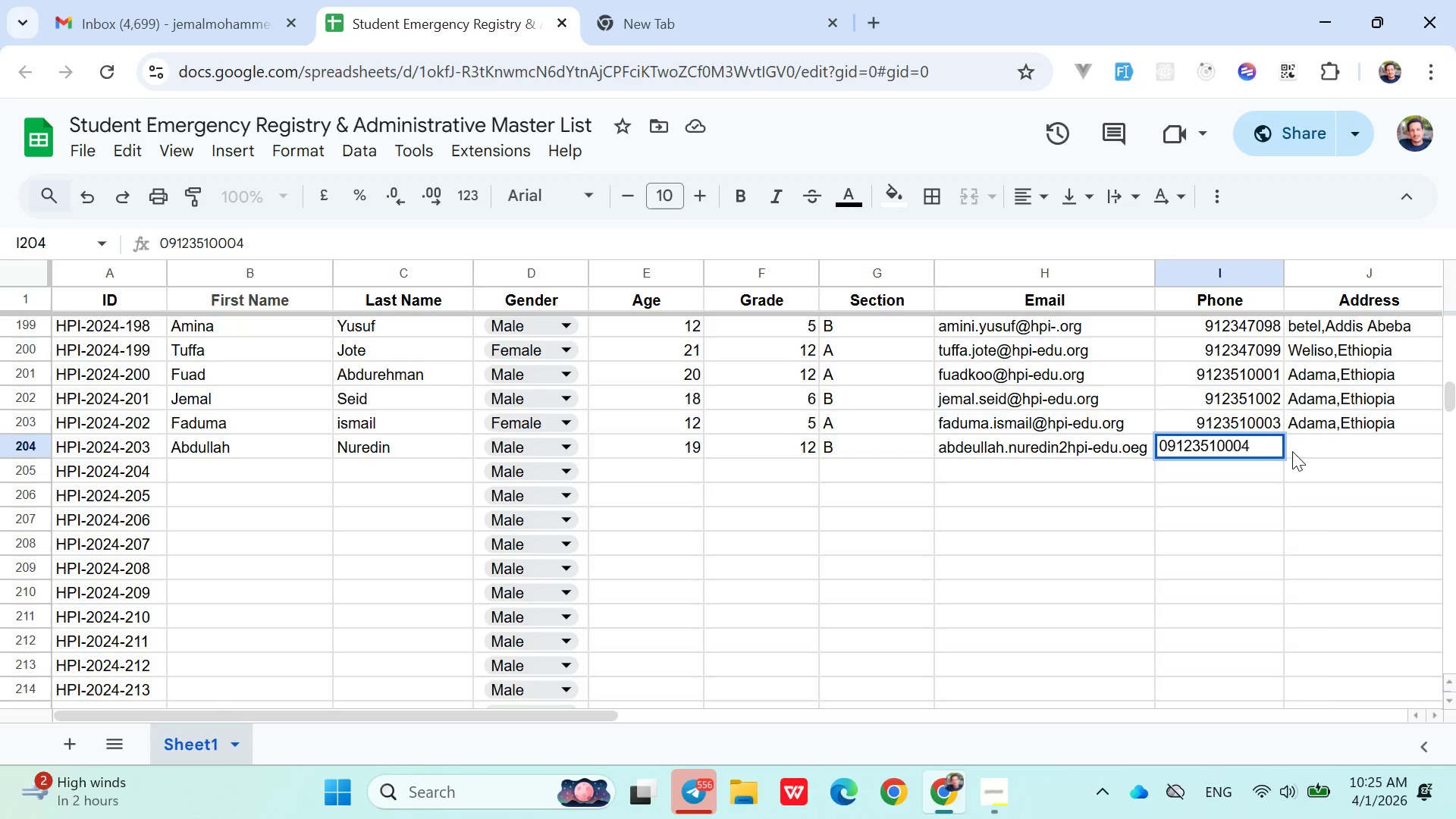 
left_click([1299, 451])
 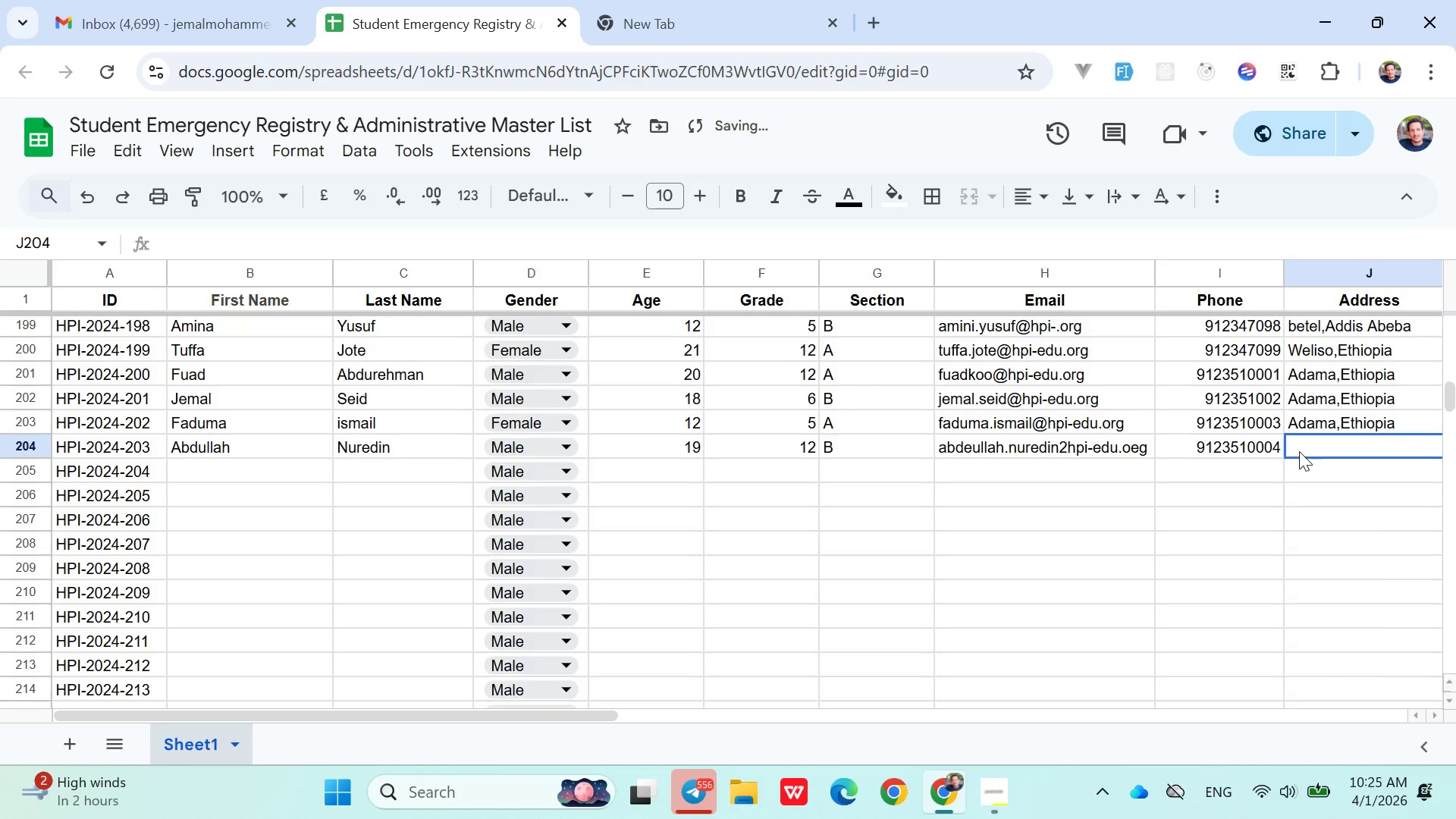 
type(Ha)
 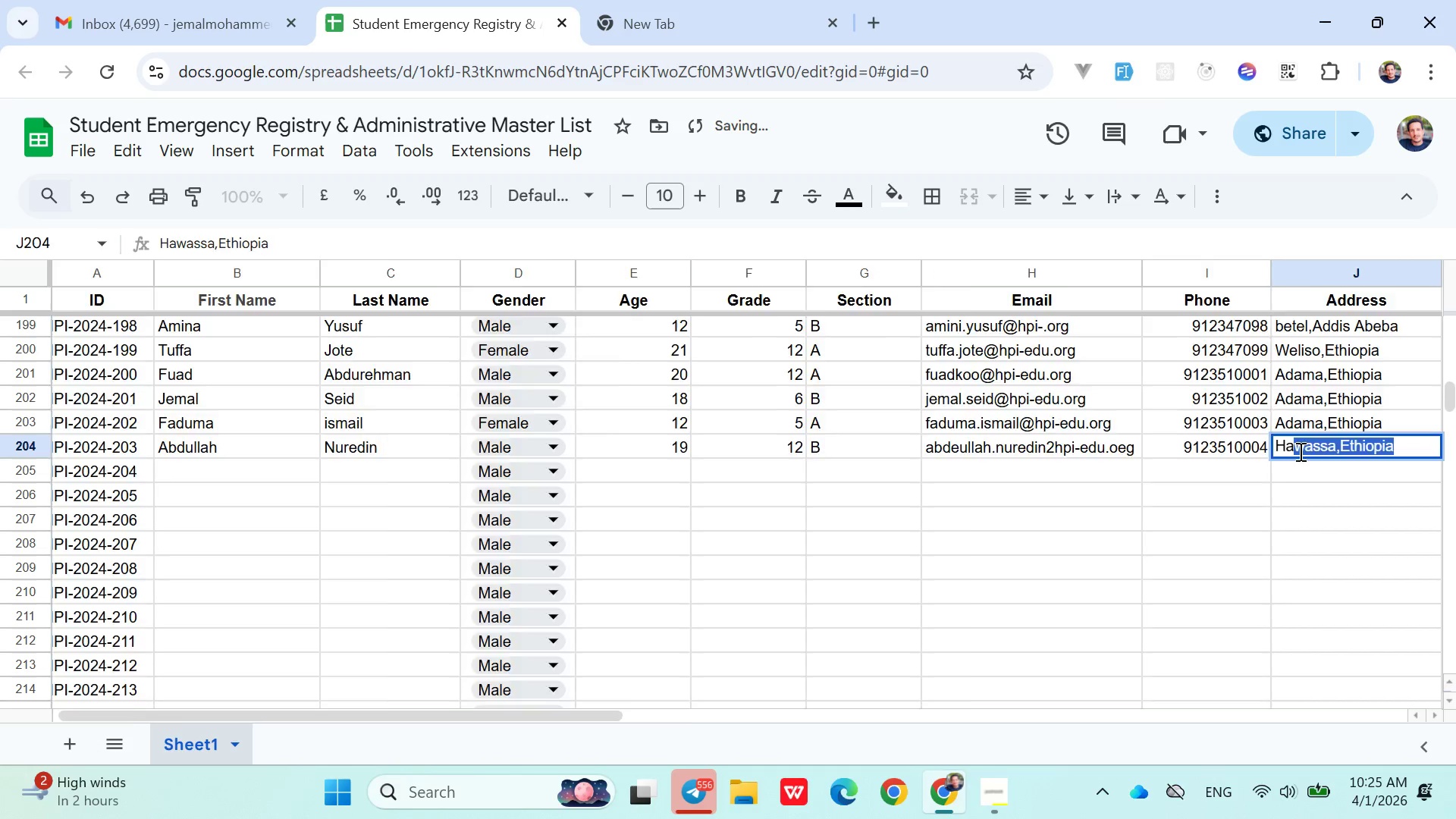 
key(ArrowRight)
 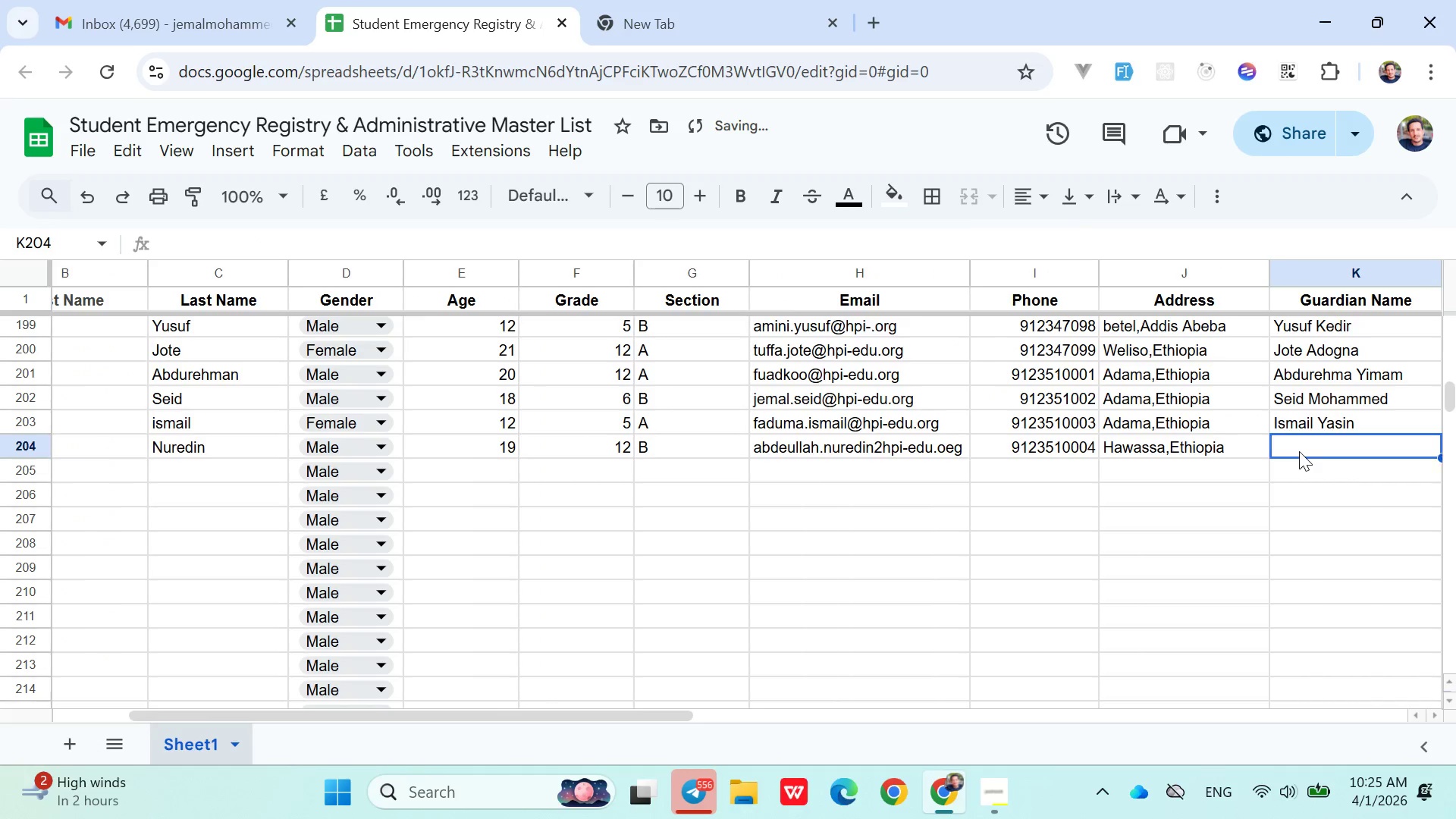 
double_click([1299, 451])
 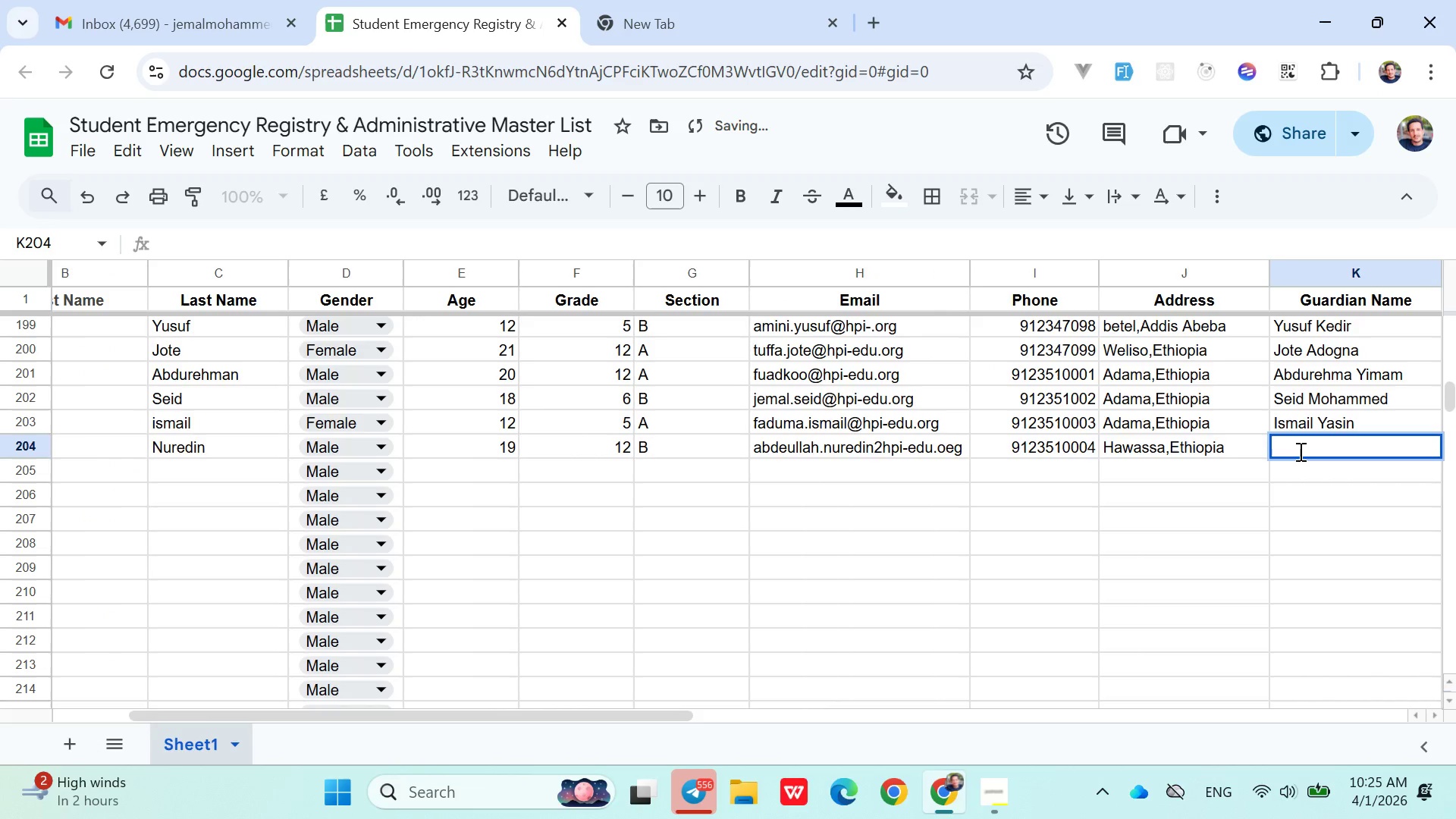 
hold_key(key=ShiftLeft, duration=1.53)
 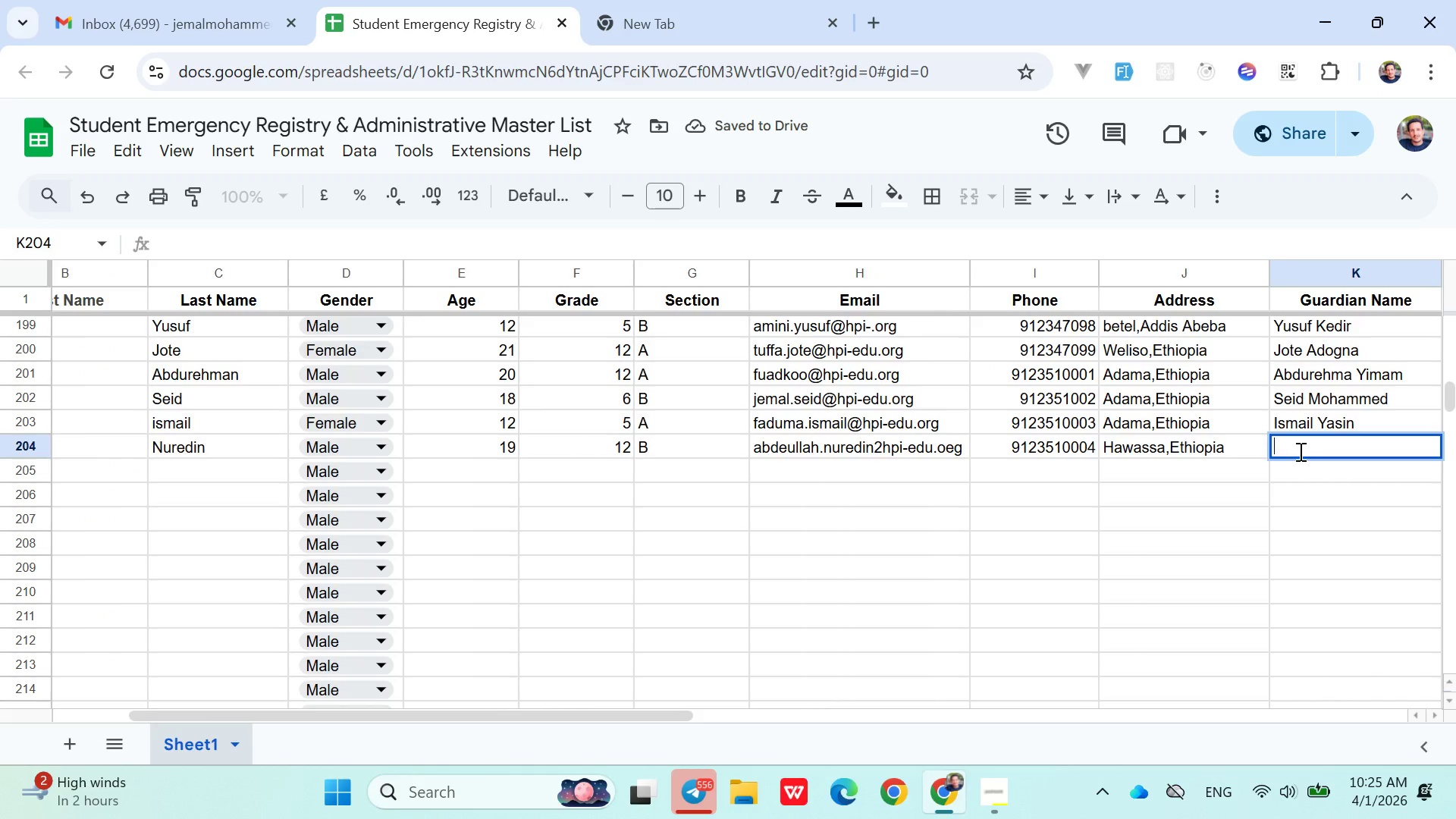 
type(Mohammed Nurie)
 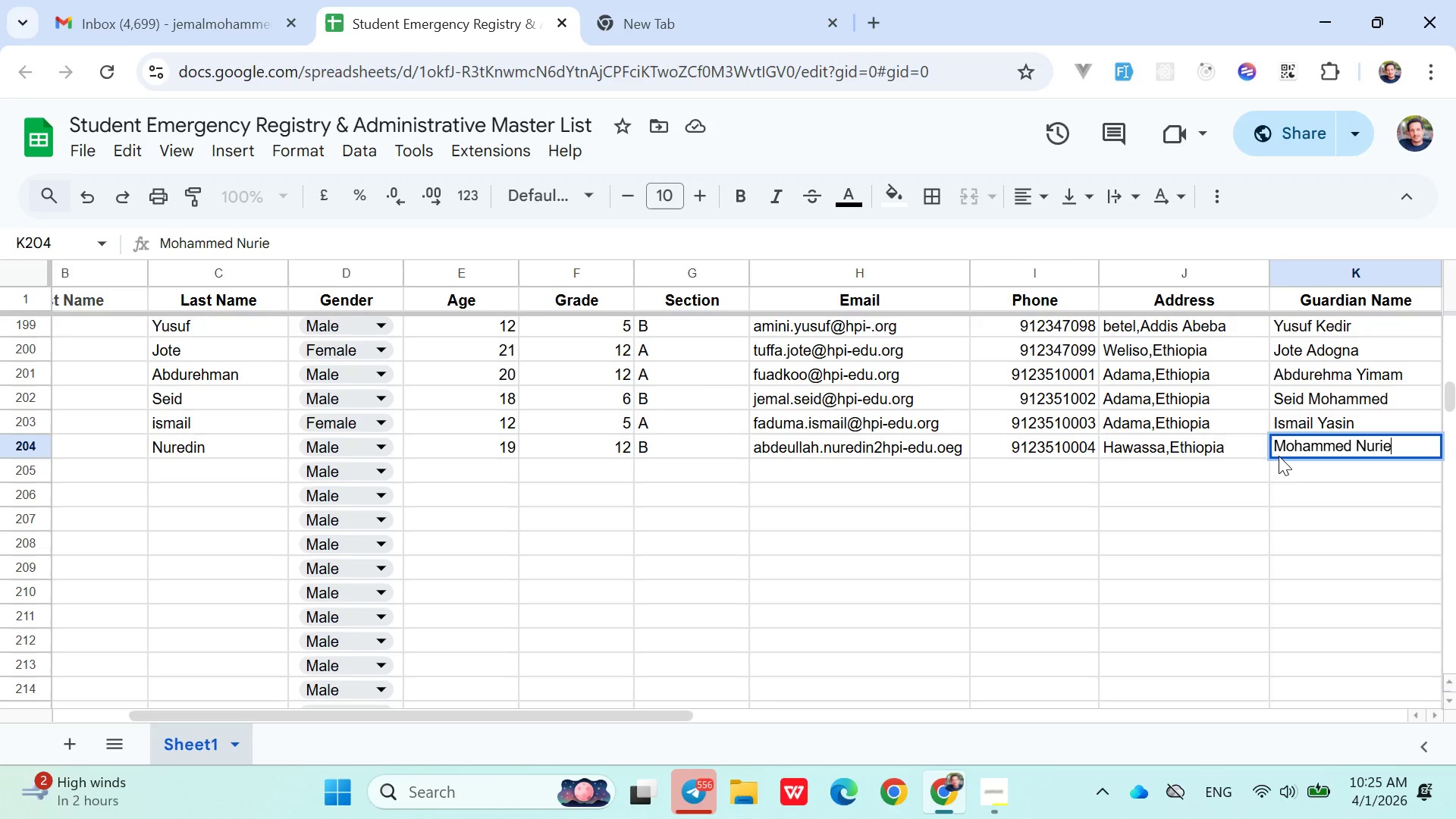 
left_click([1246, 443])
 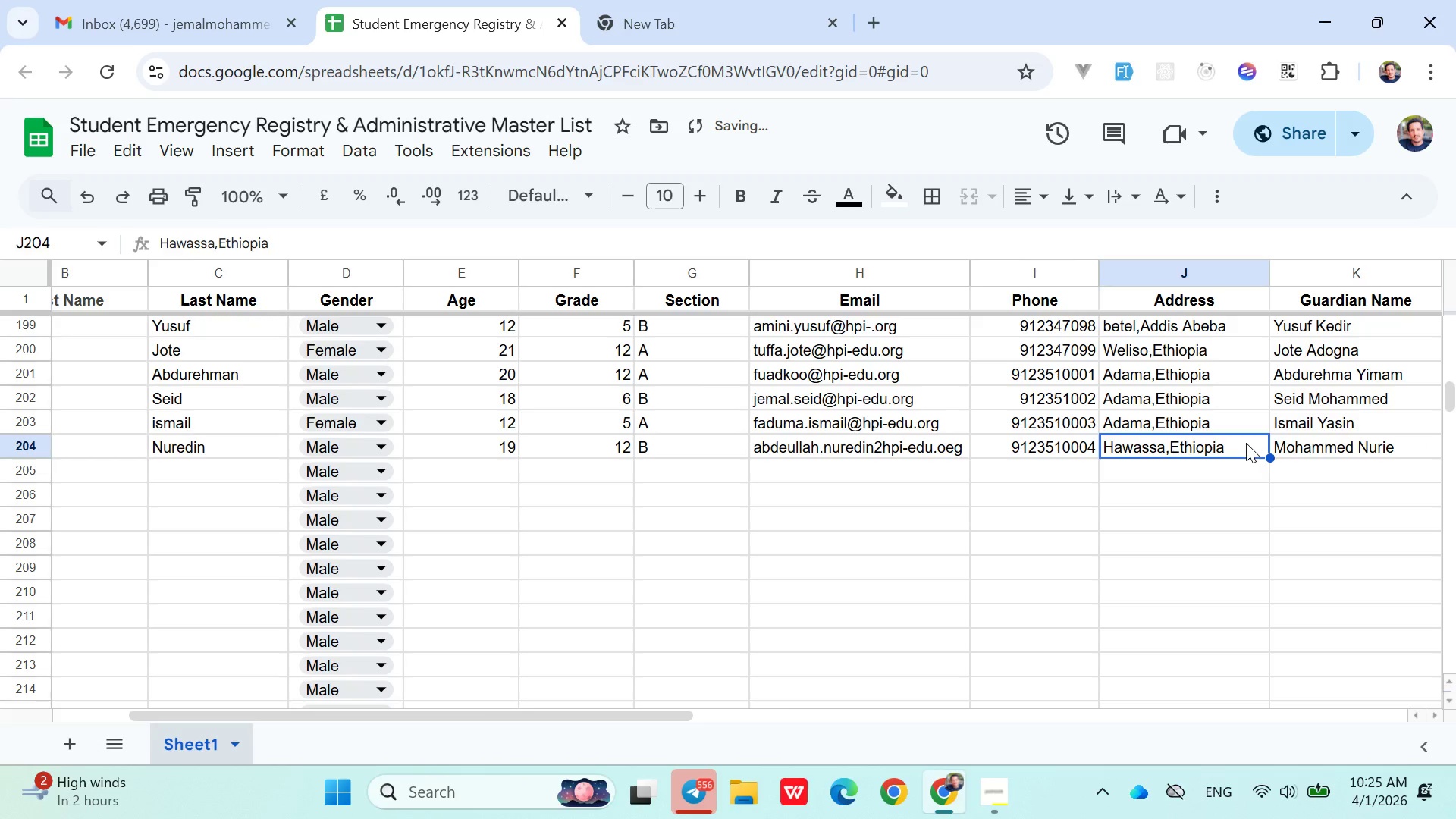 
key(ArrowRight)
 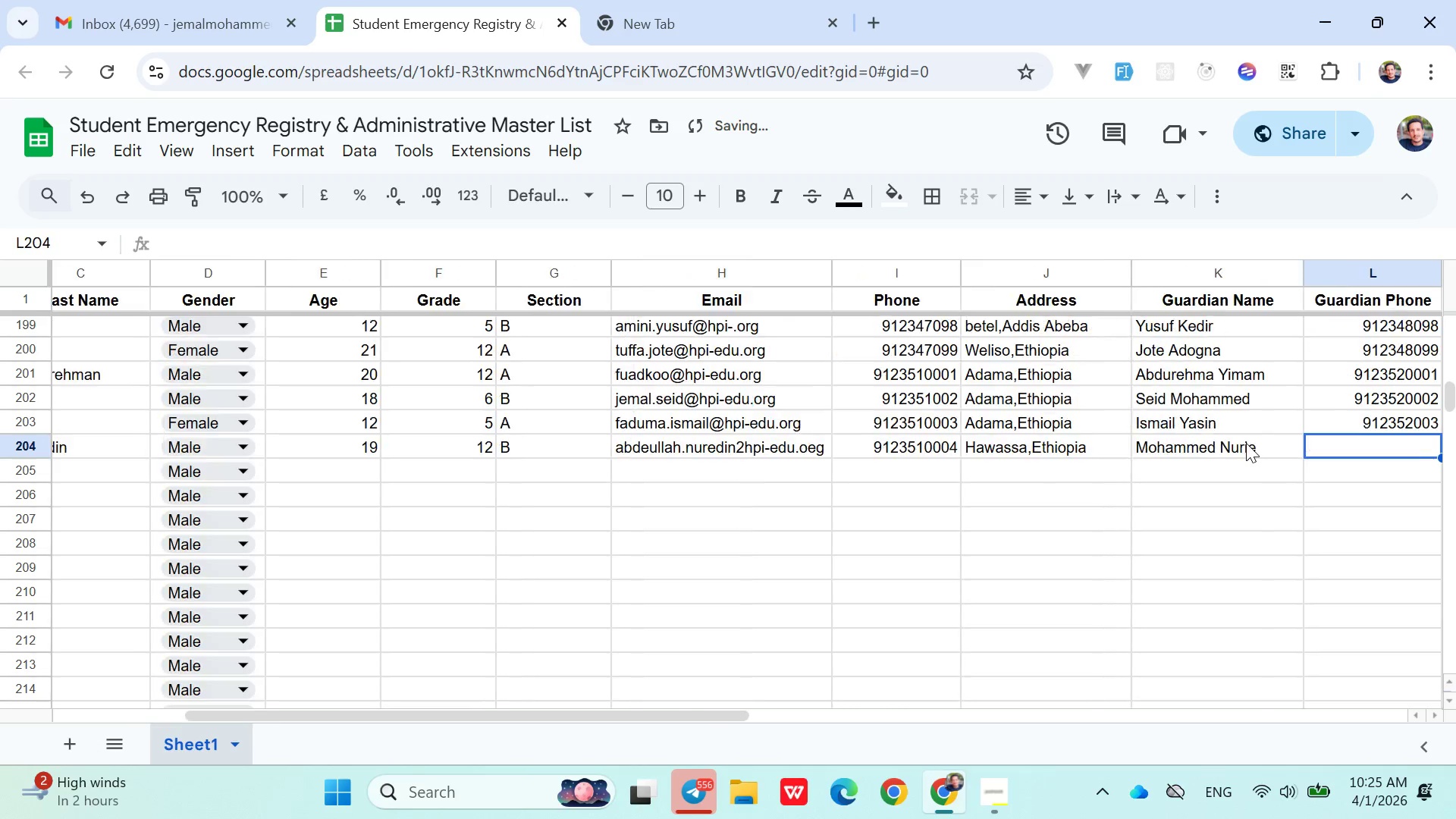 
key(ArrowRight)
 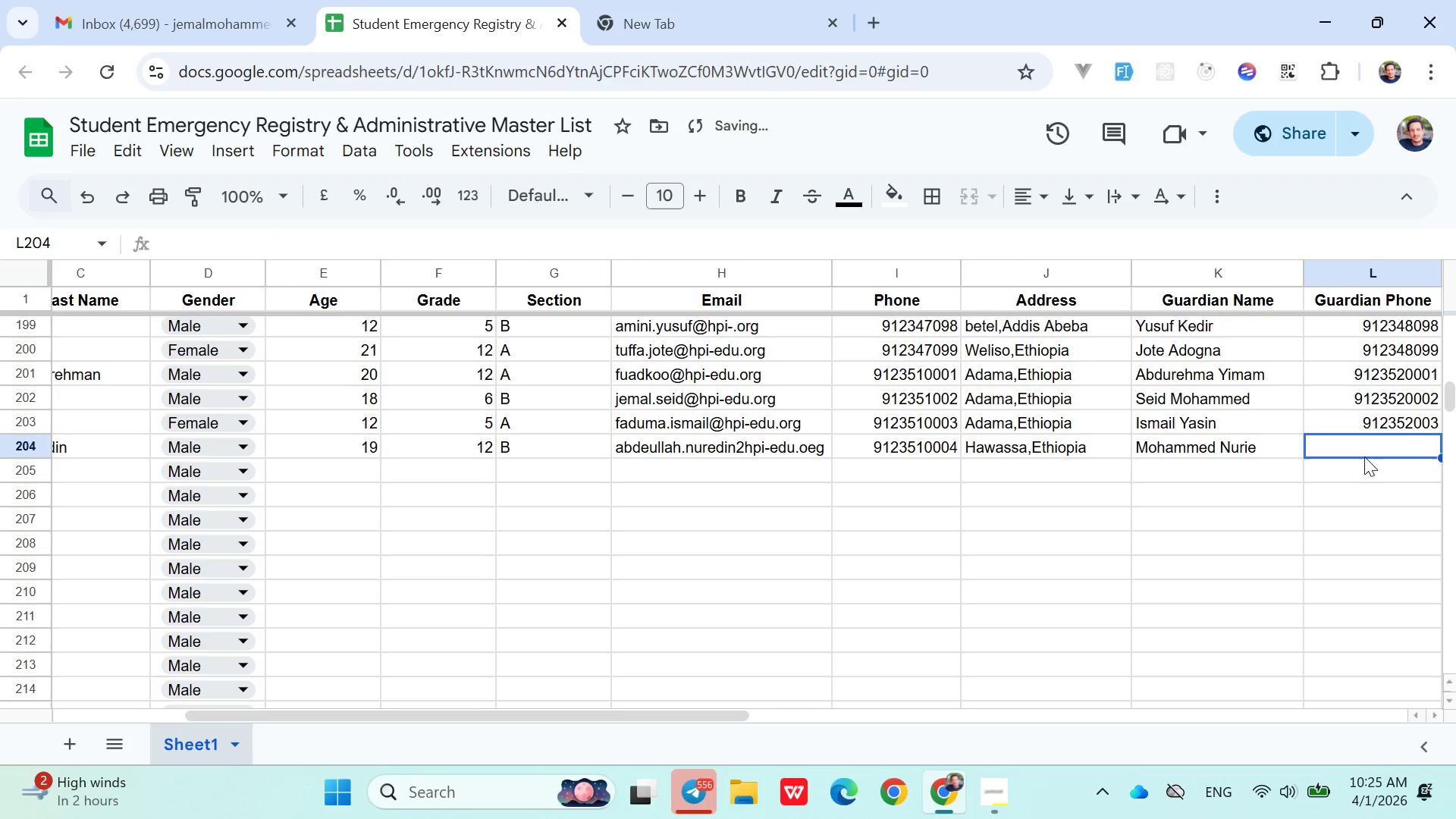 
double_click([1364, 457])
 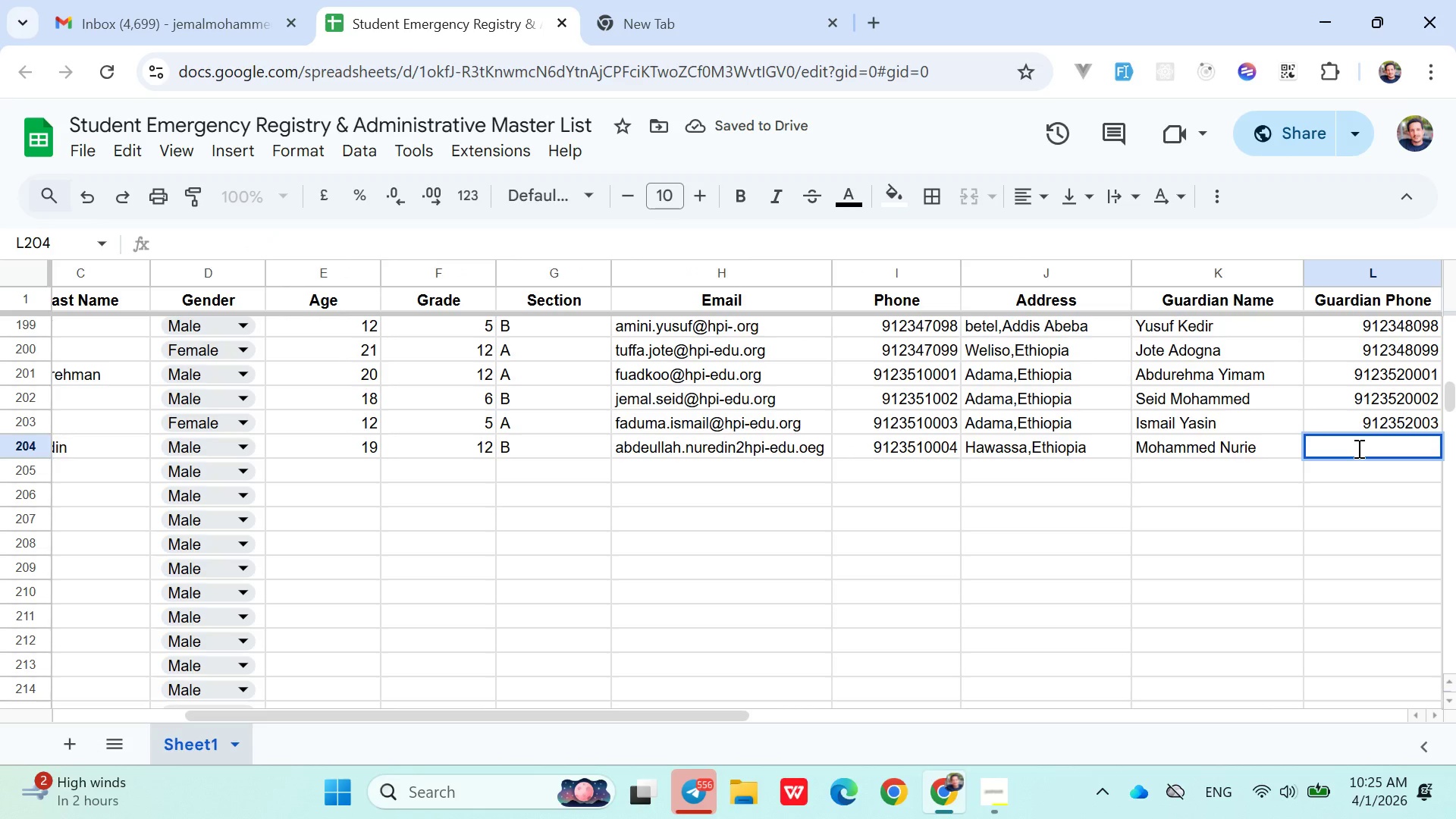 
type(0912352004)
 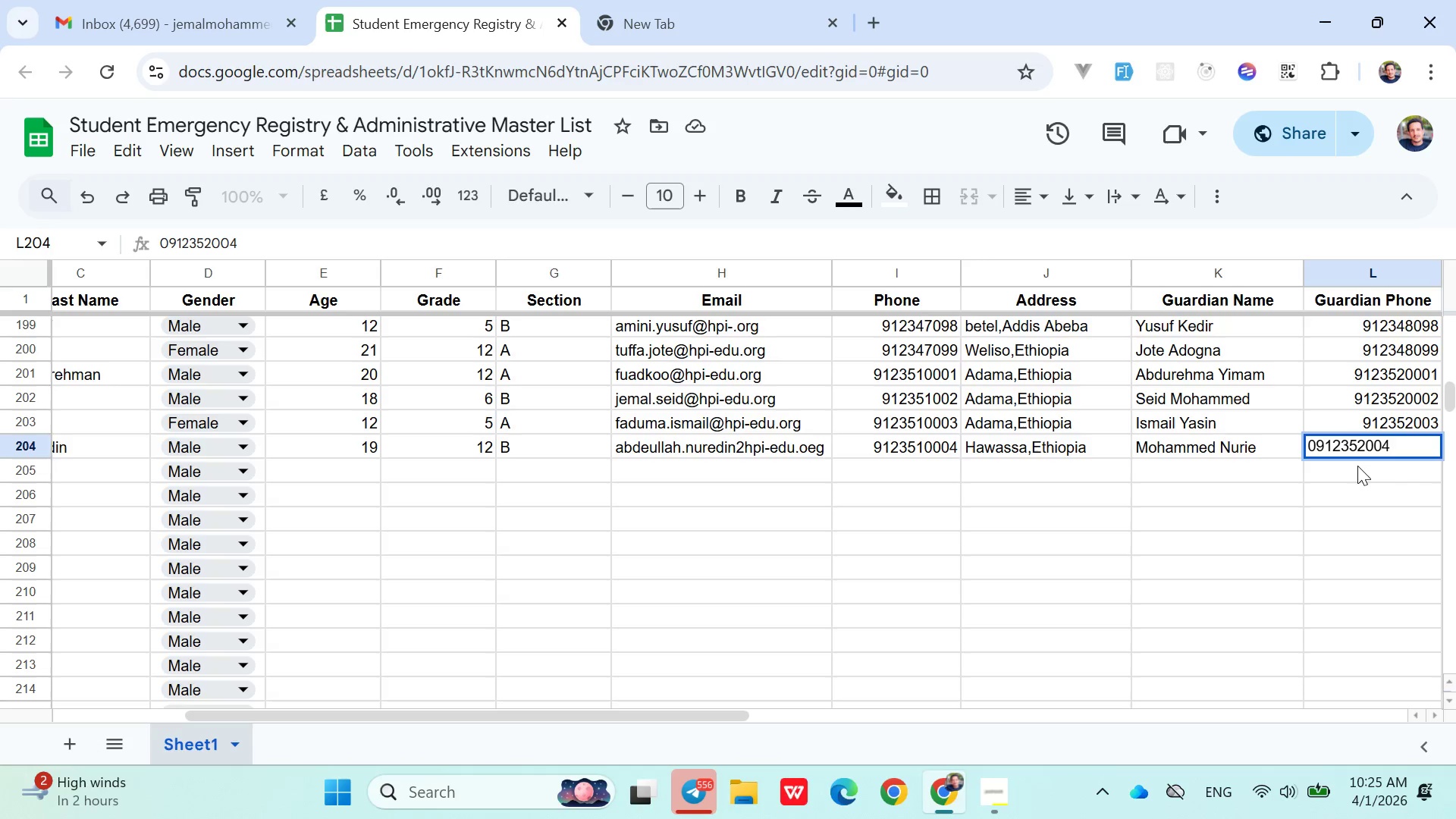 
left_click([1356, 470])
 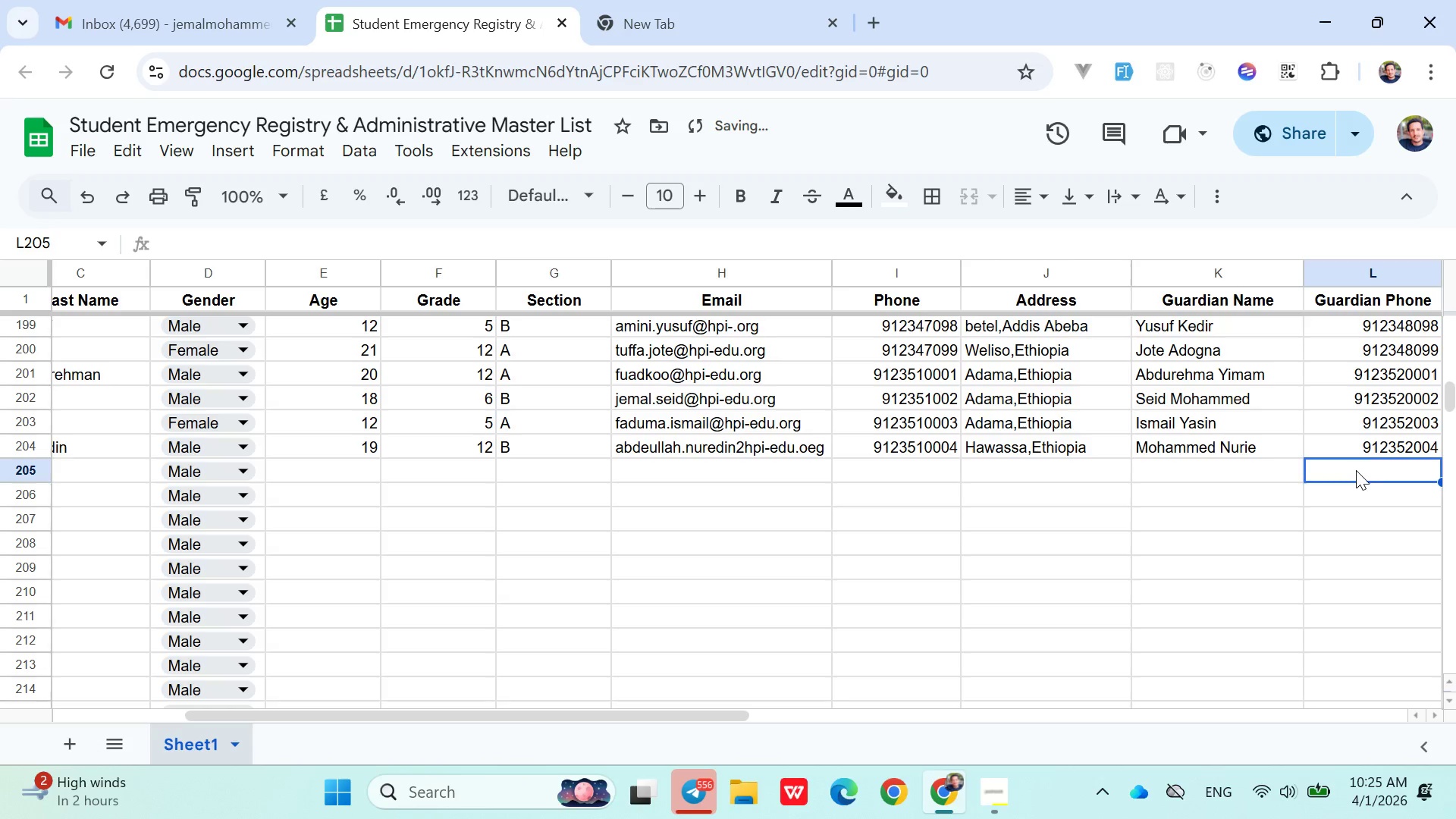 
hold_key(key=ArrowLeft, duration=0.92)
 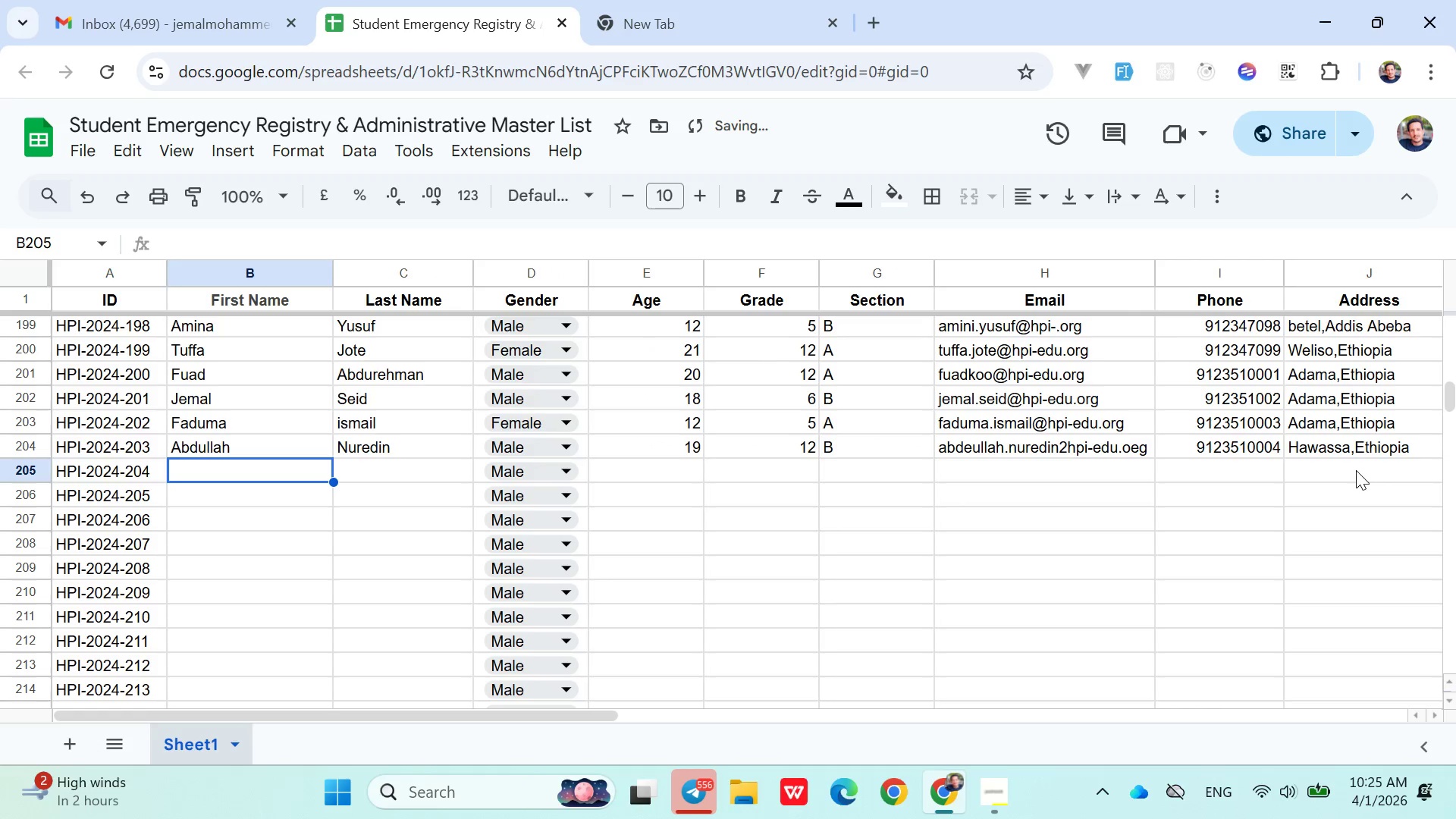 
key(ArrowRight)
 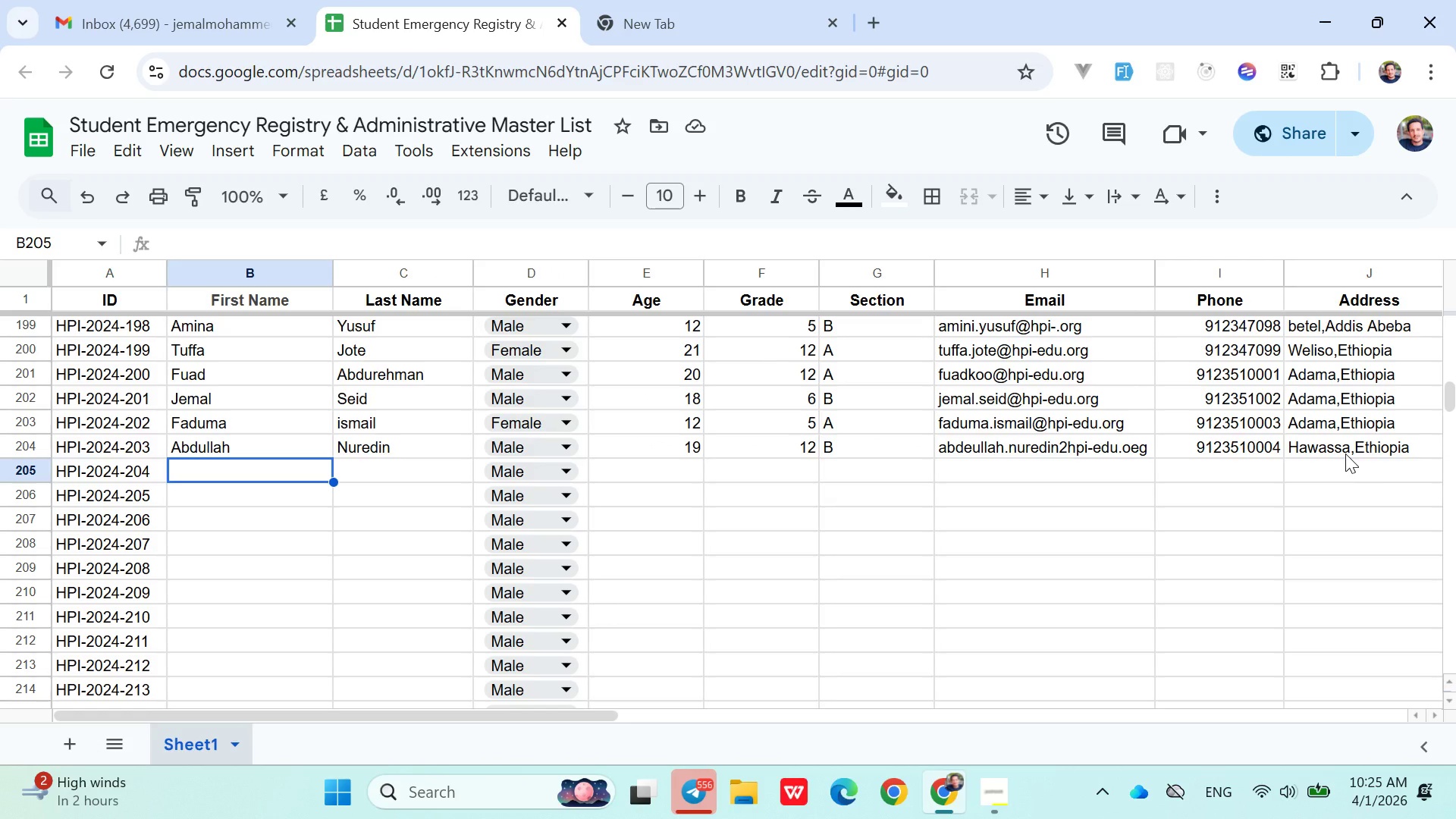 
wait(5.72)
 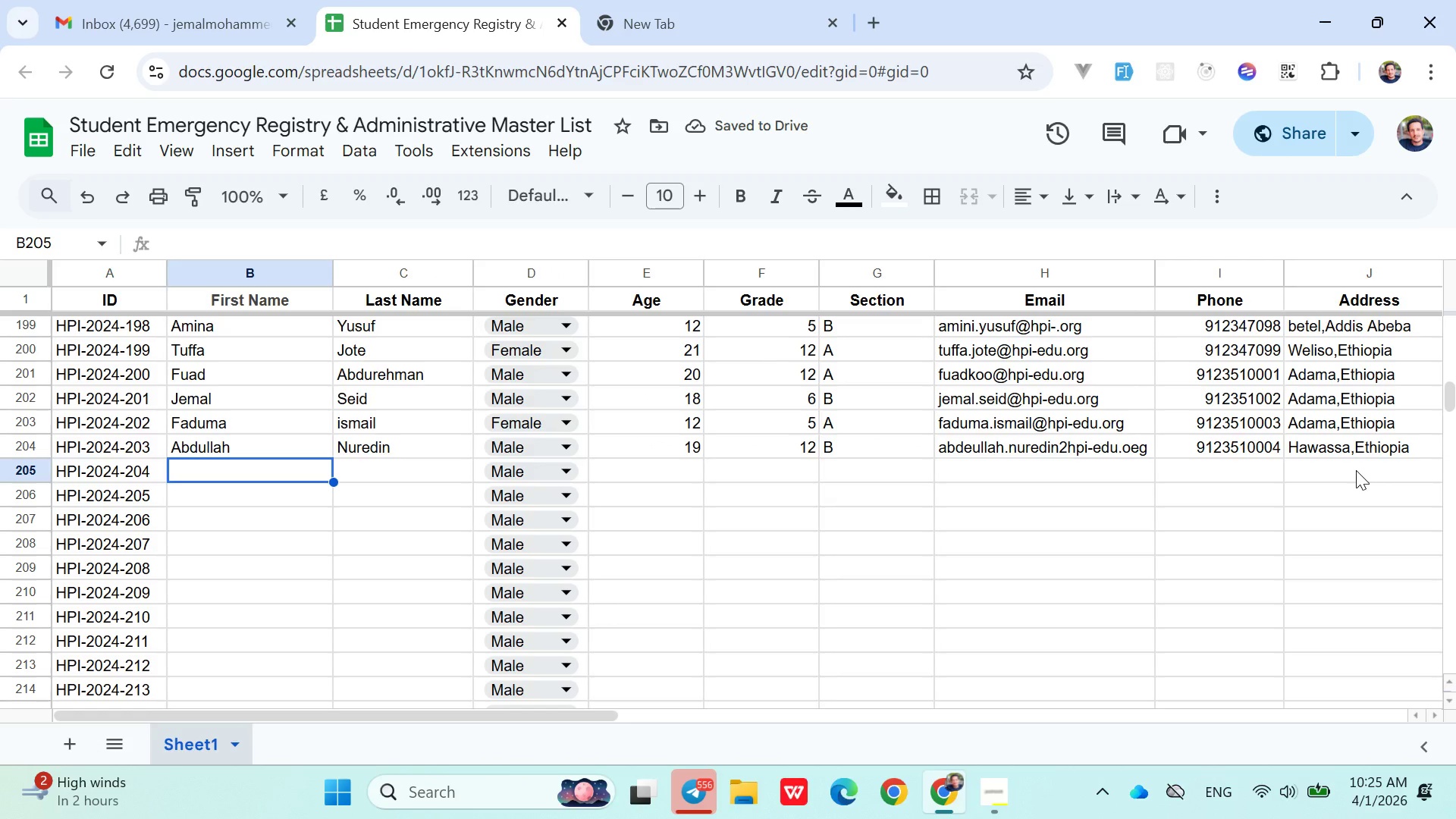 
left_click([1345, 454])
 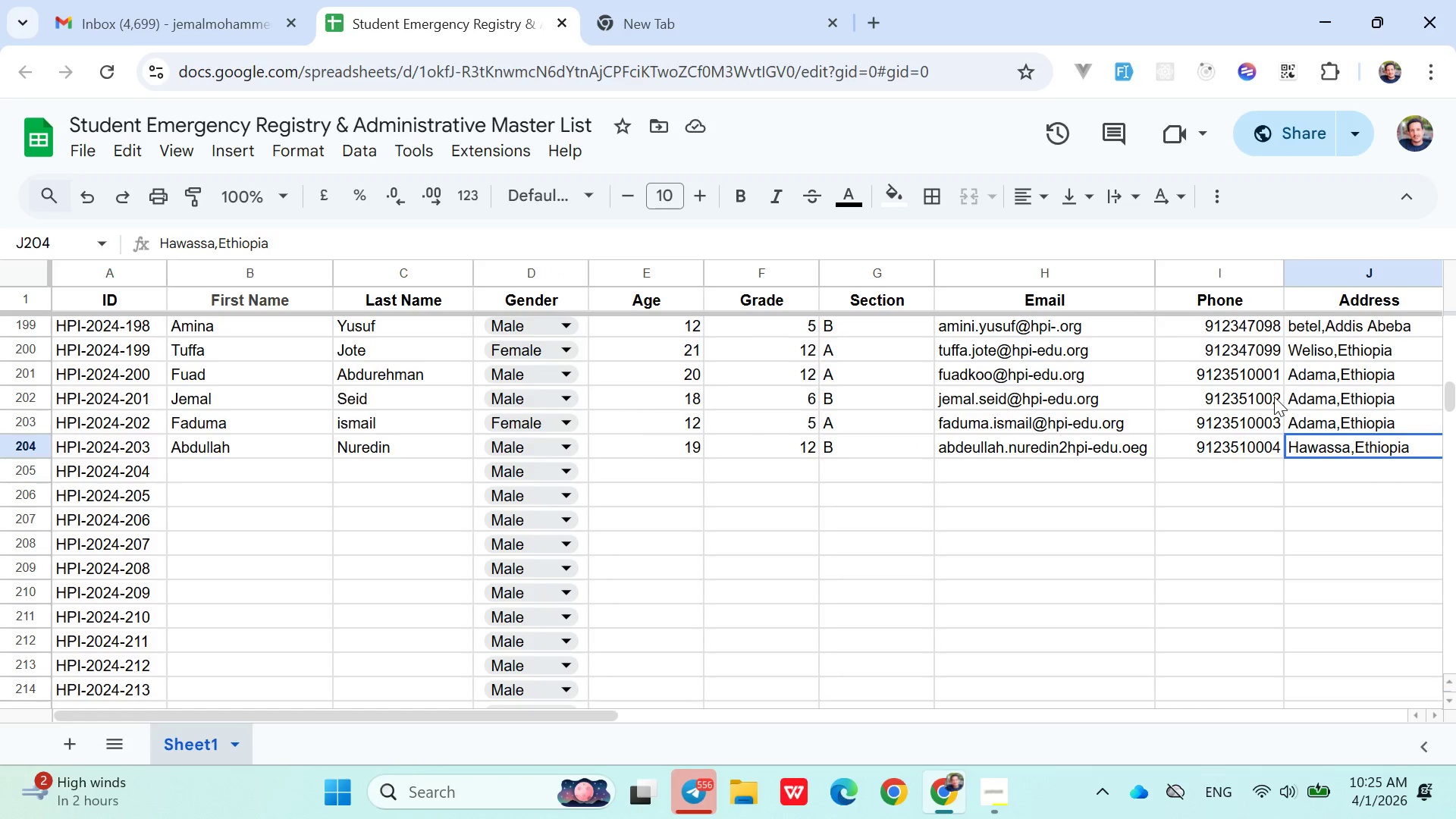 
double_click([1261, 377])
 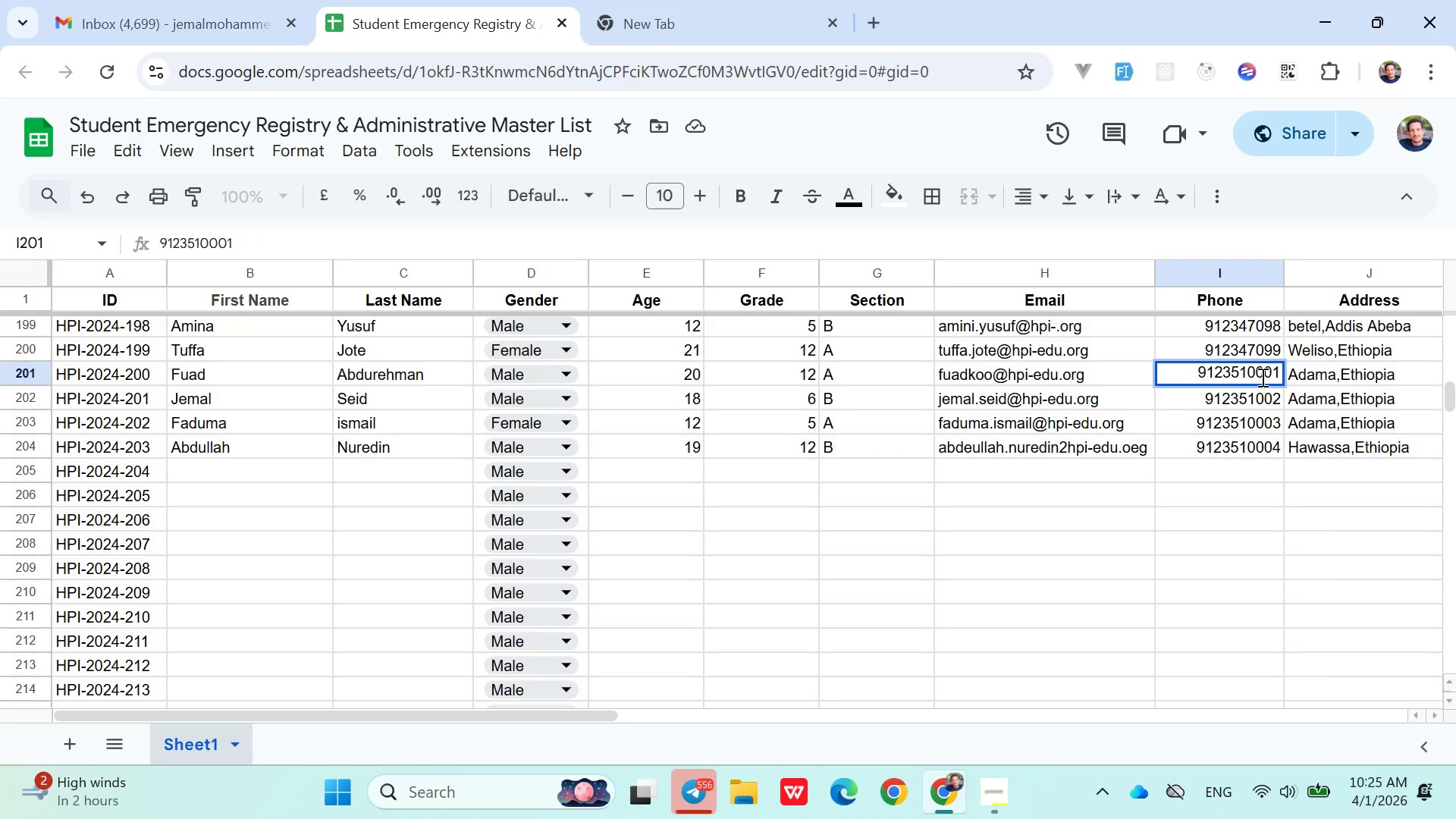 
key(Backspace)
 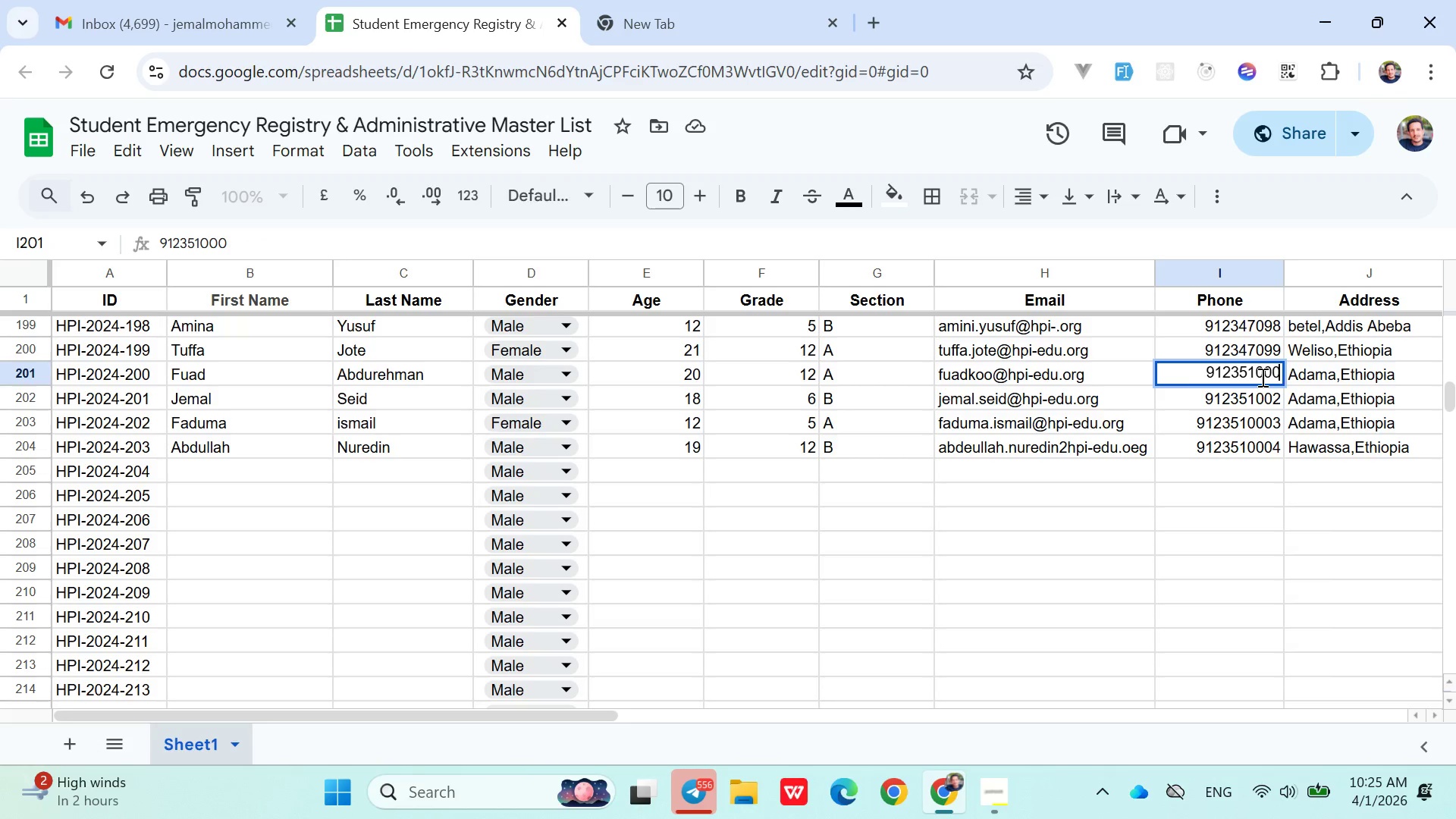 
key(0)
 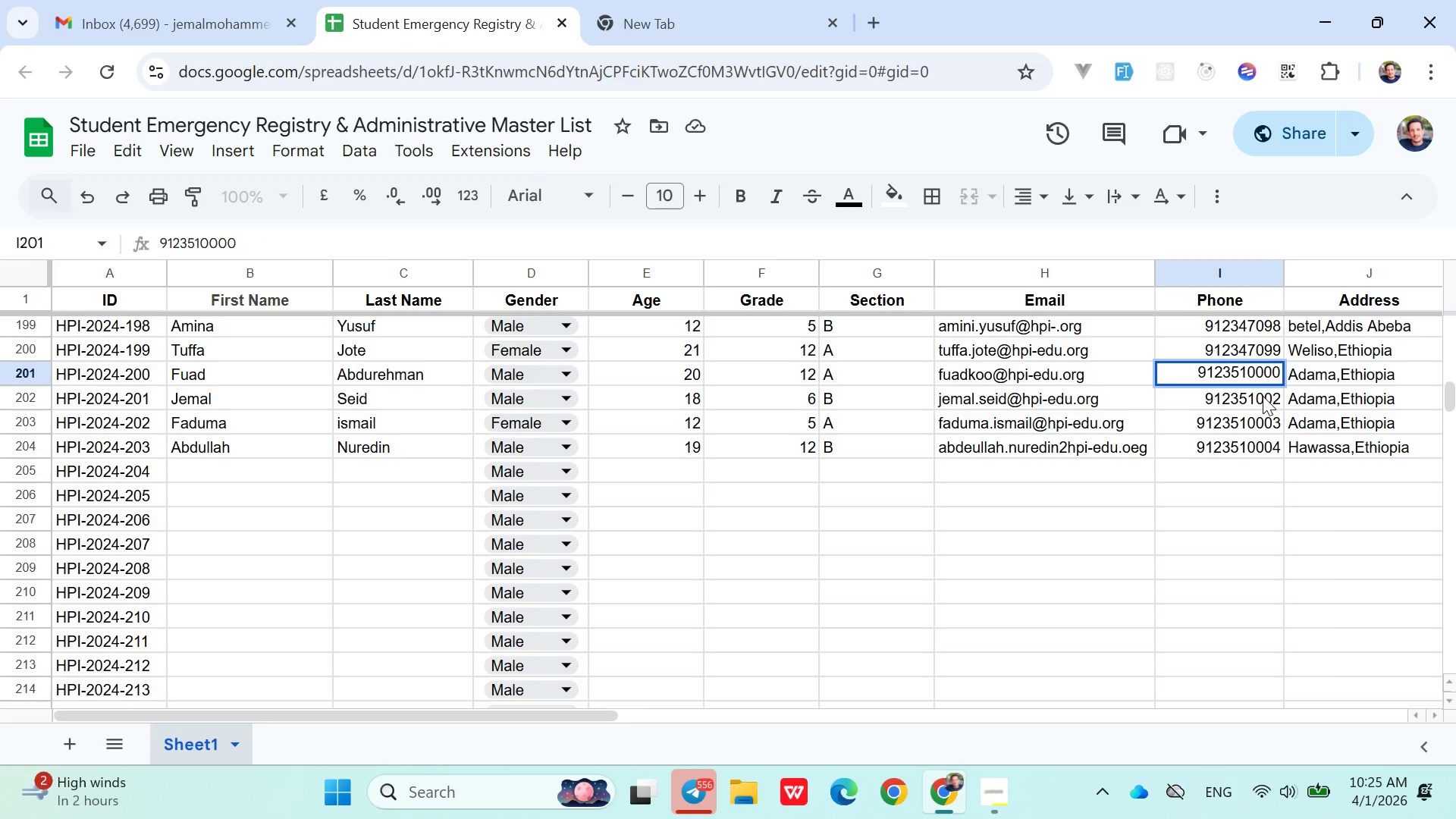 
double_click([1263, 396])
 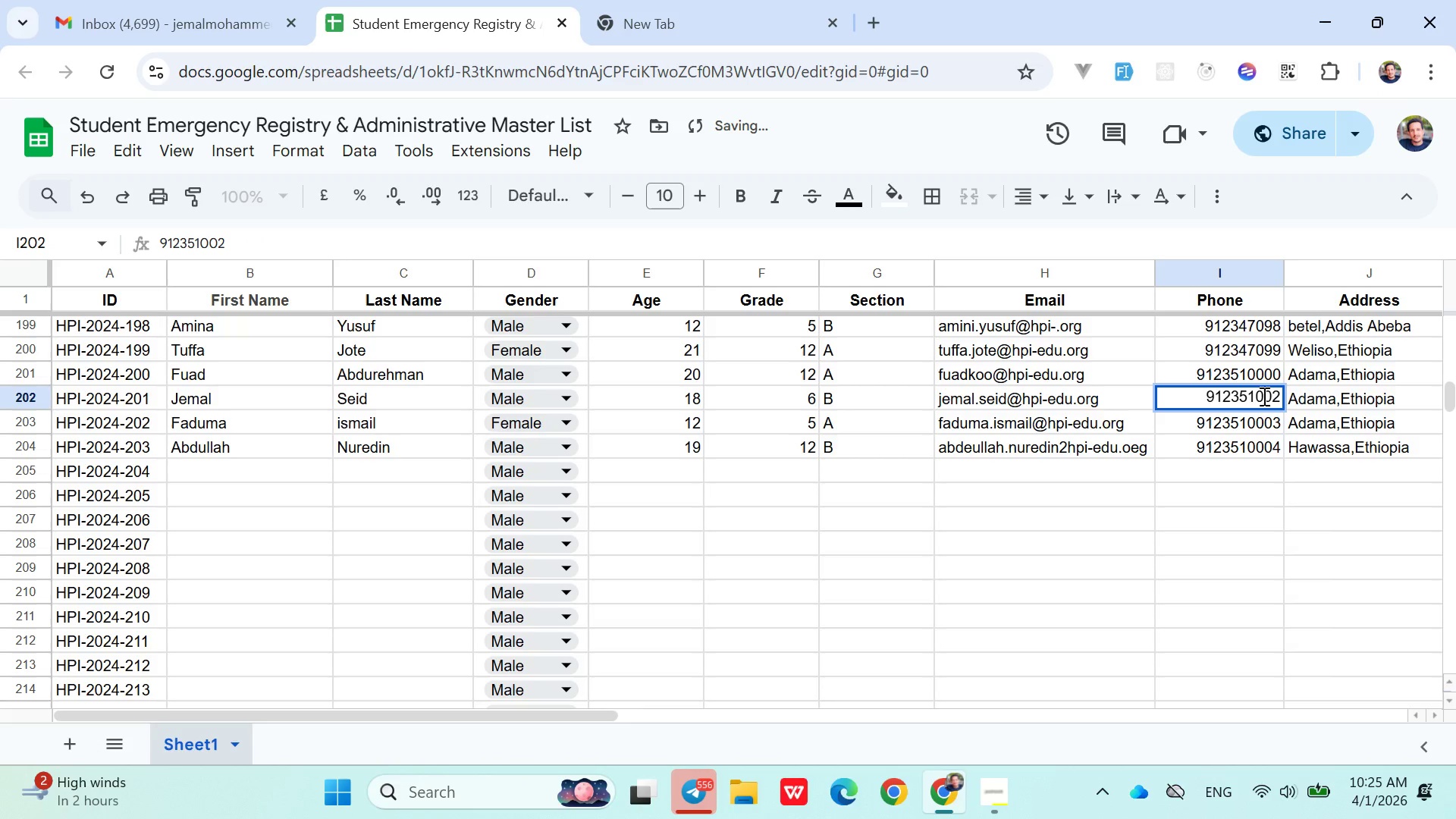 
key(Backspace)
 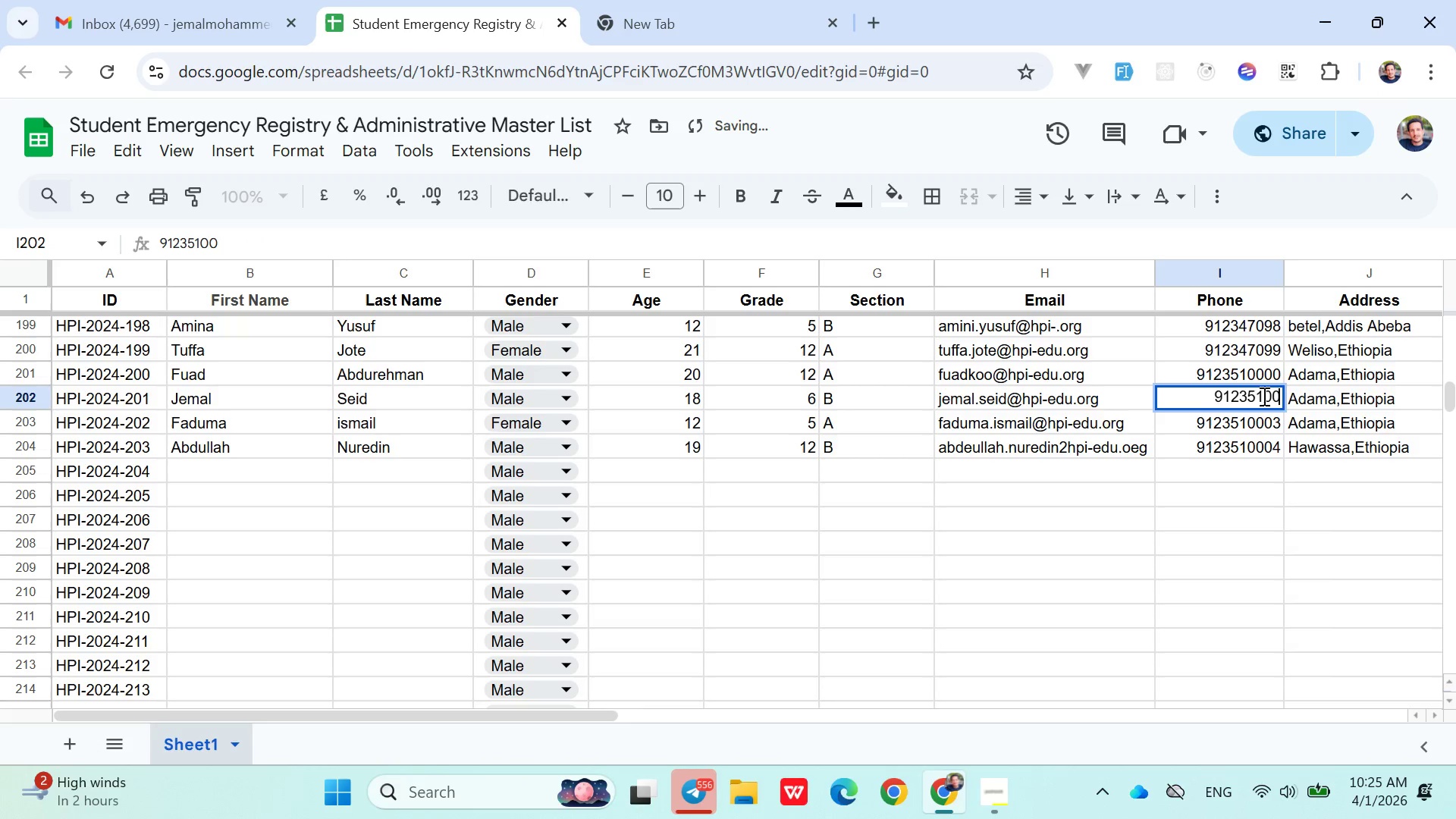 
key(1)
 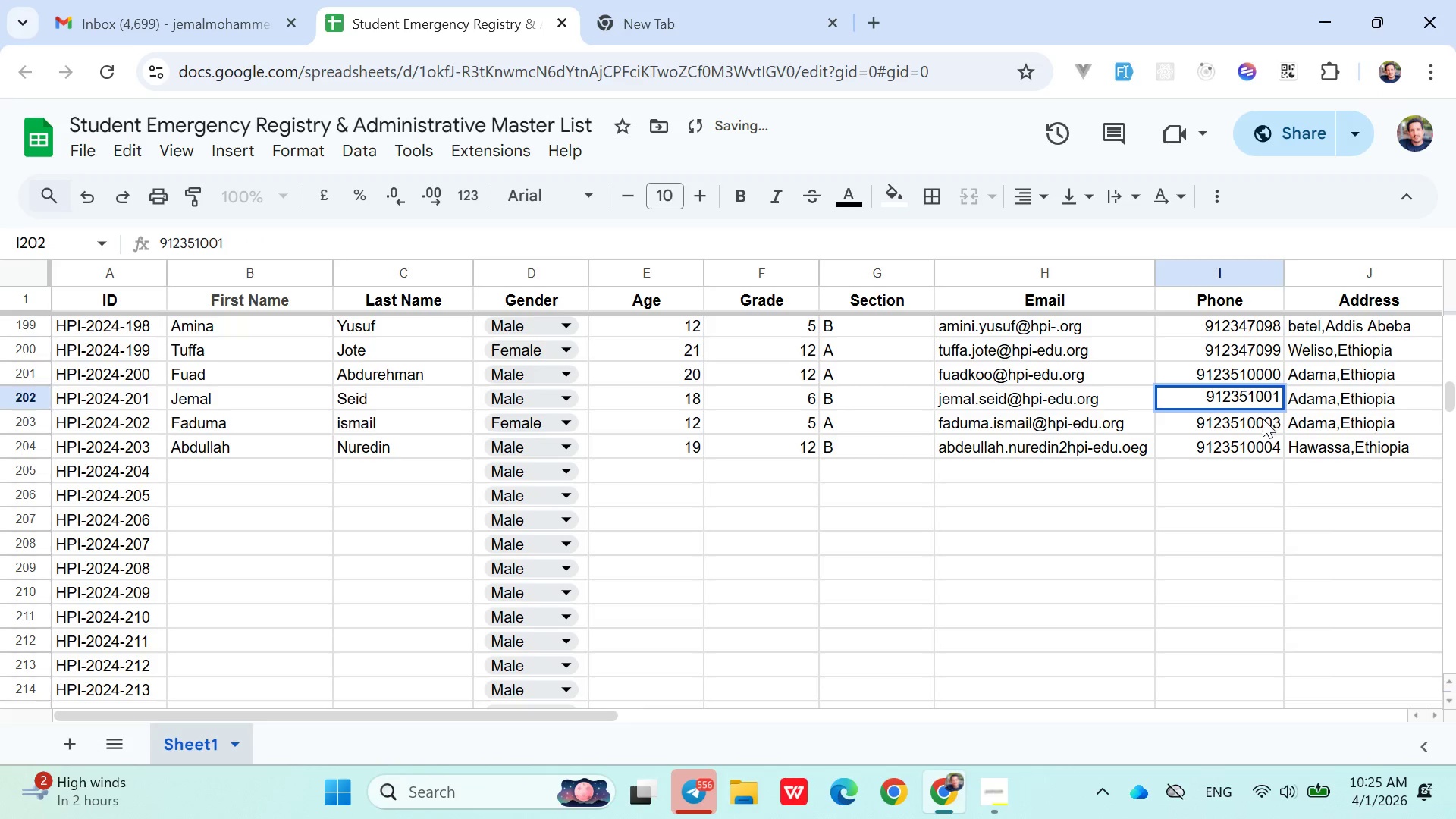 
double_click([1263, 419])
 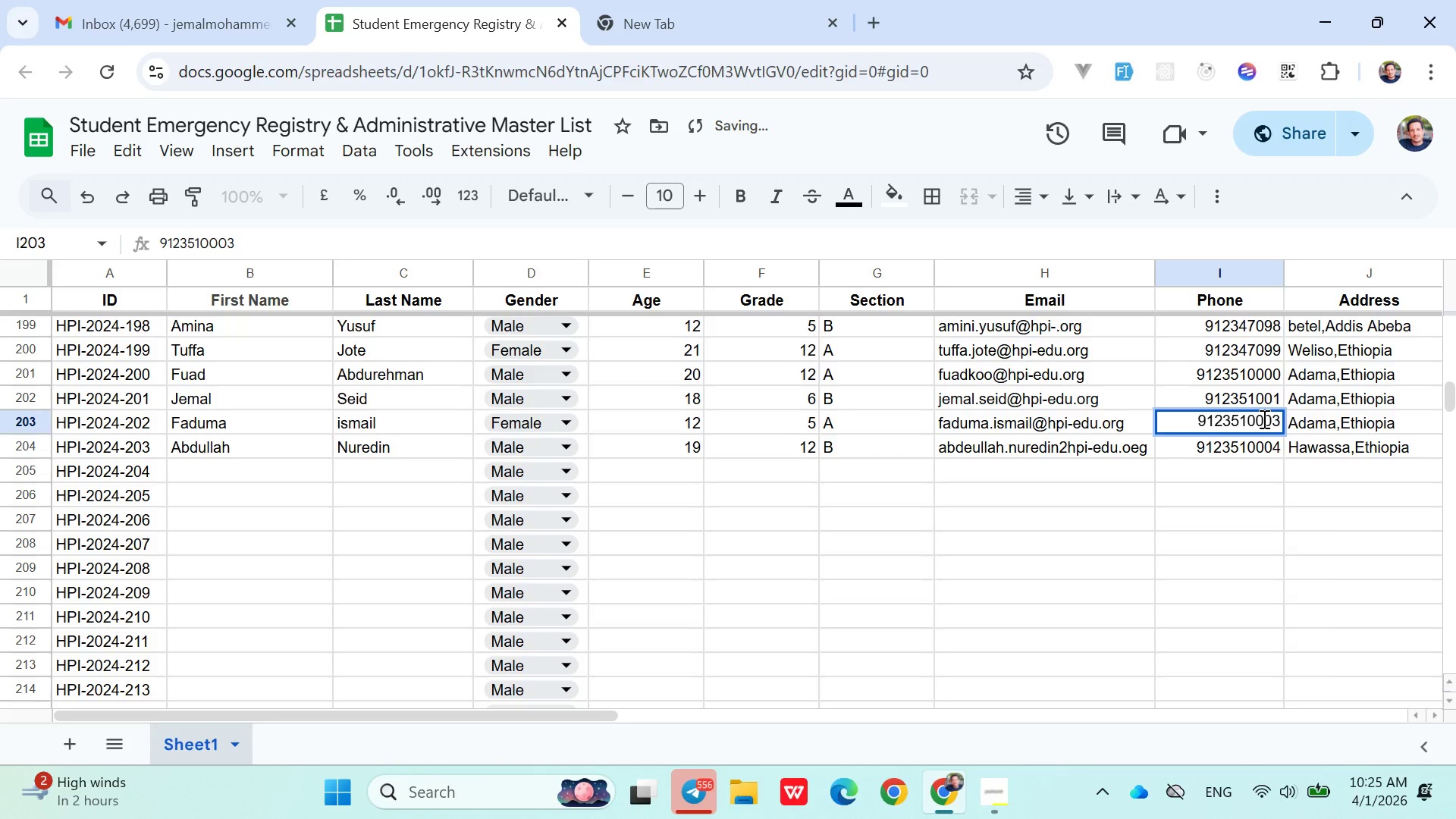 
key(Backspace)
 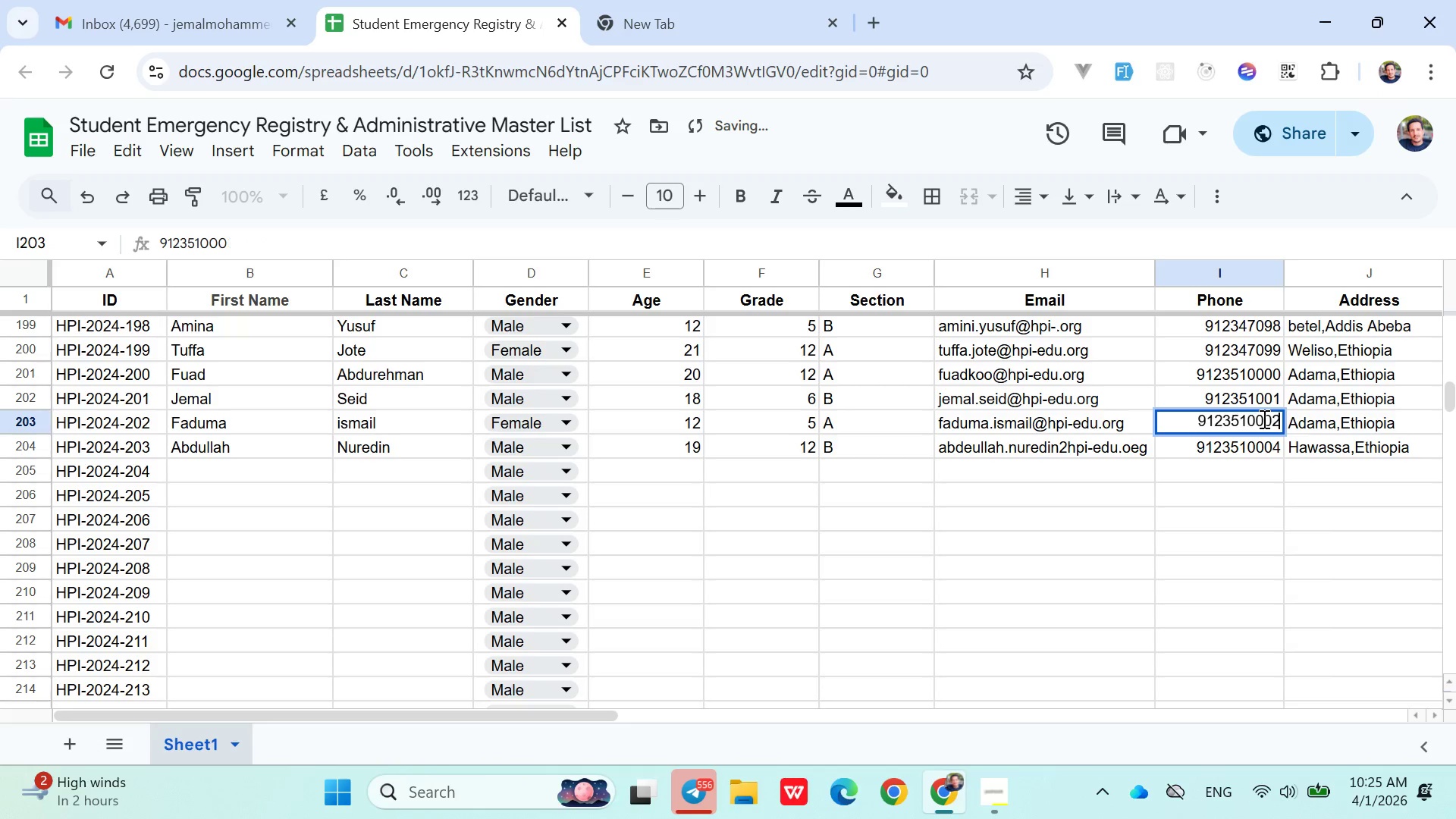 
key(2)
 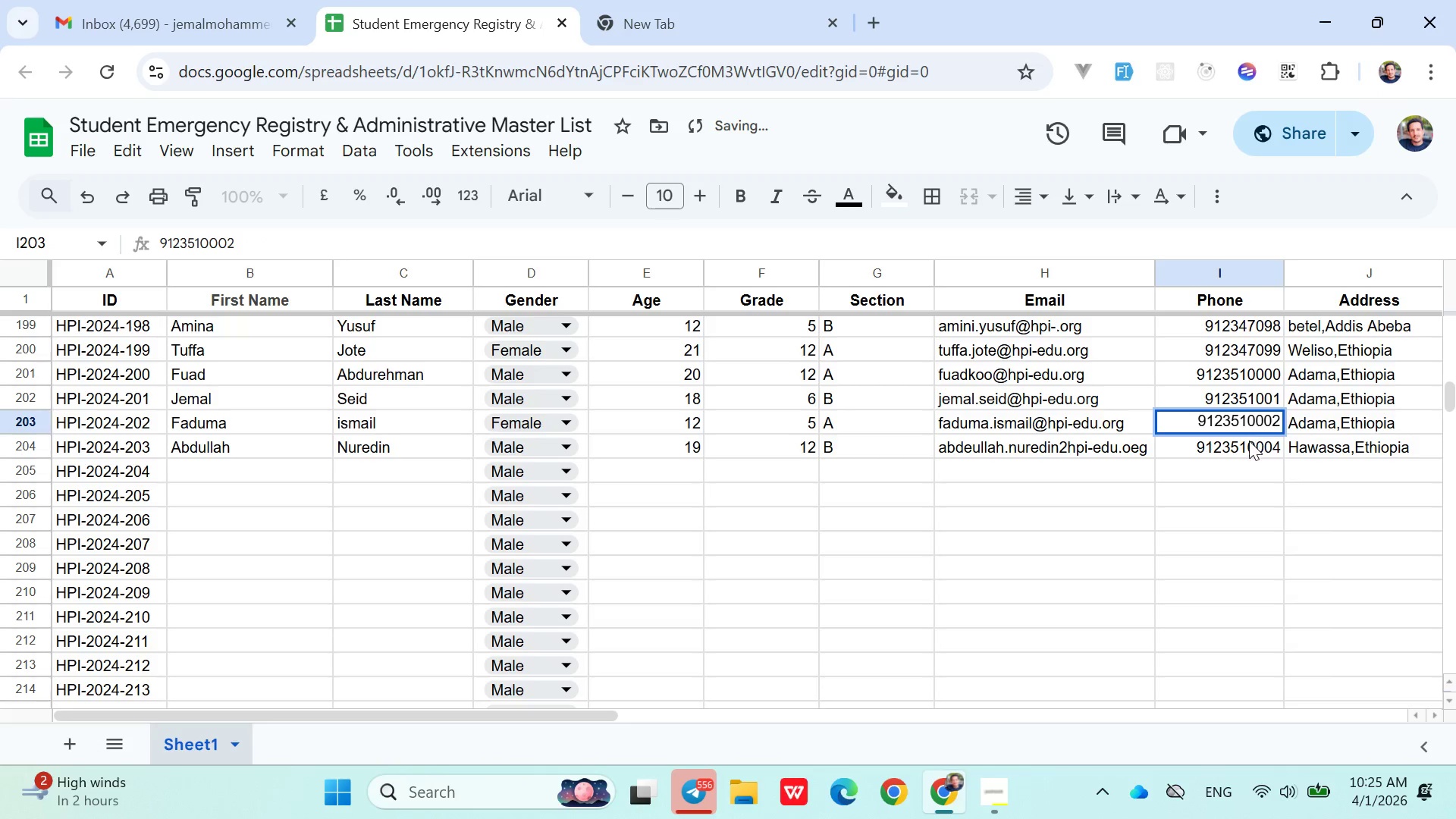 
double_click([1248, 441])
 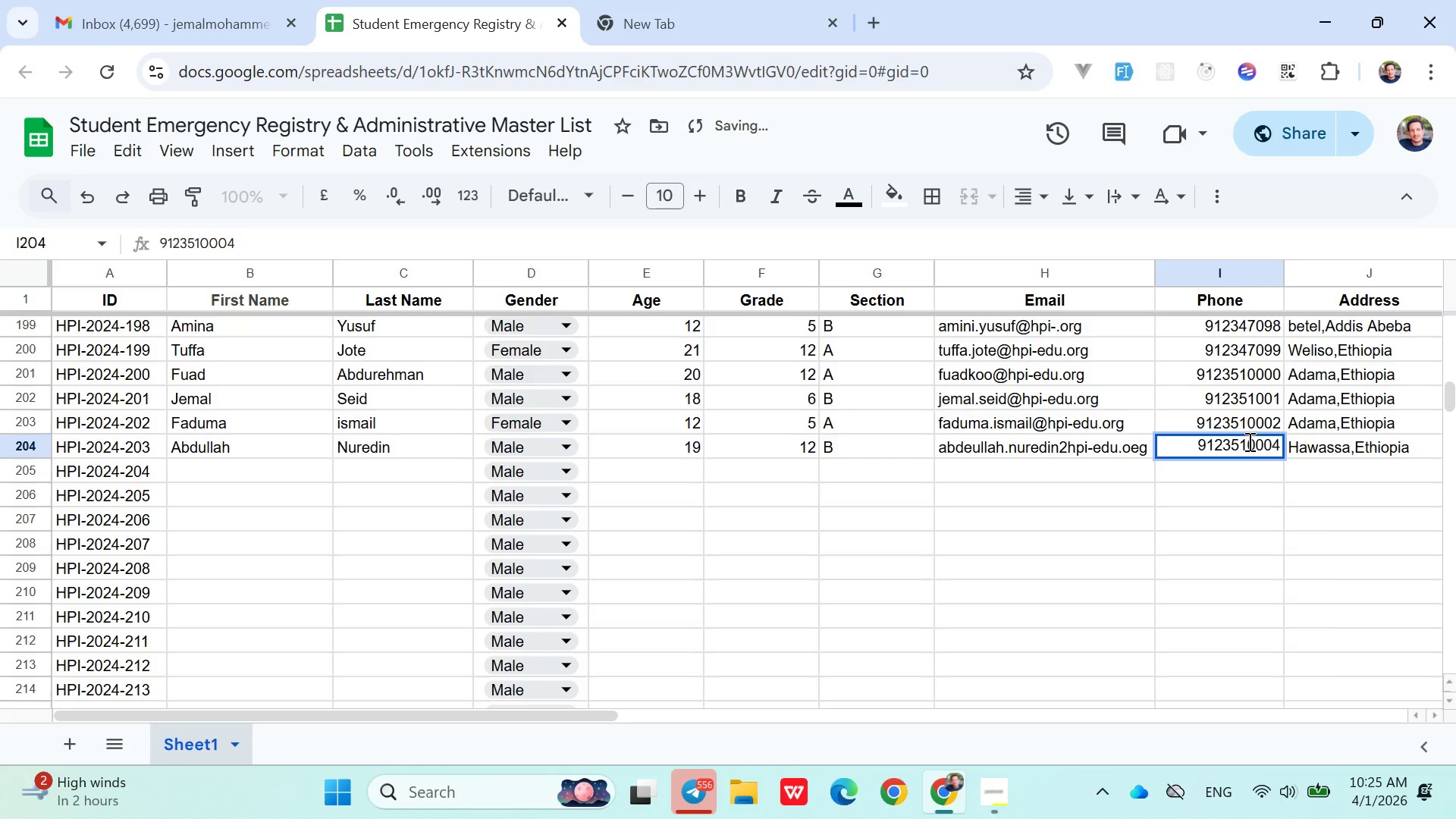 
key(Backspace)
 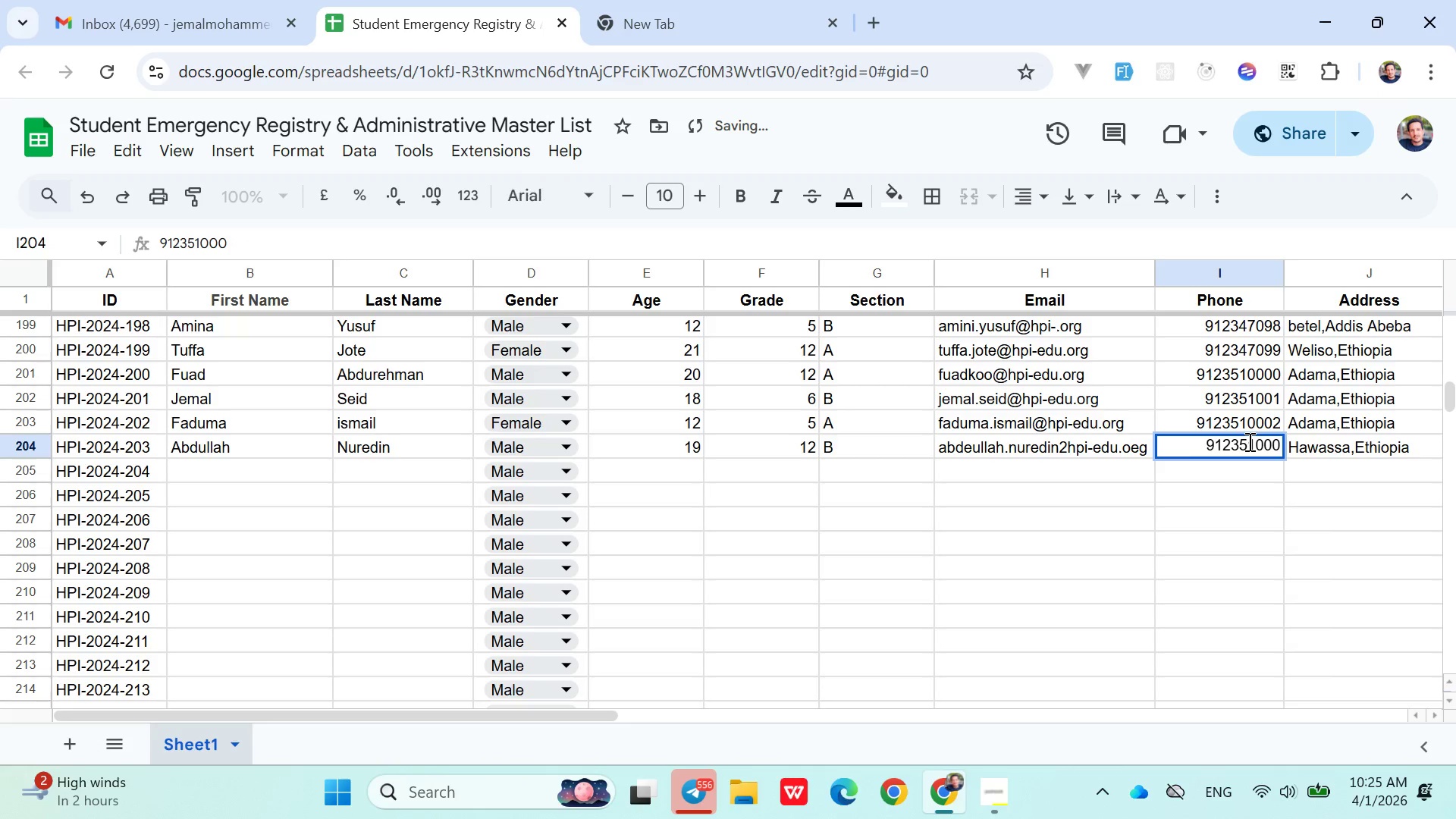 
key(3)
 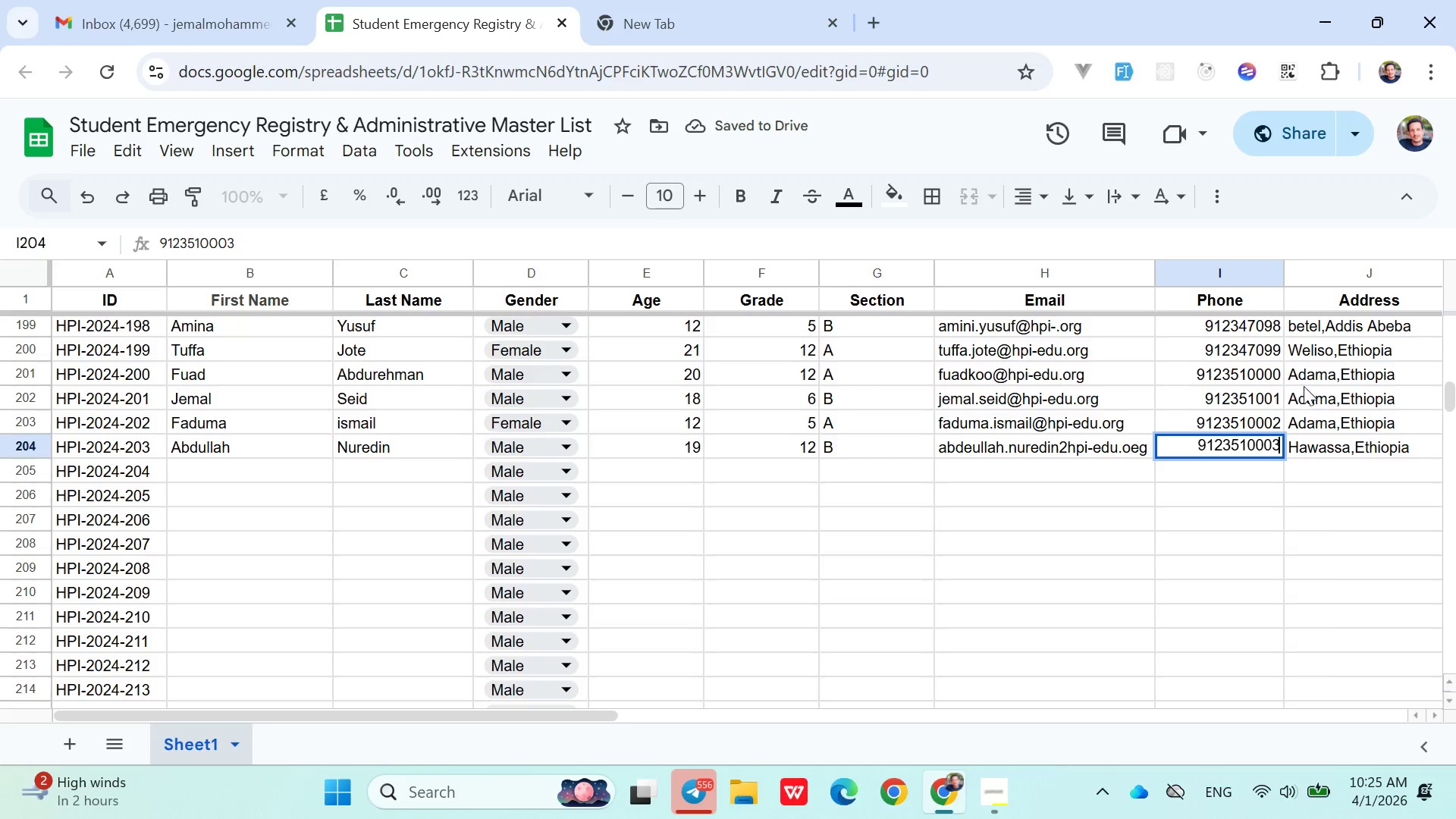 
left_click([1313, 376])
 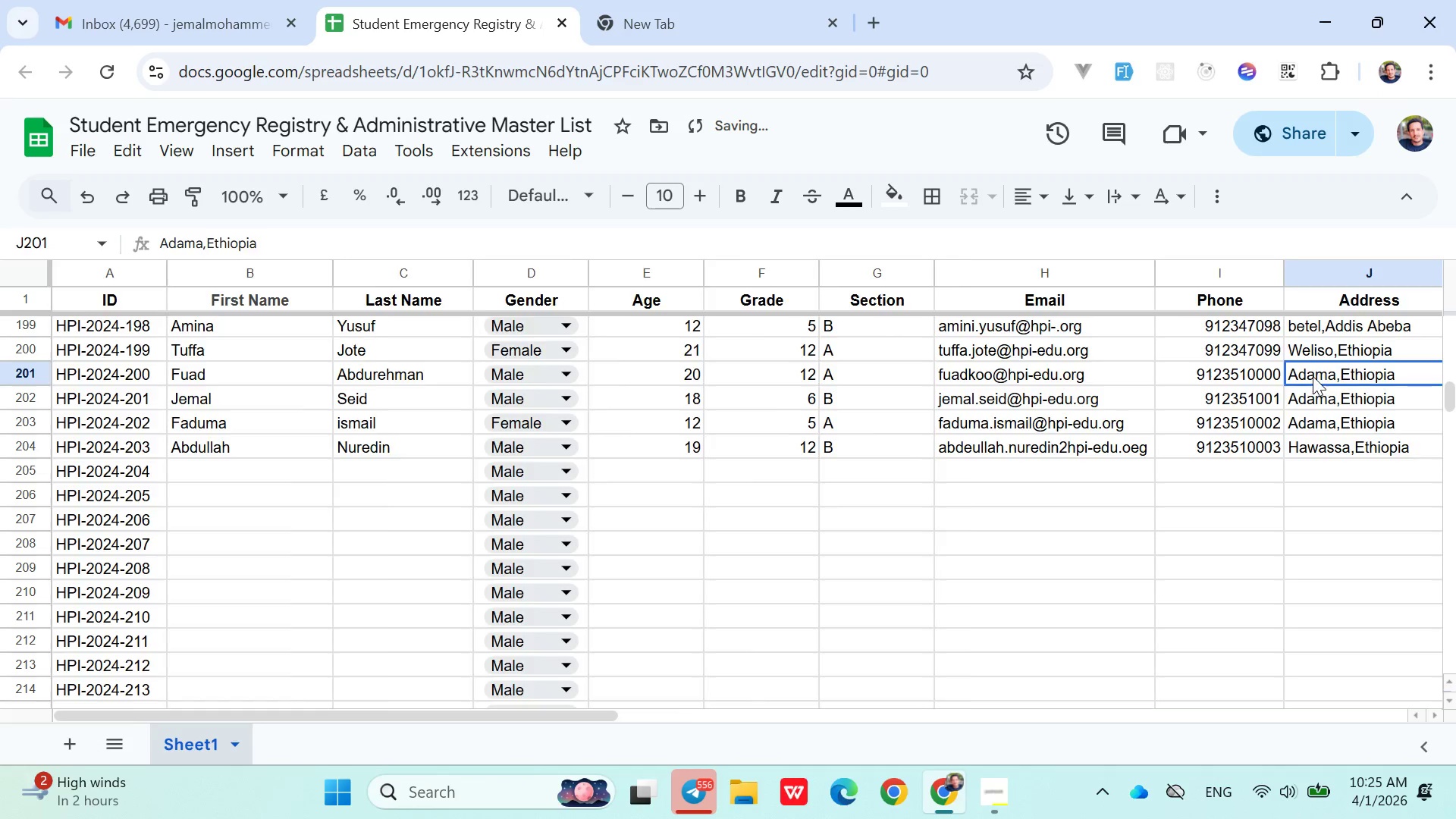 
hold_key(key=ArrowRight, duration=0.72)
 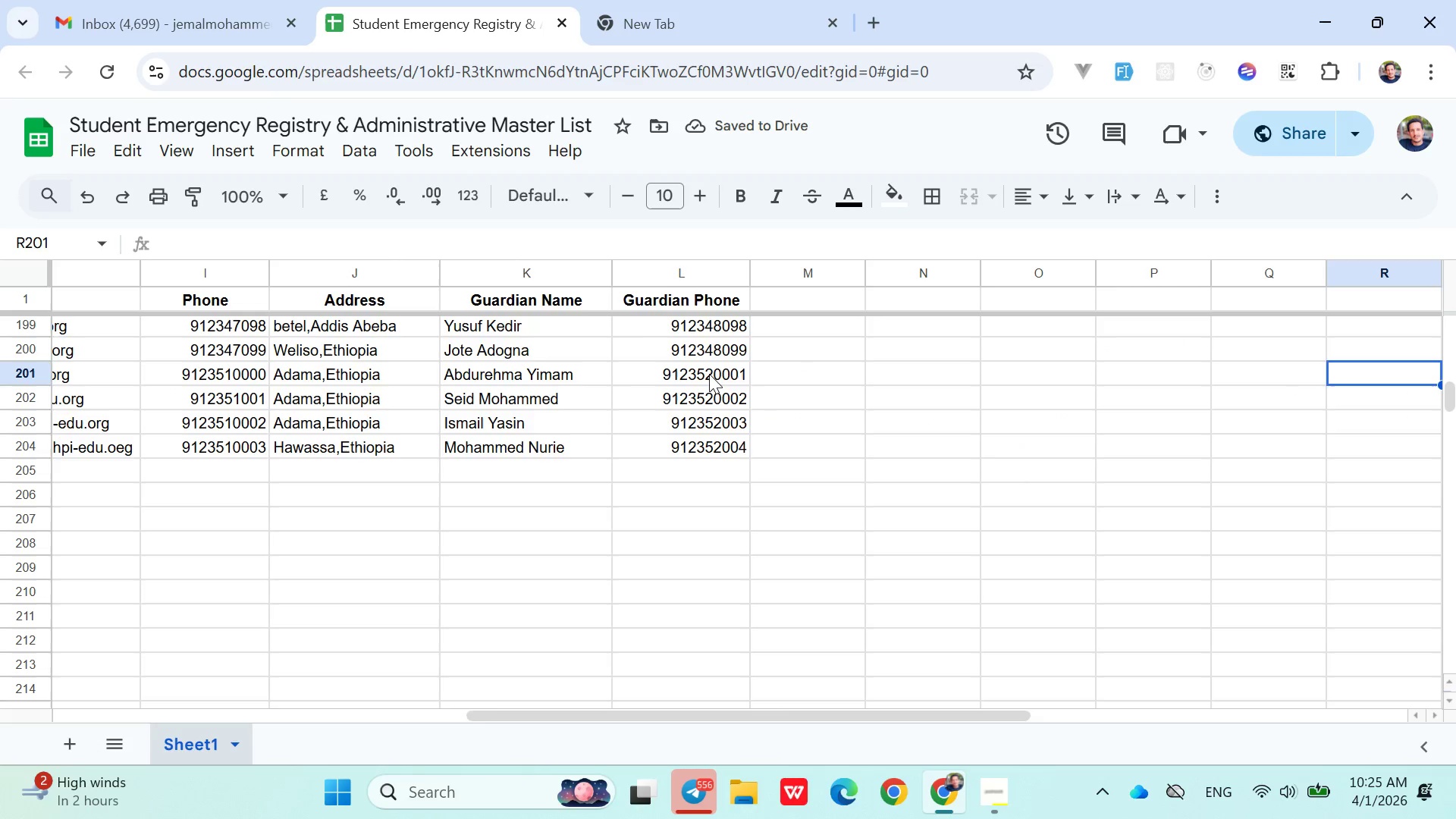 
double_click([709, 374])
 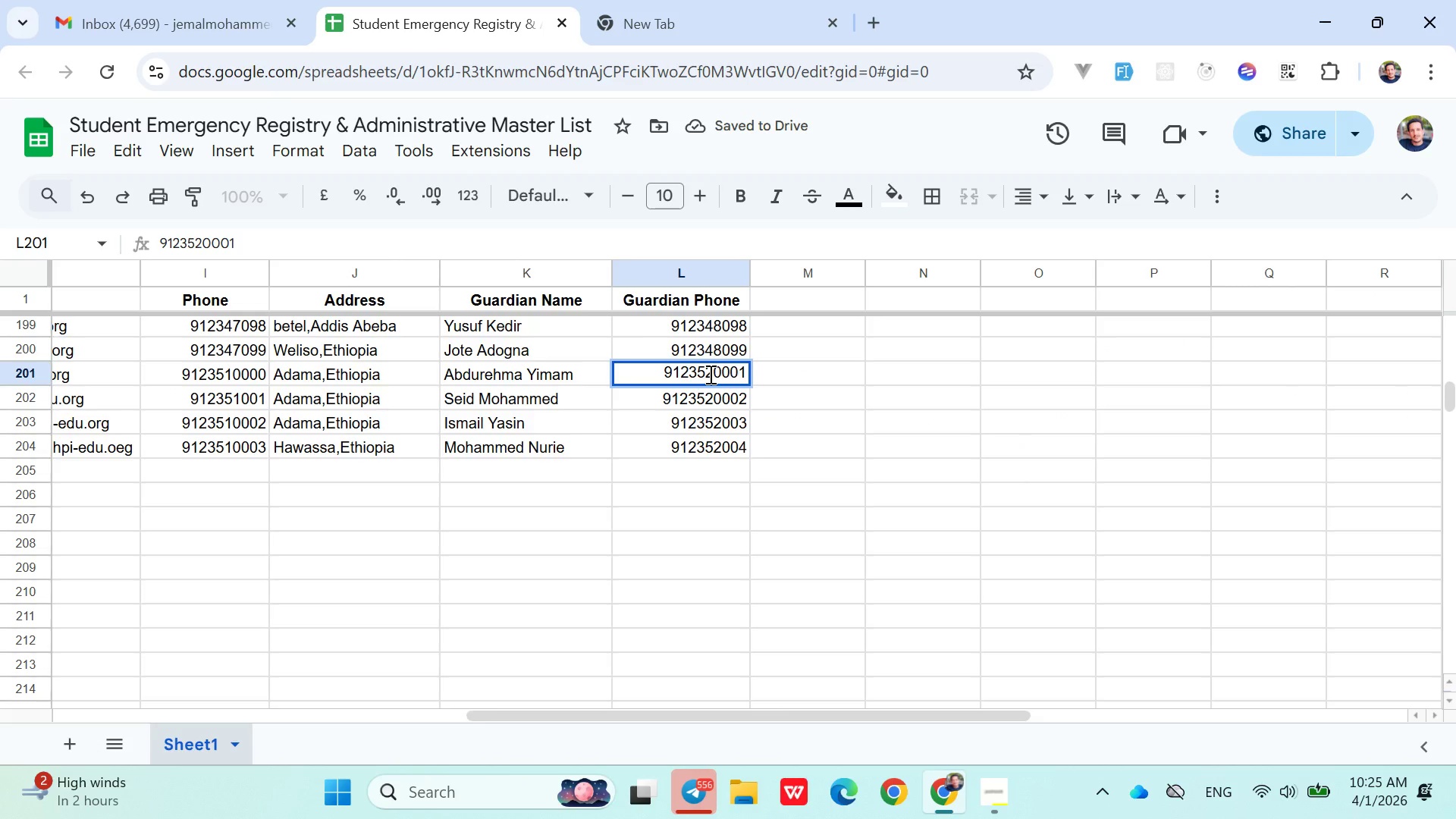 
key(Backspace)
 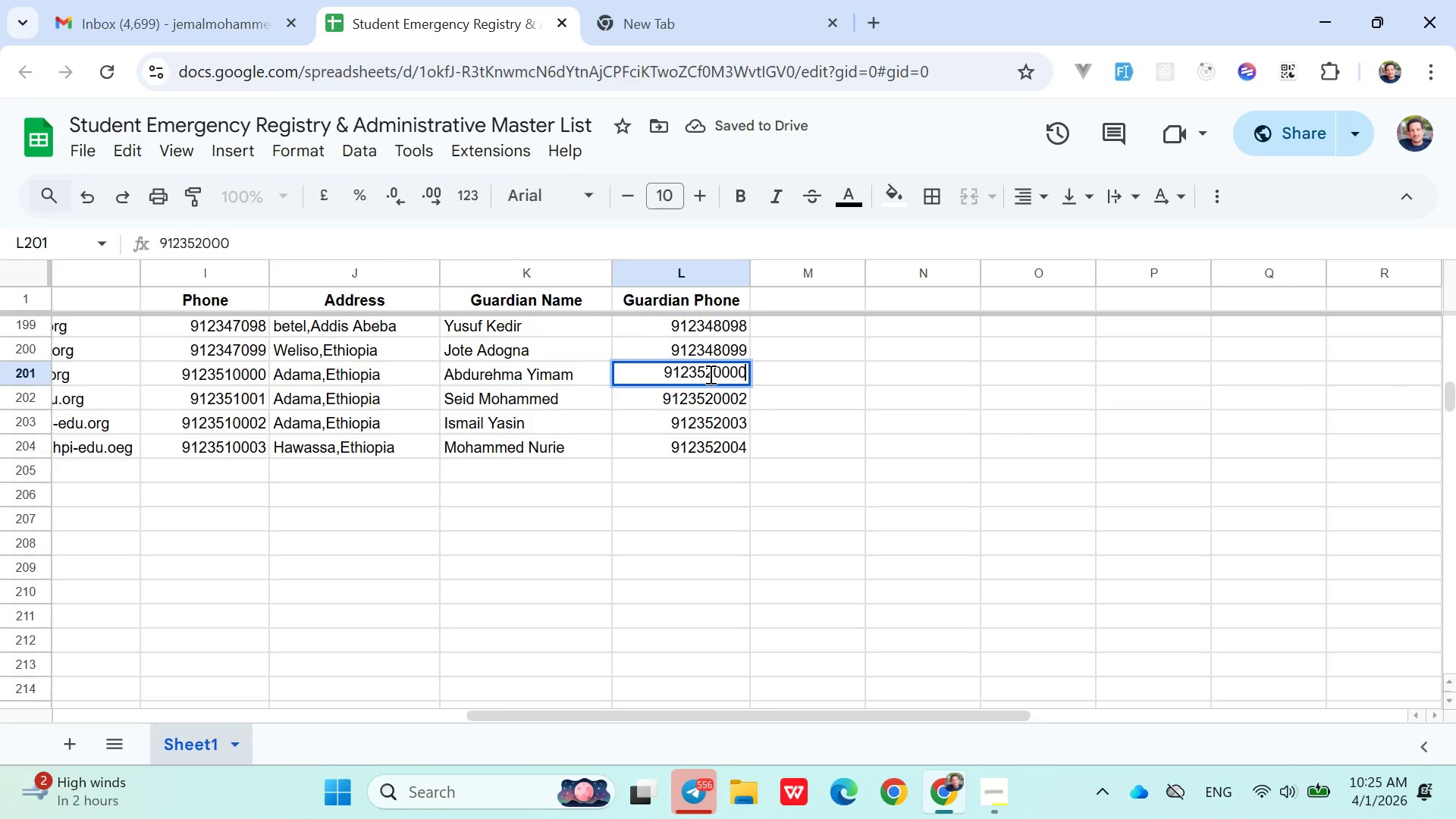 
key(0)
 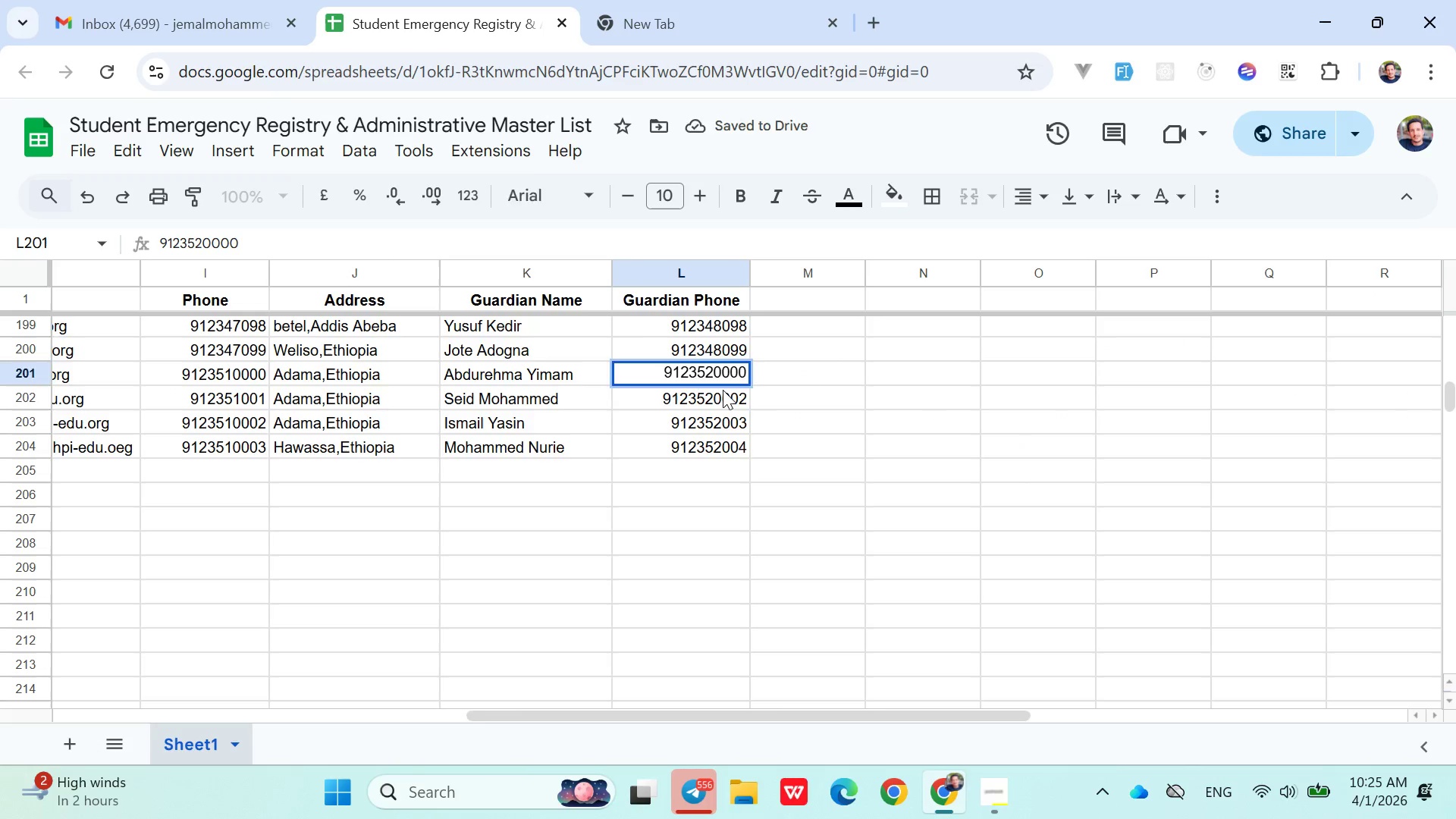 
double_click([723, 390])
 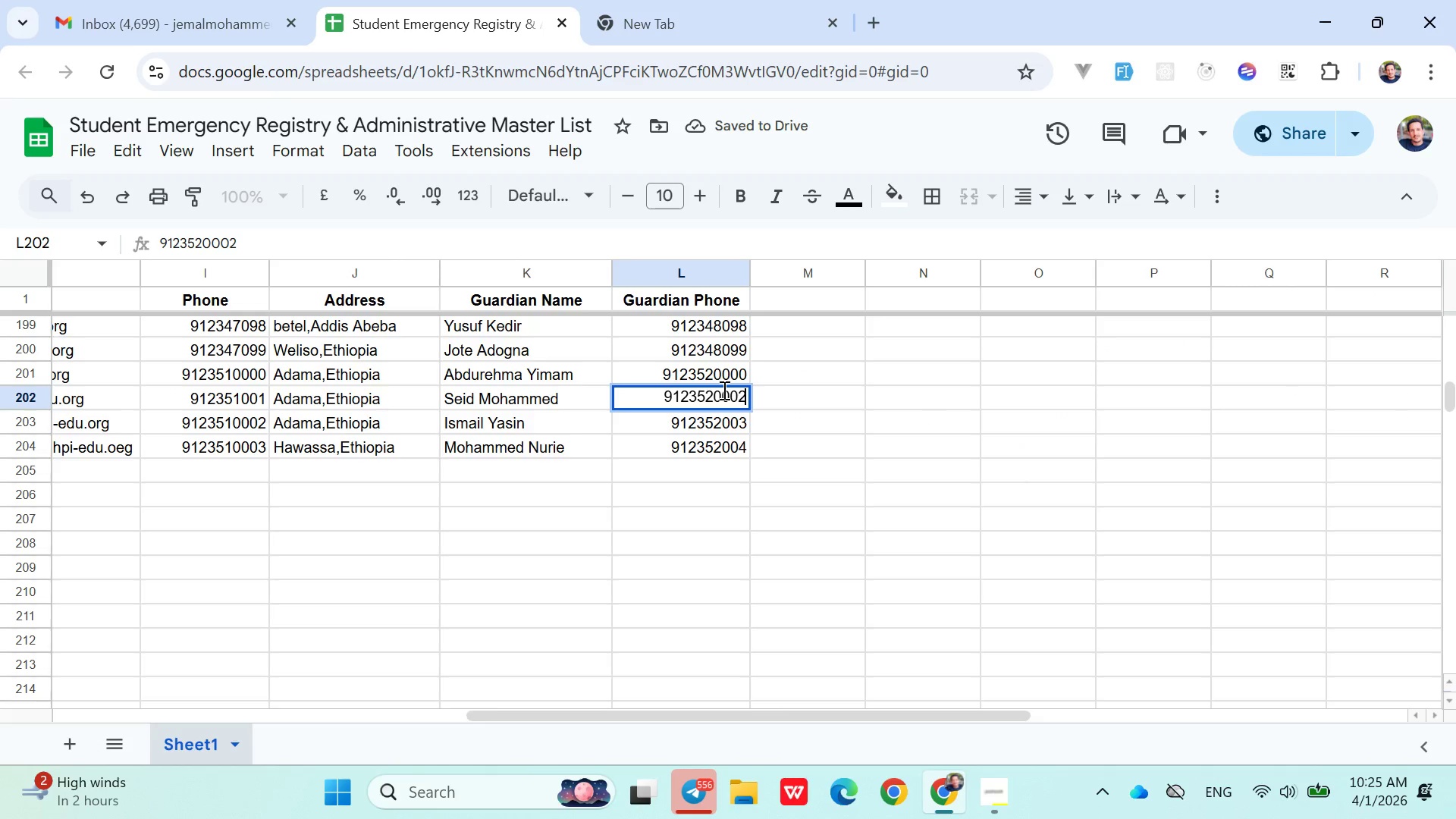 
key(Backspace)
 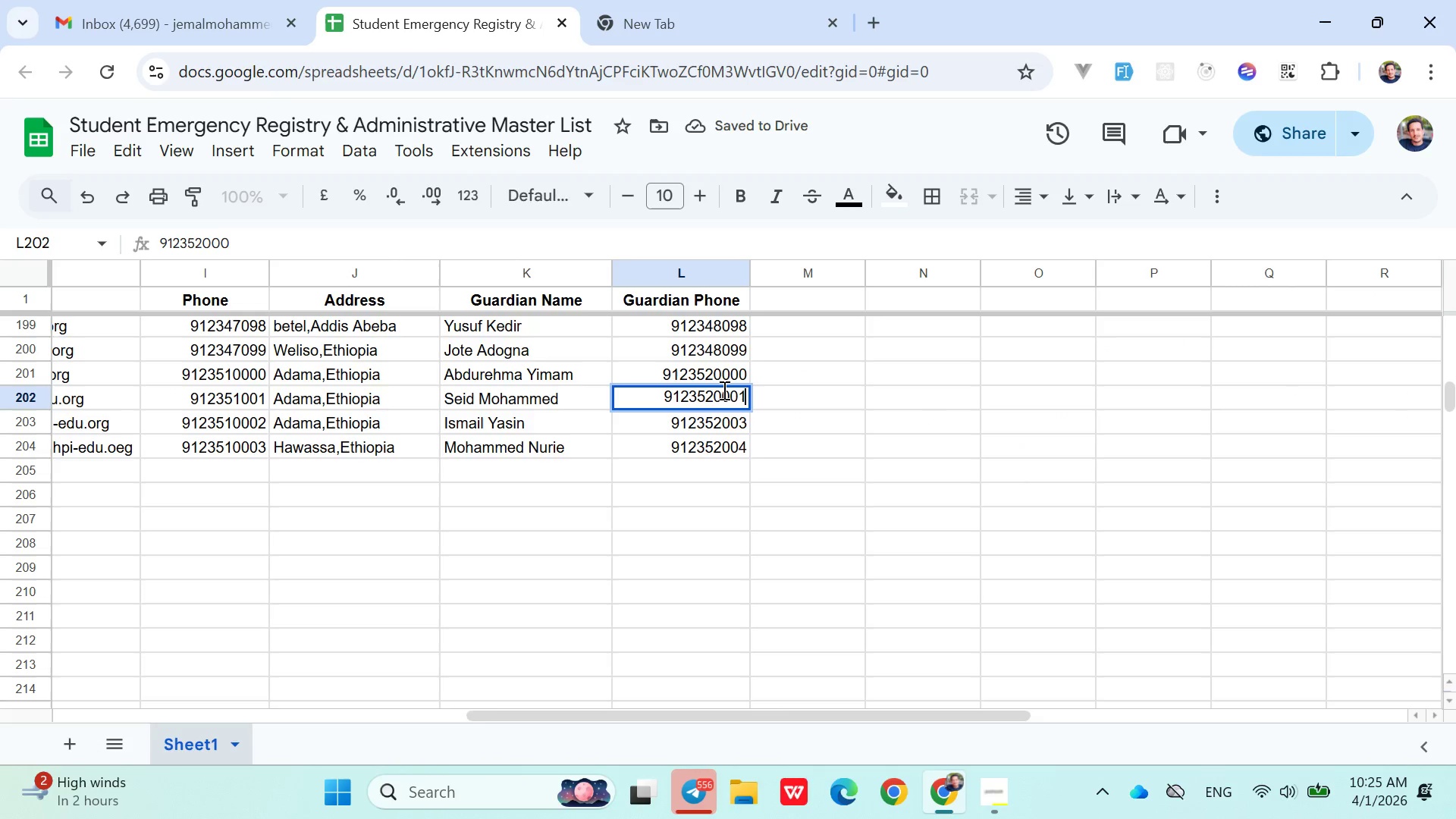 
key(1)
 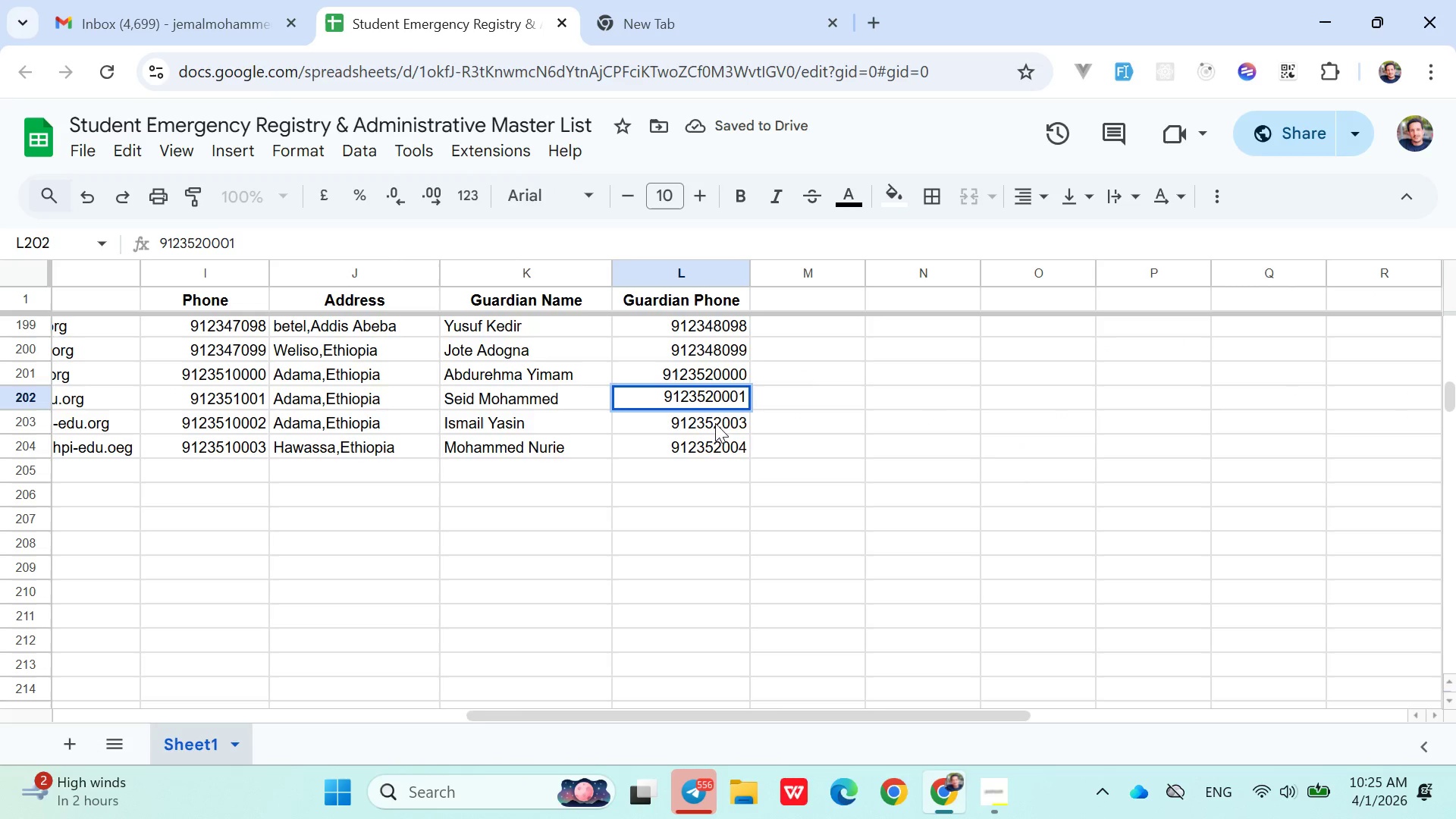 
double_click([715, 423])
 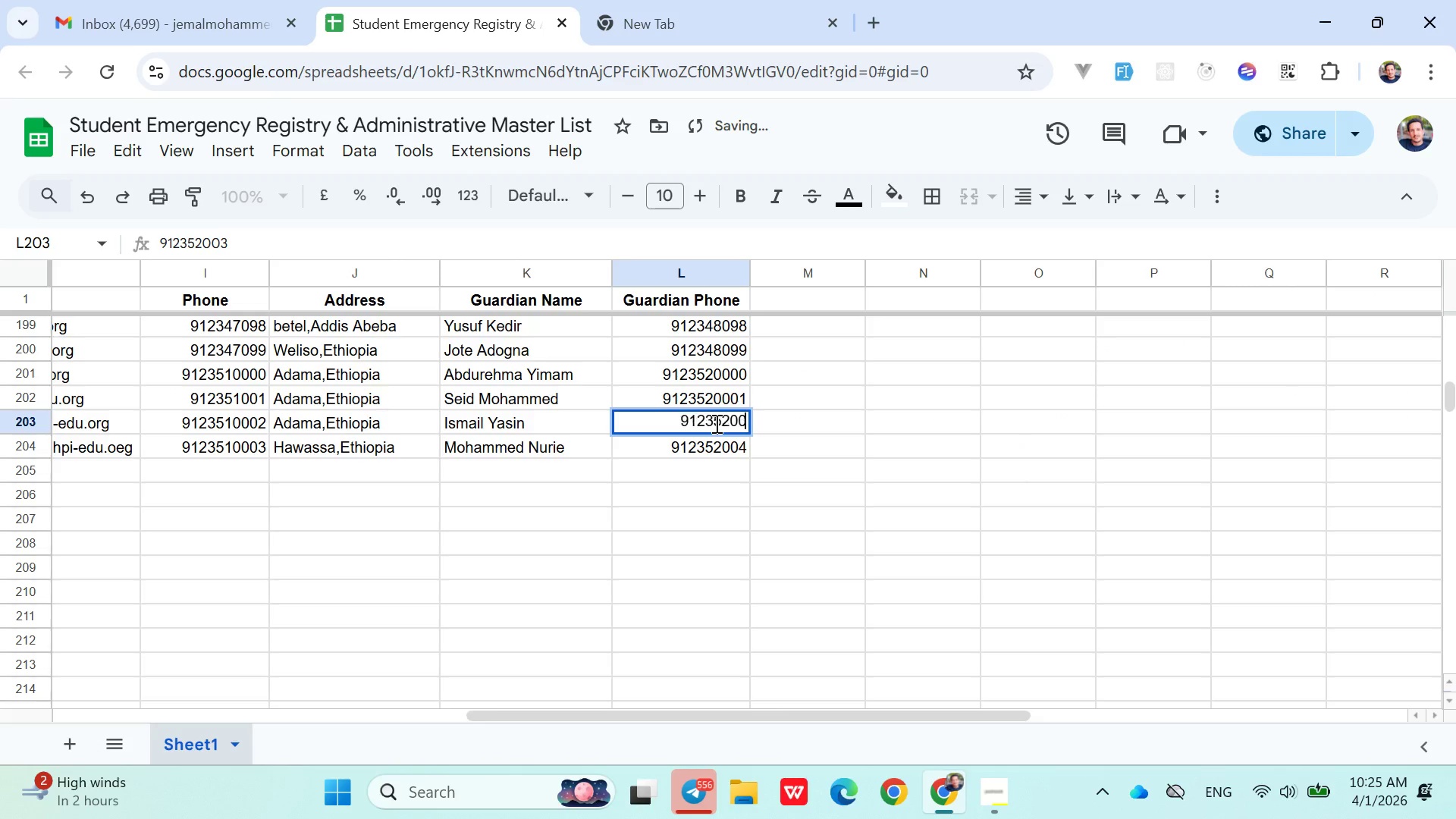 
key(Backspace)
 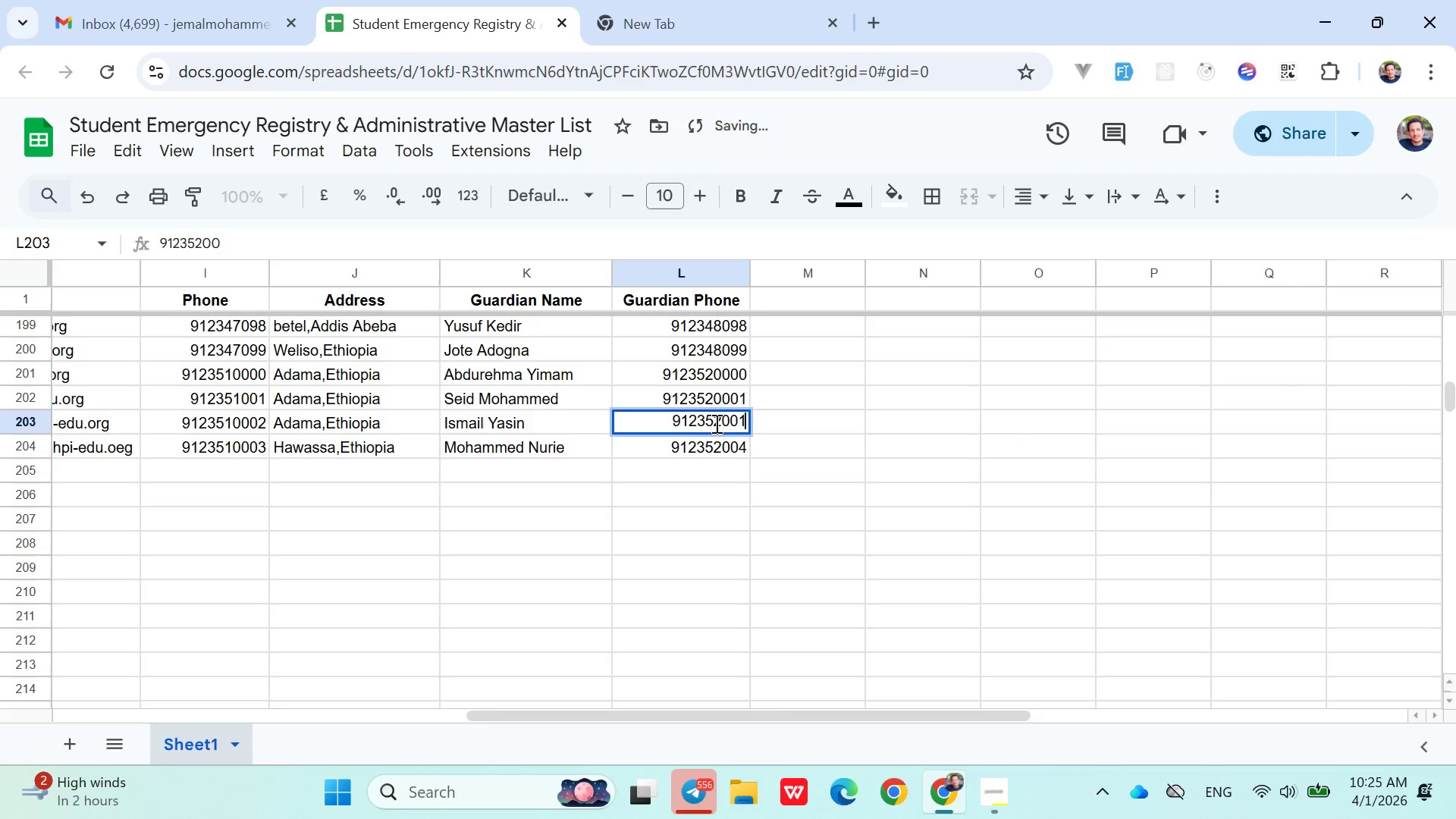 
key(1)
 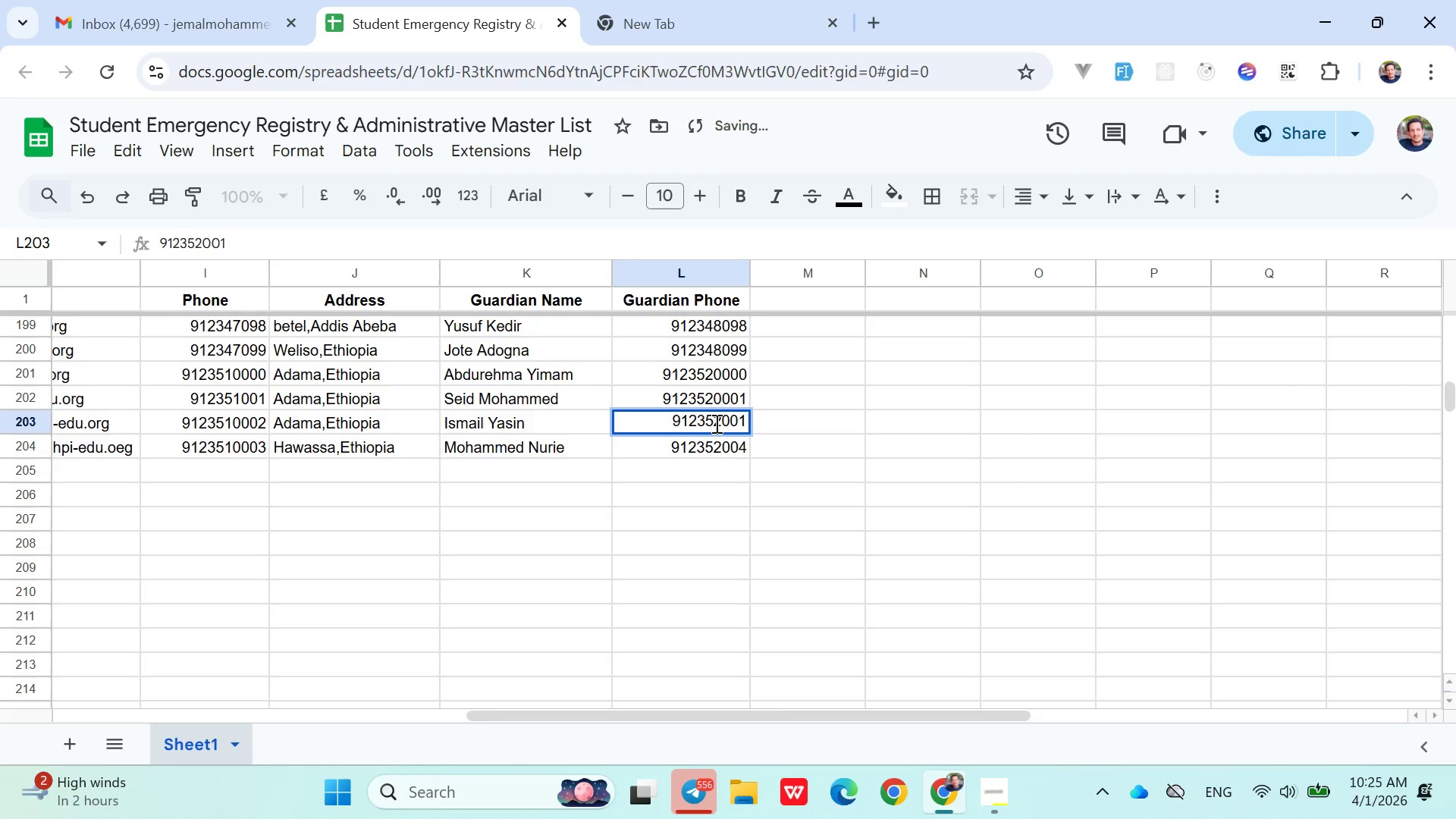 
key(Backspace)
 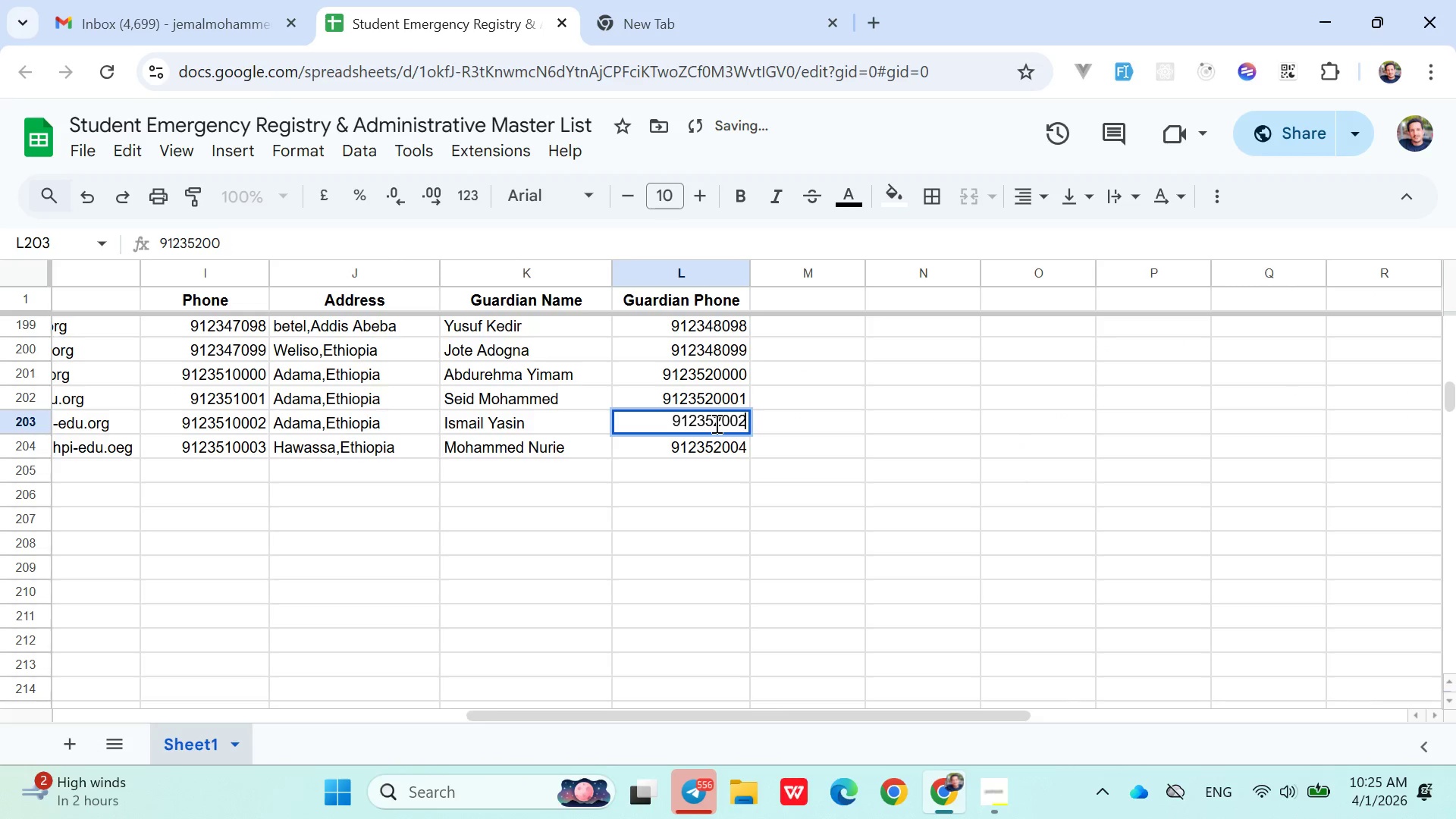 
key(2)
 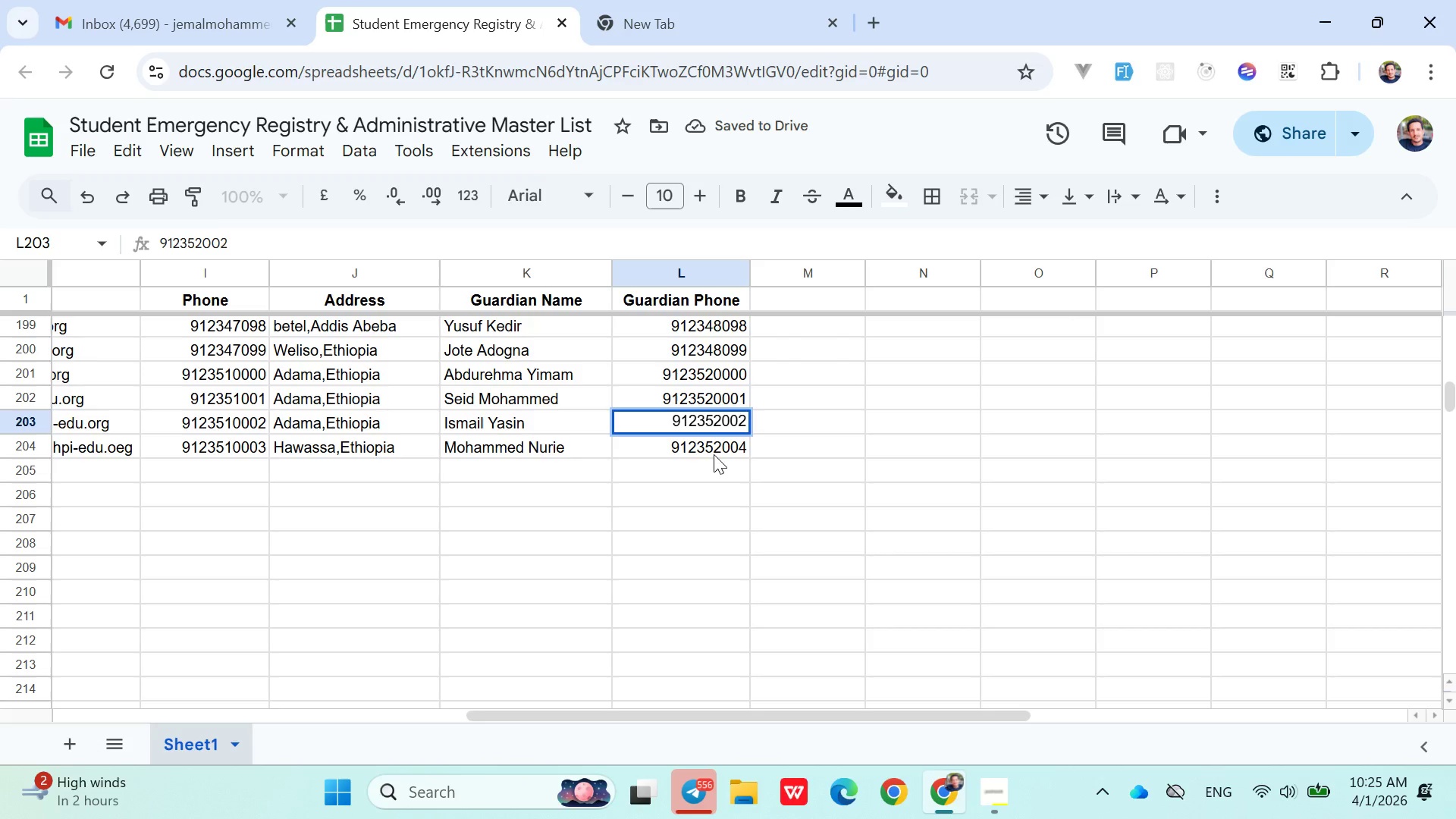 
double_click([714, 454])
 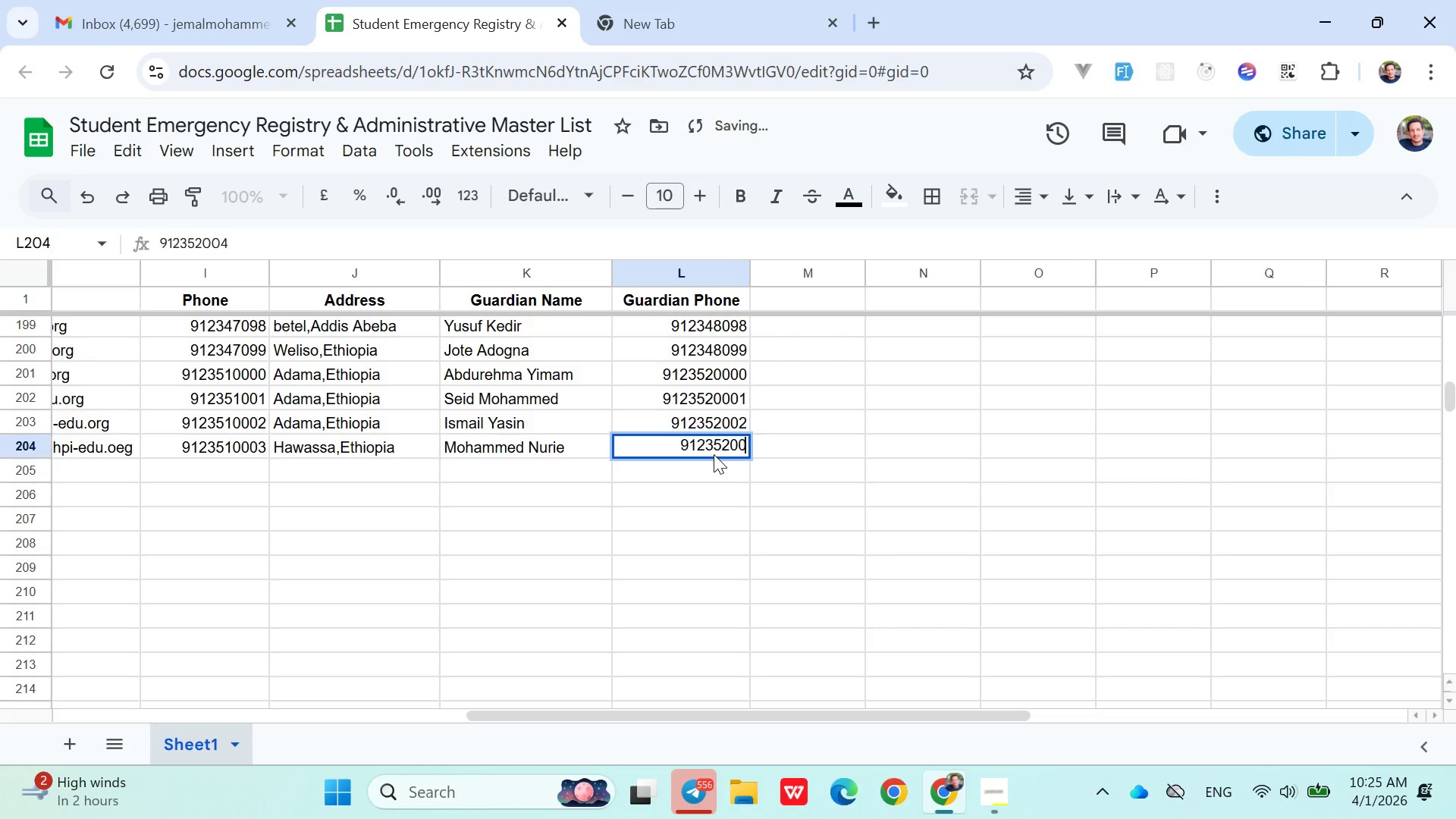 
key(Backspace)
 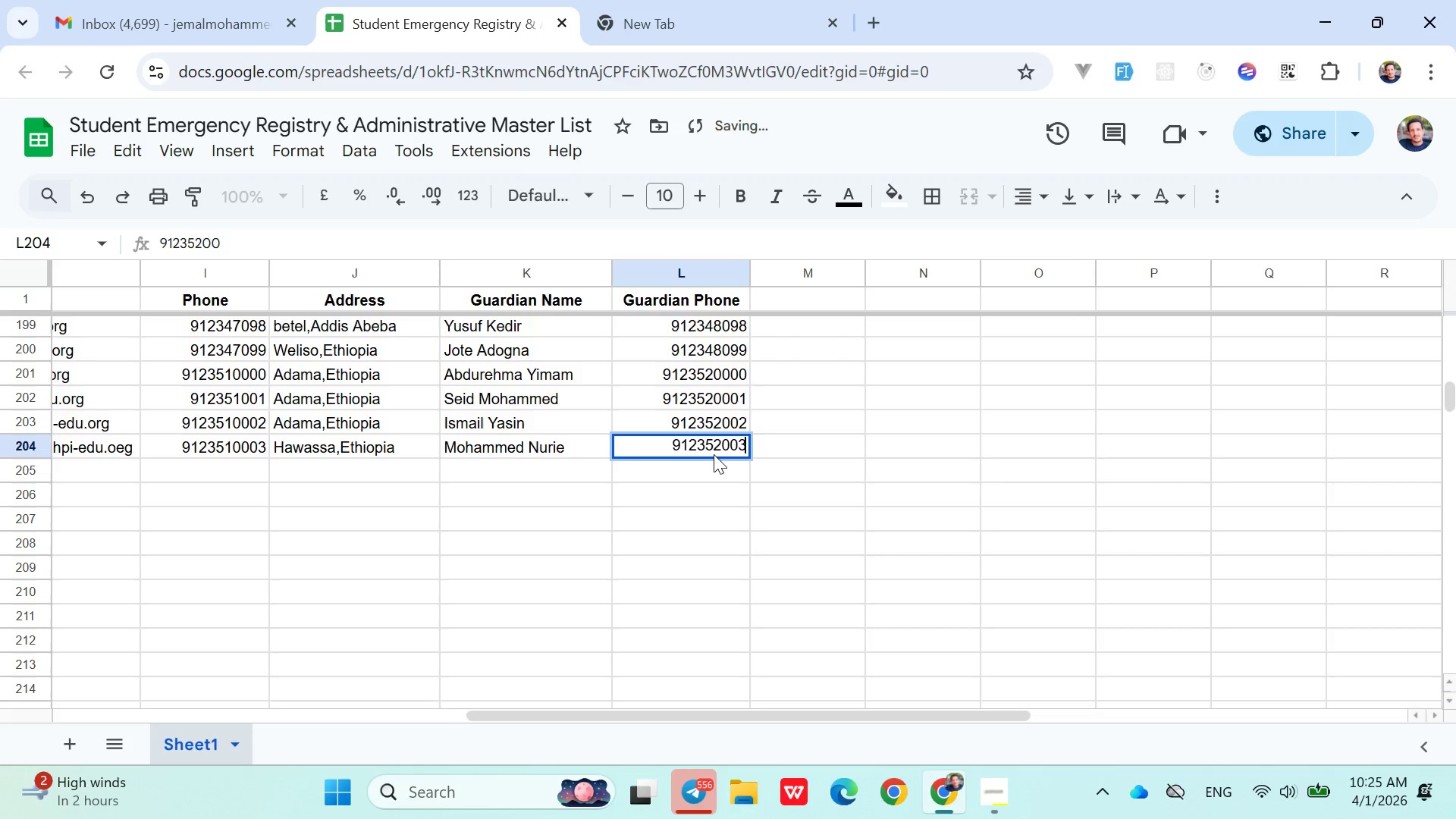 
key(3)
 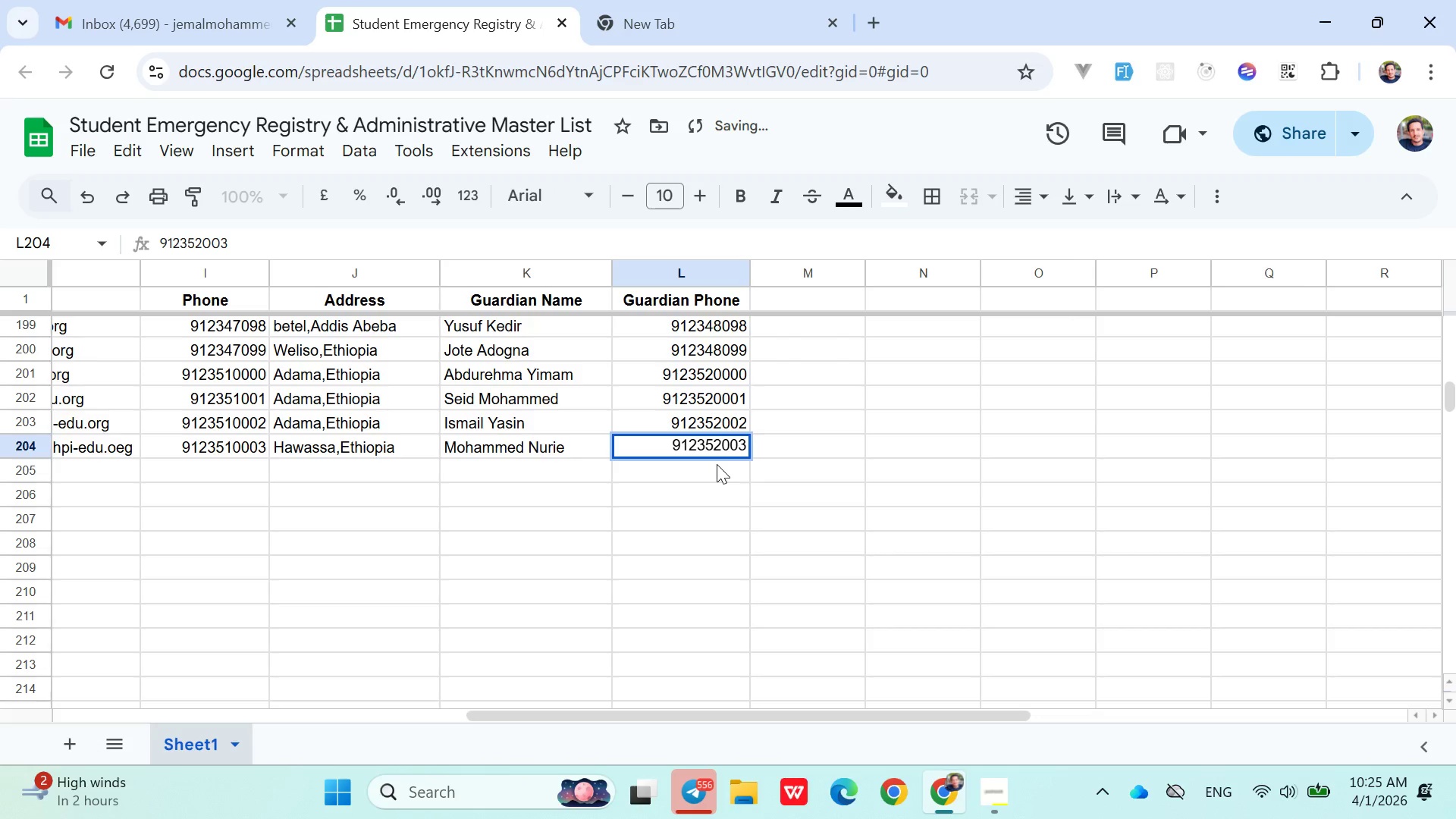 
left_click([717, 466])
 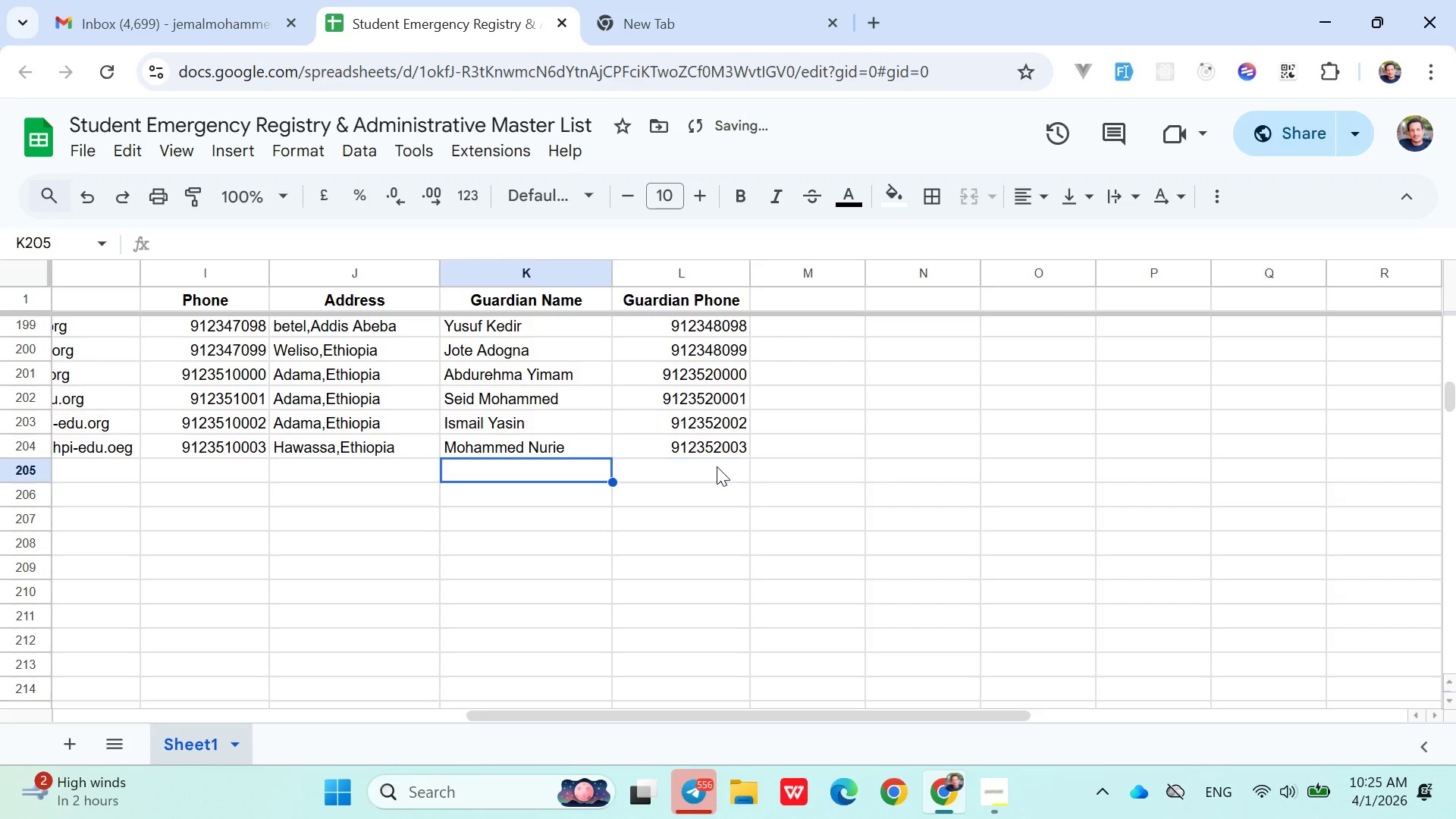 
hold_key(key=ArrowLeft, duration=1.11)
 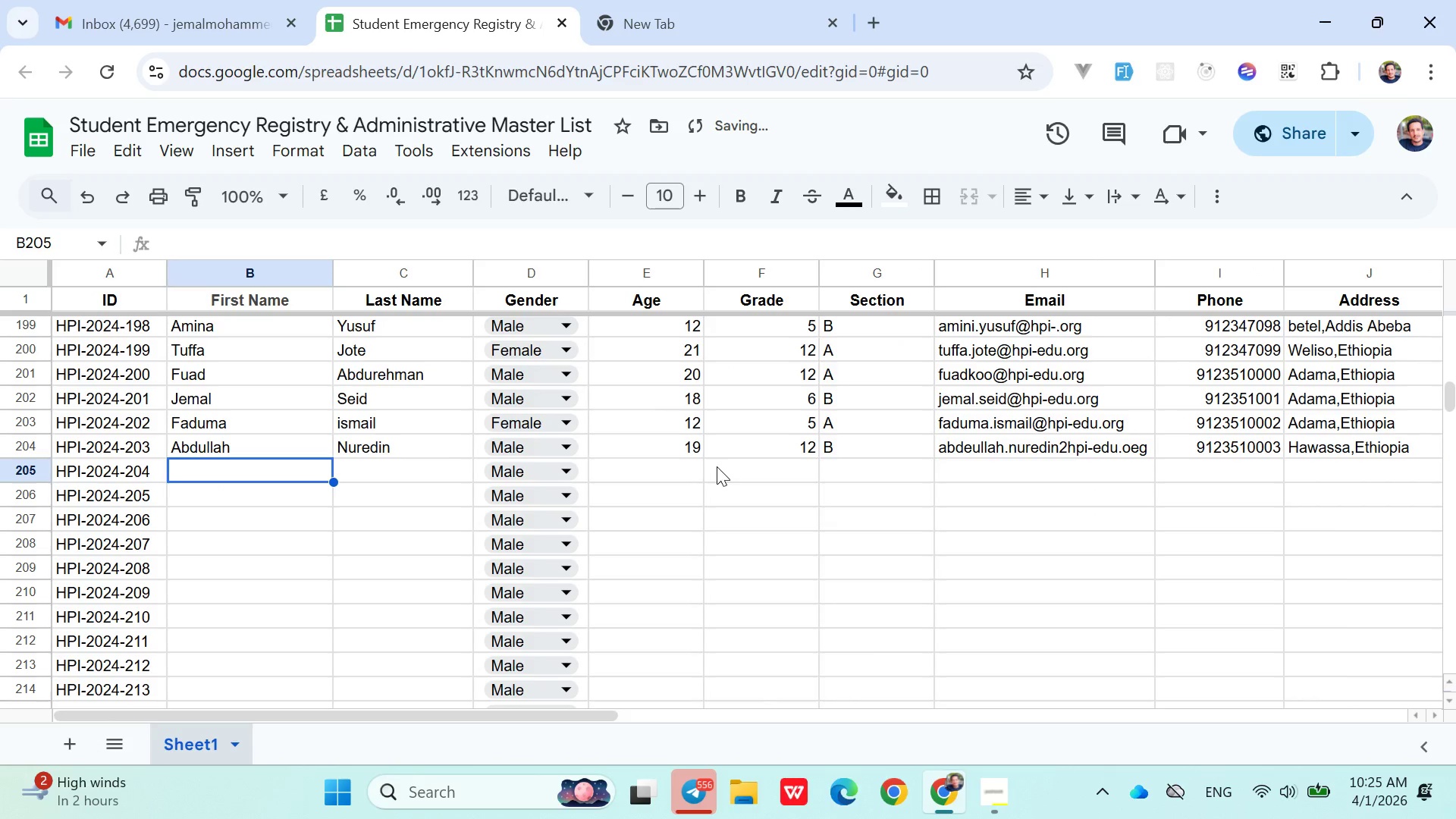 
key(ArrowRight)
 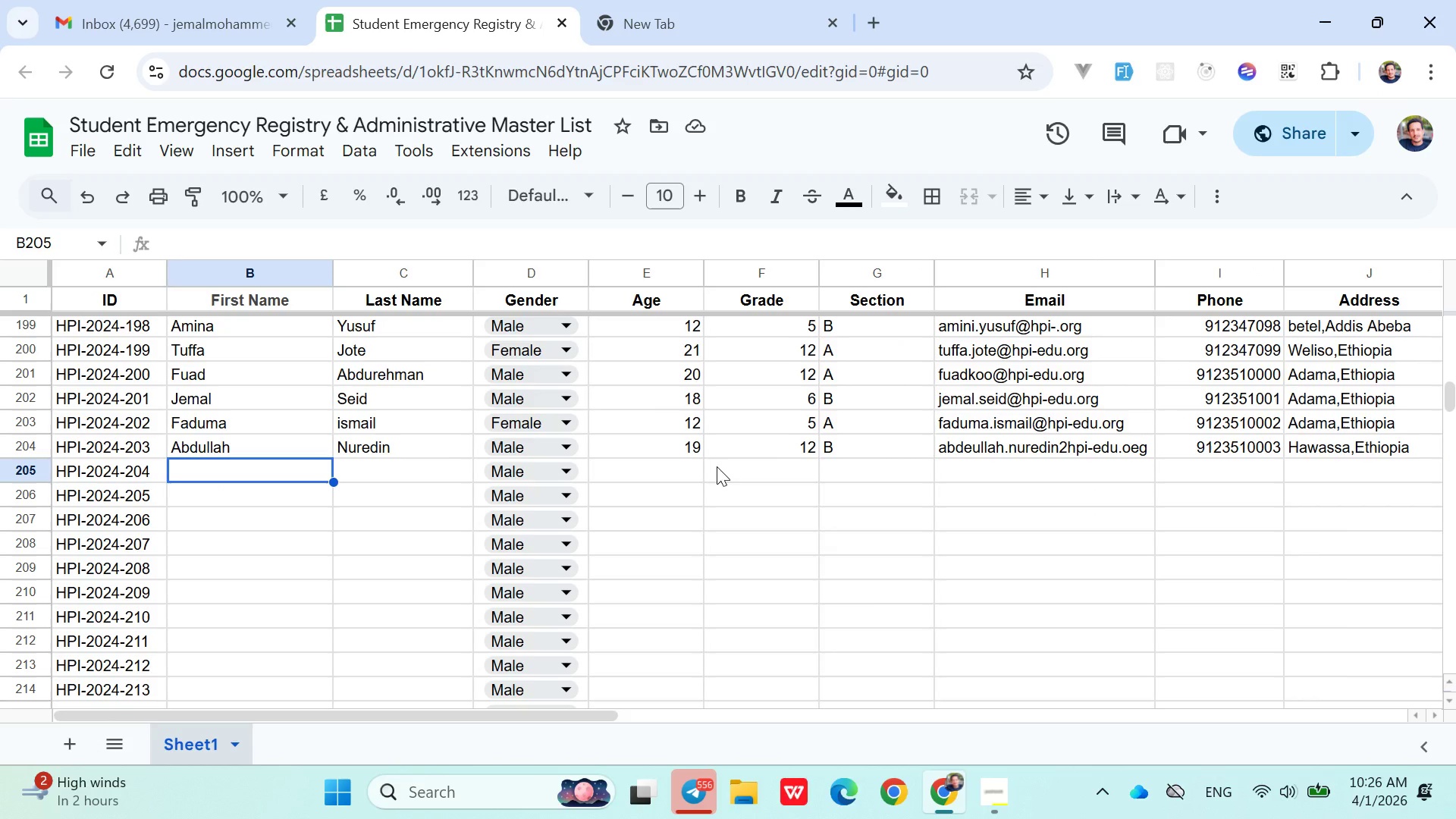 
wait(7.23)
 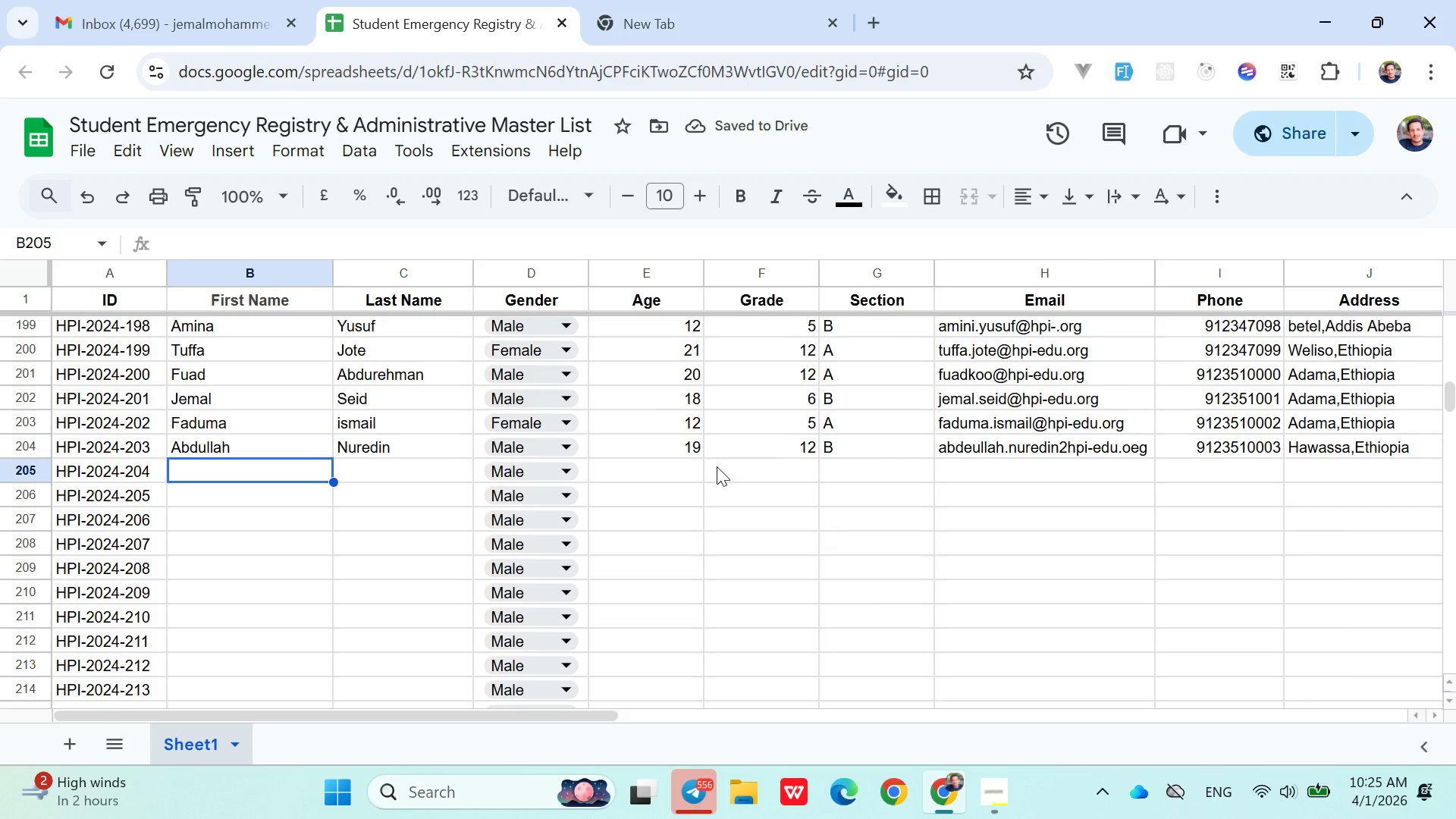 
type(Sumeya)
 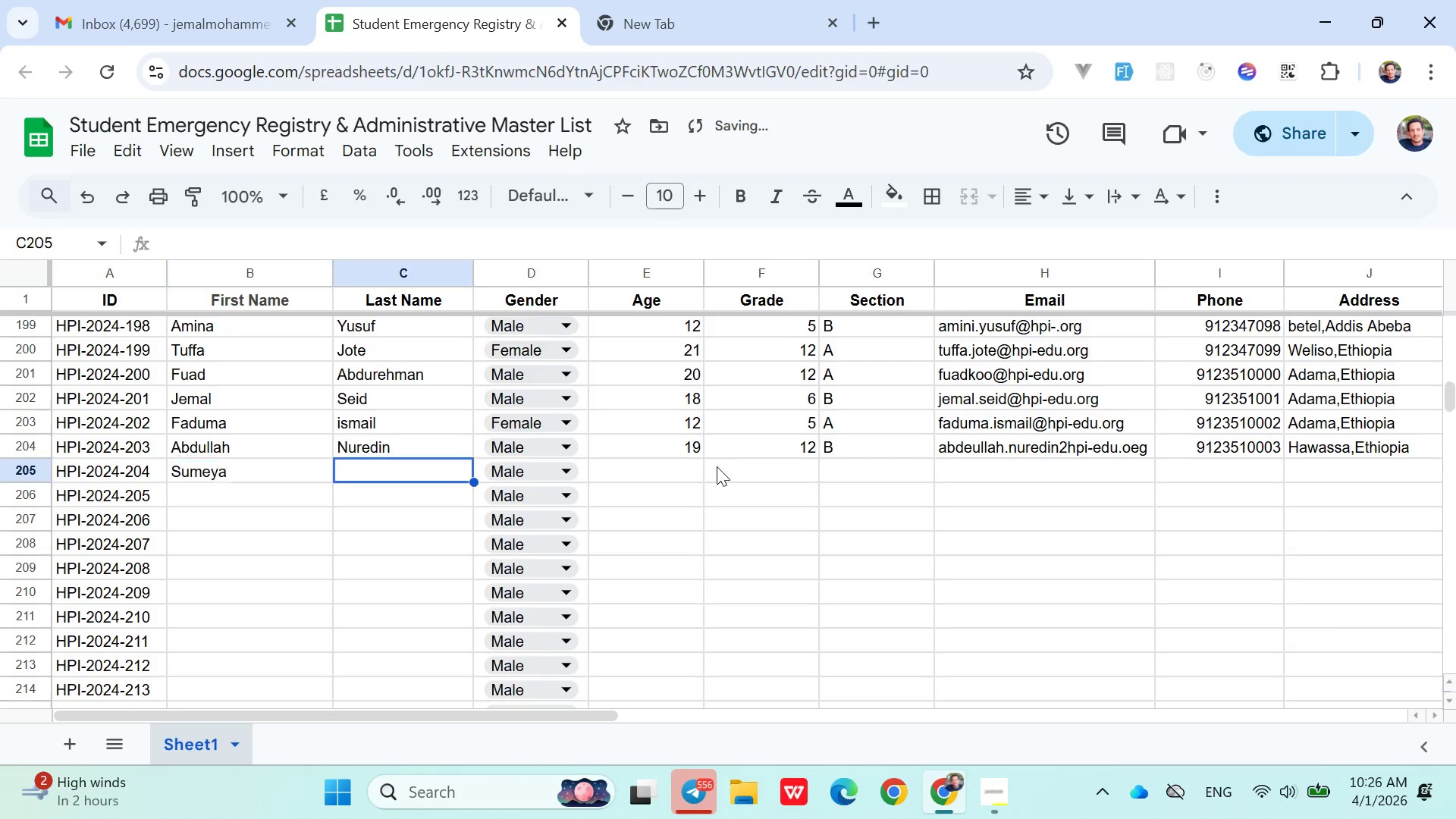 
key(ArrowRight)
 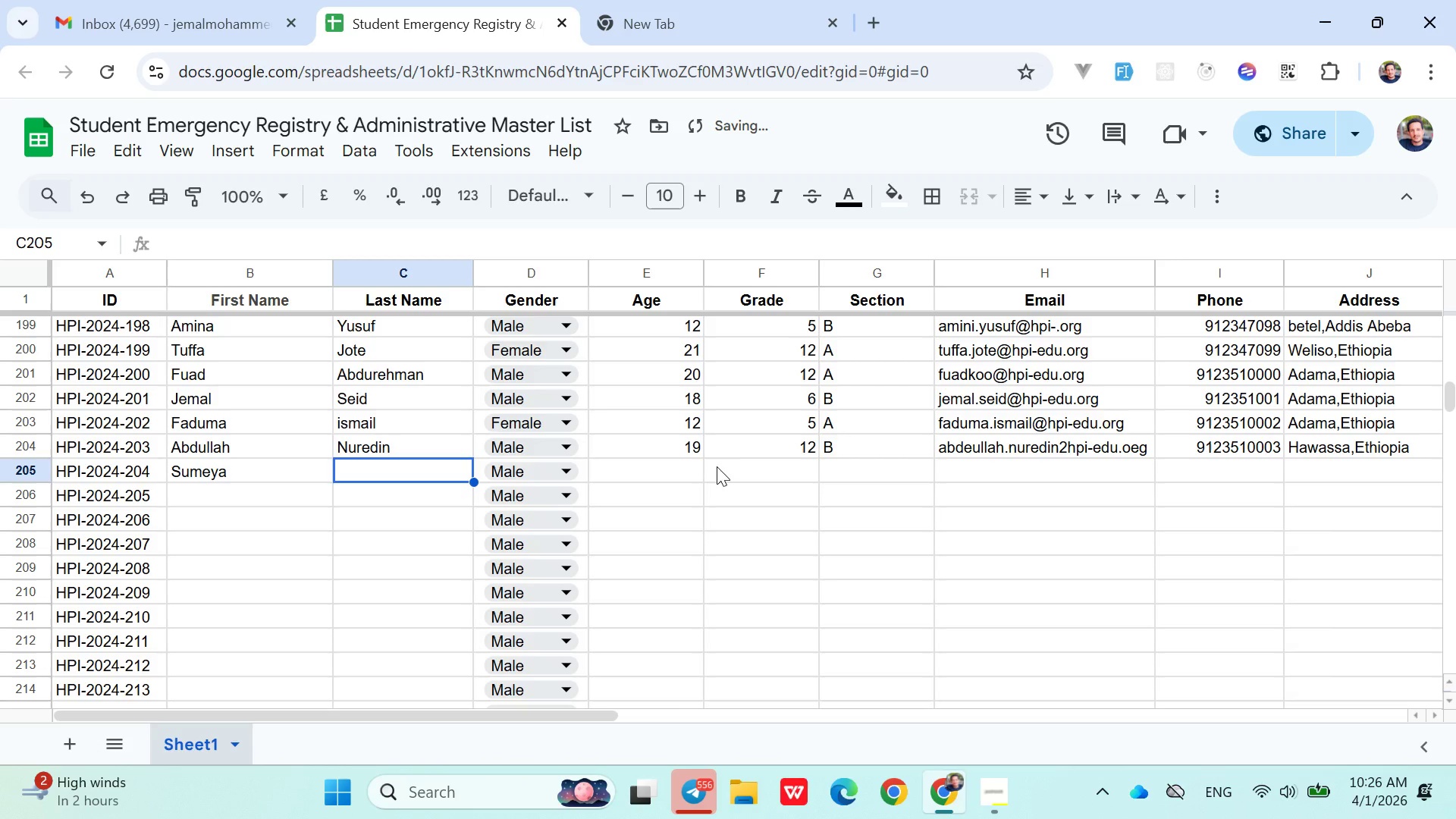 
type(Abshir)
 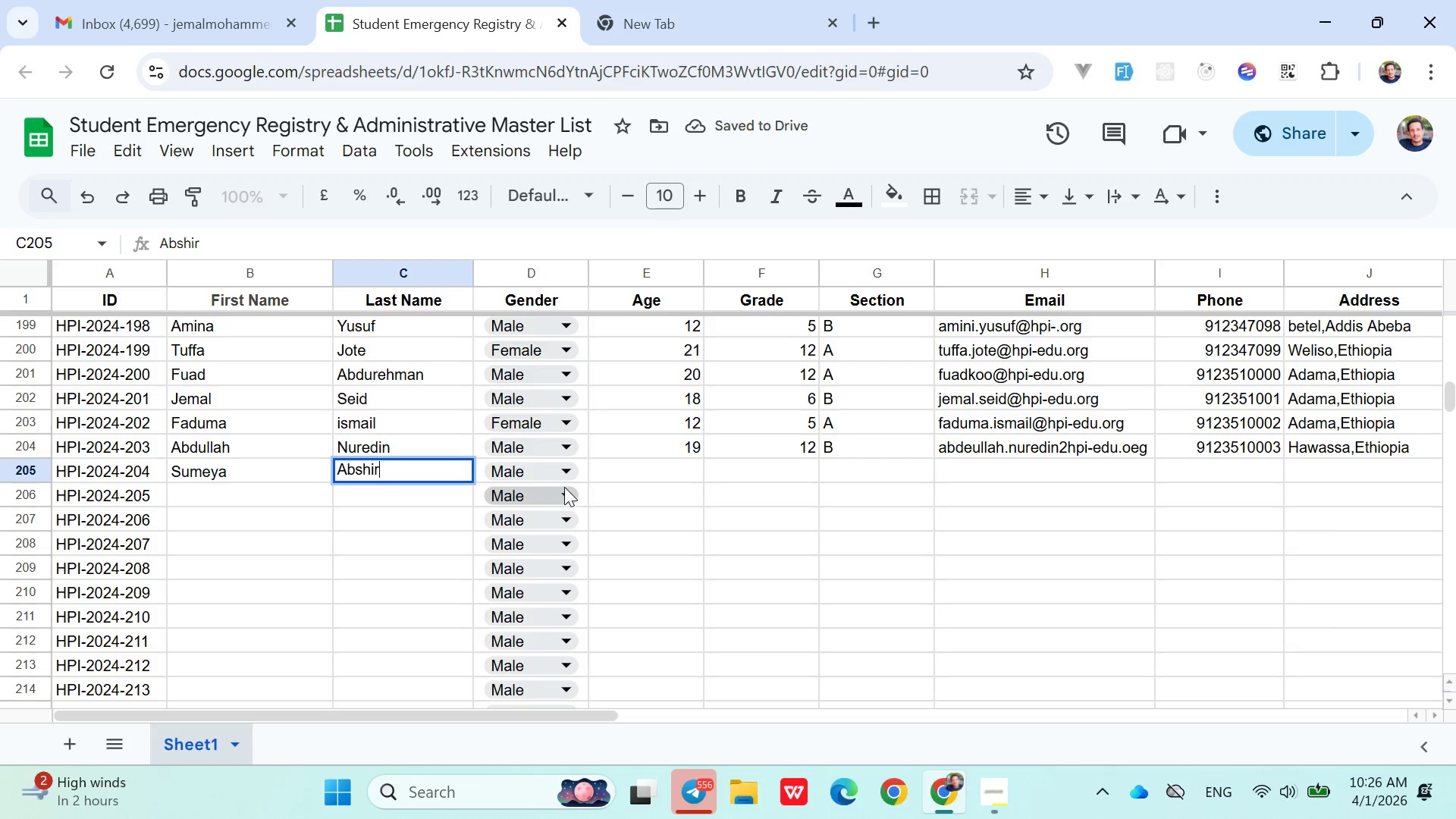 
left_click([562, 479])
 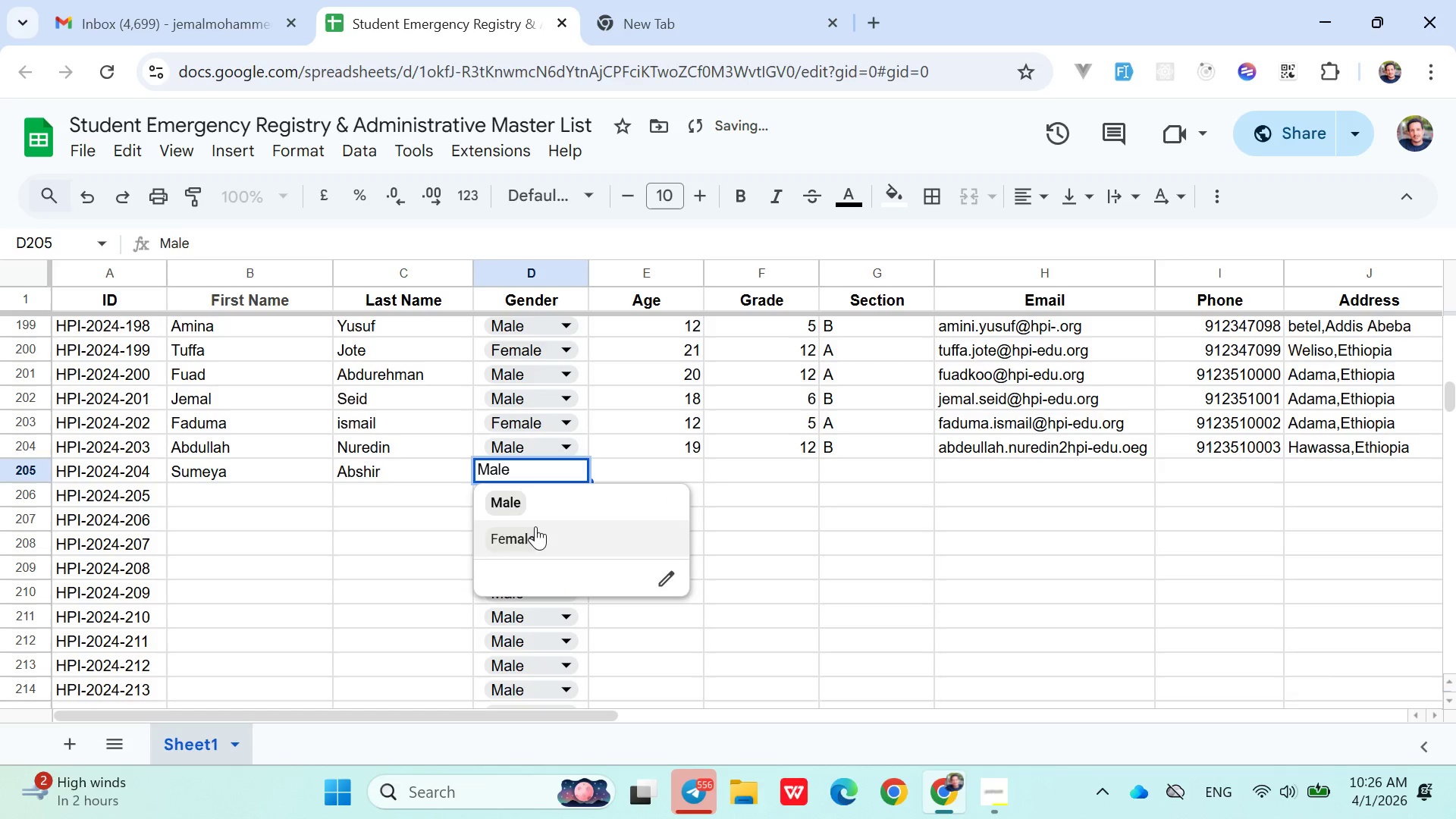 
left_click([535, 527])
 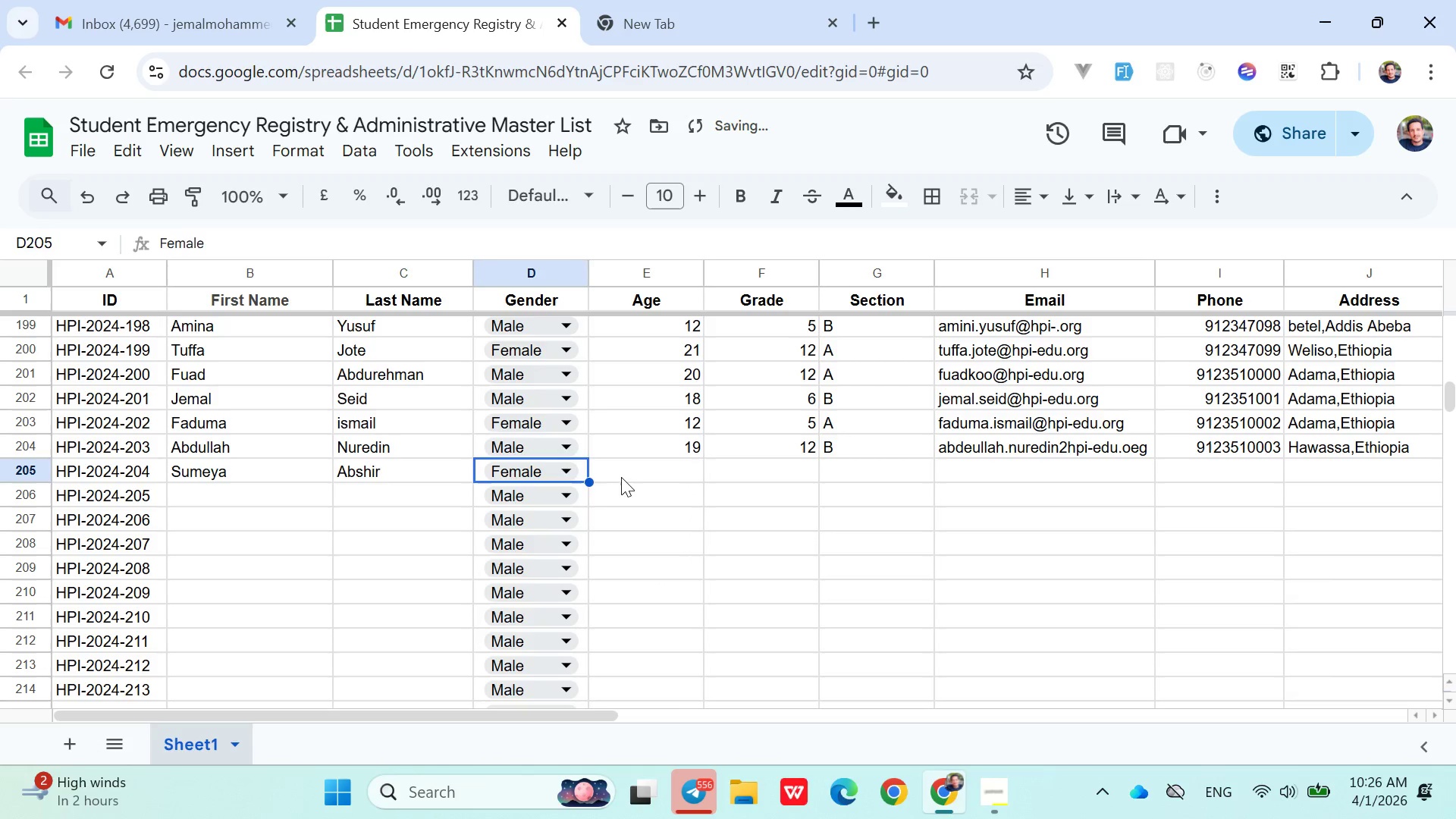 
left_click([623, 476])
 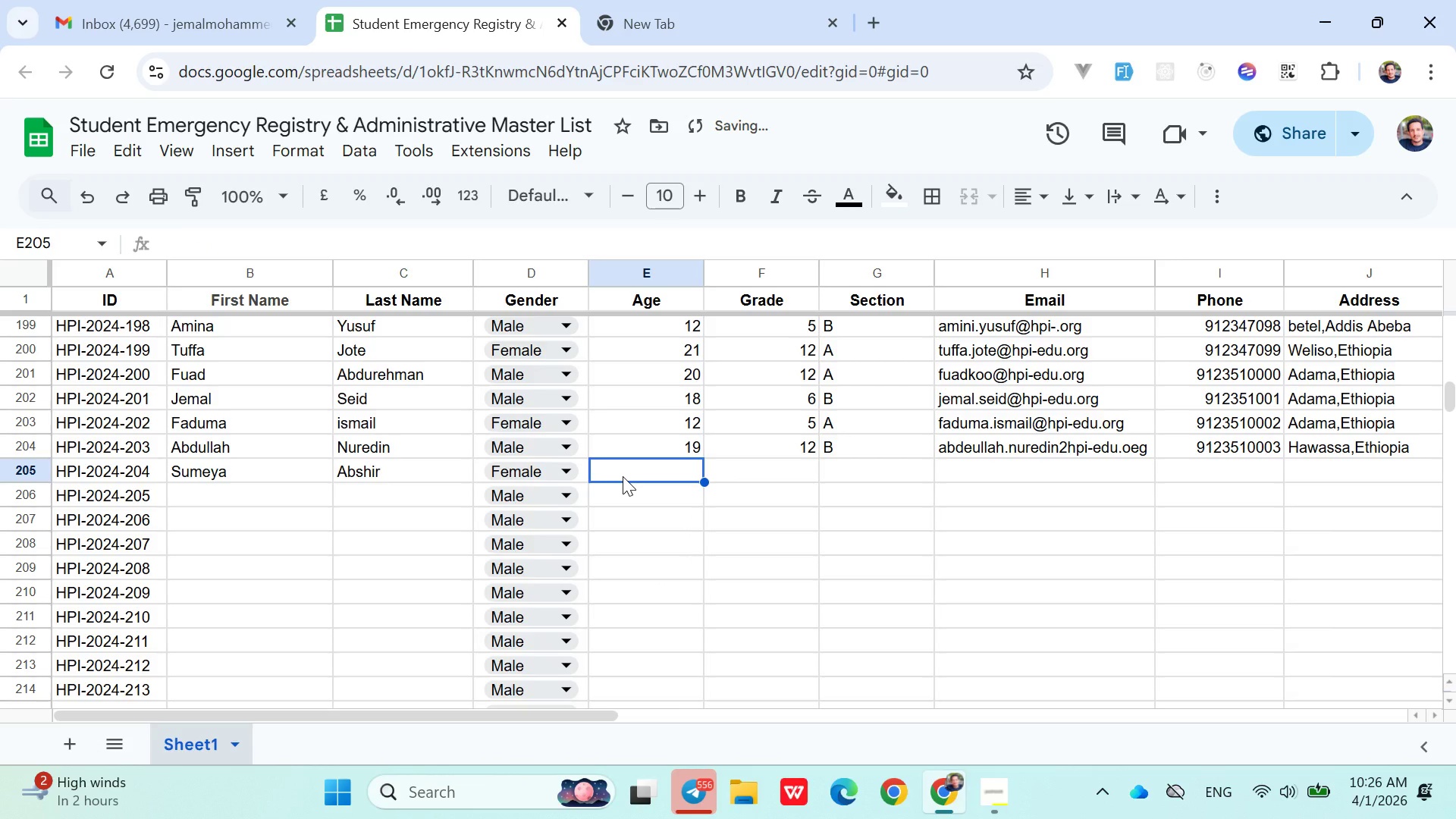 
type(22)
 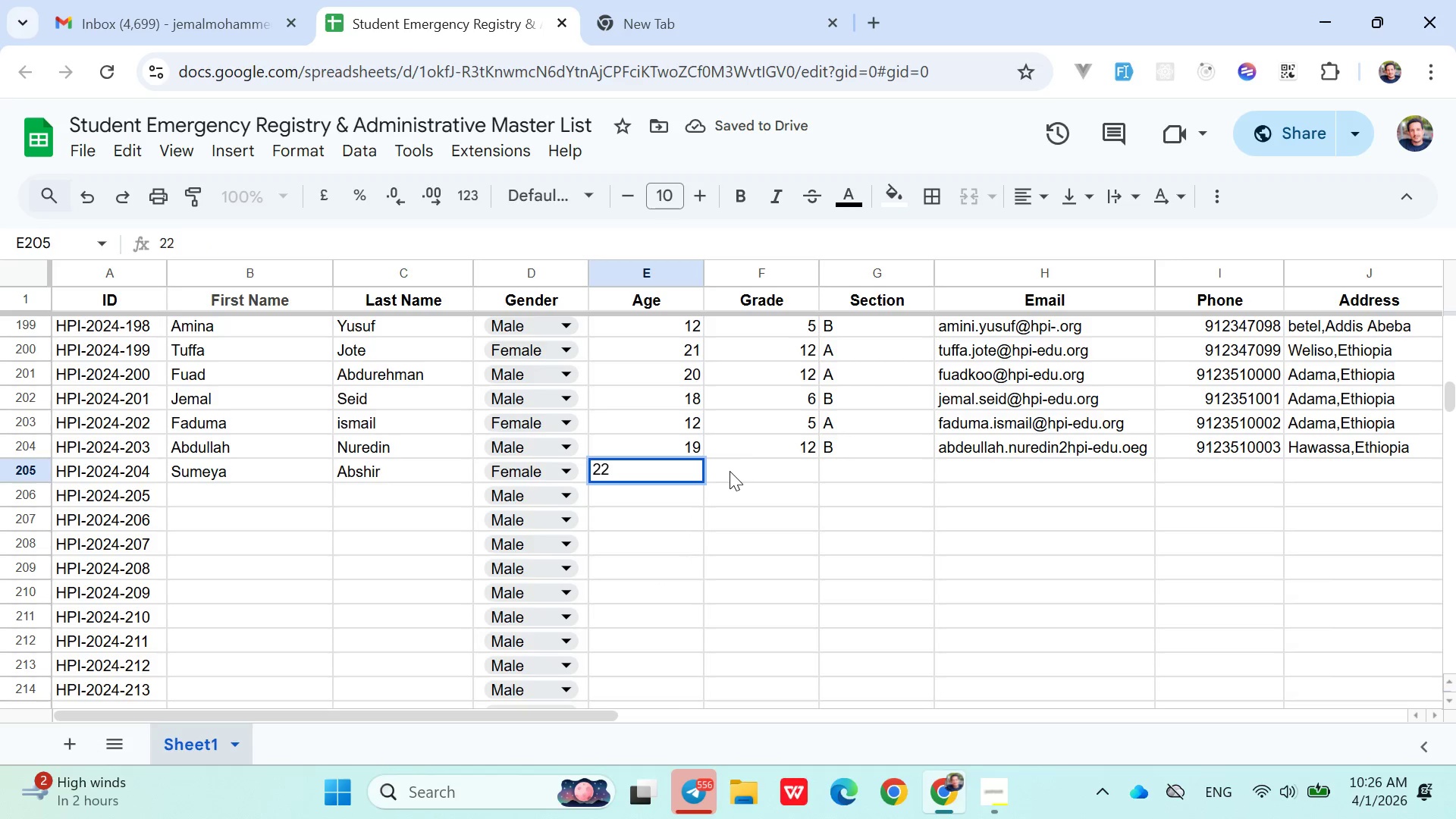 
left_click([732, 469])
 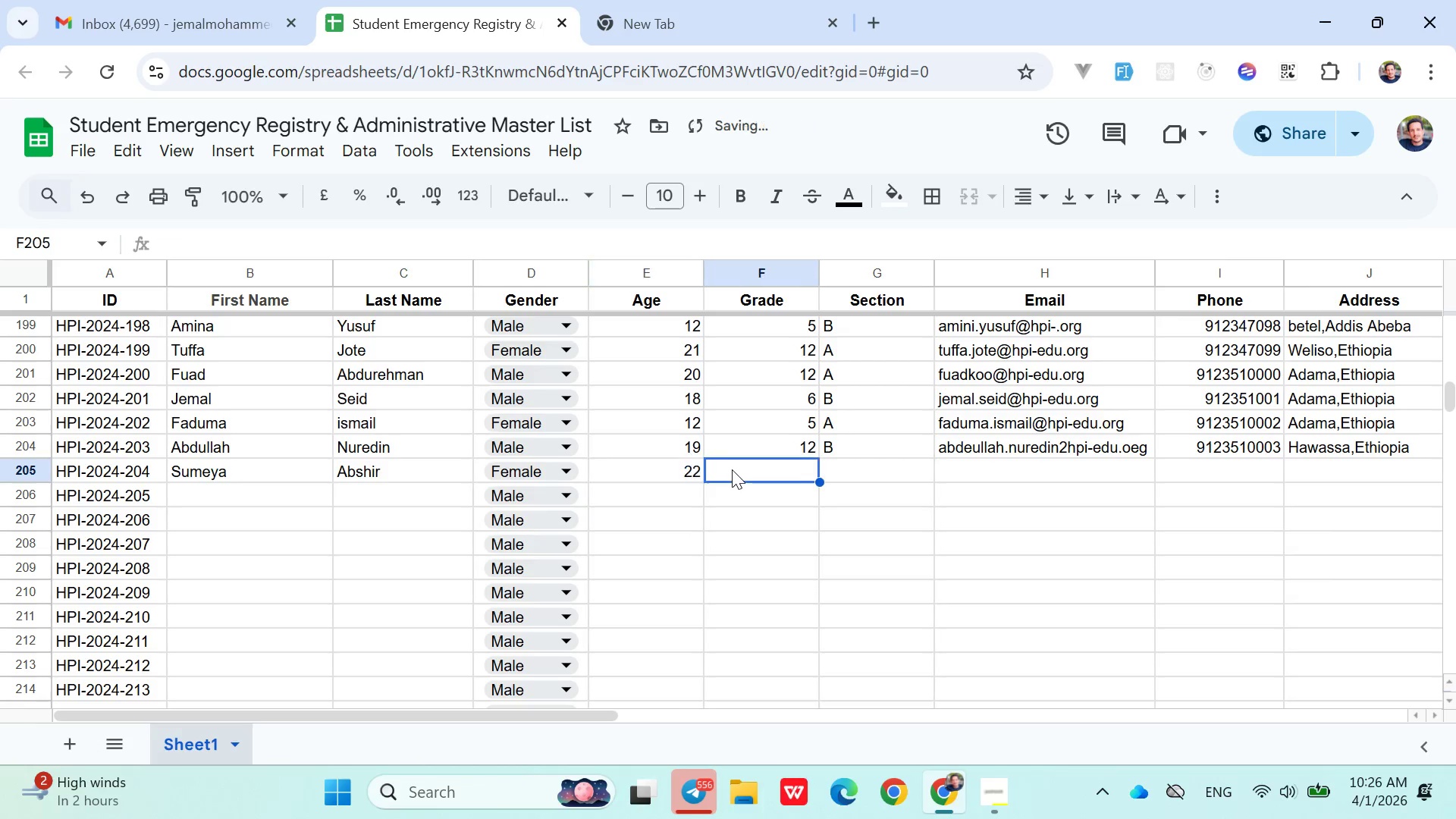 
key(Shift+ShiftLeft)
 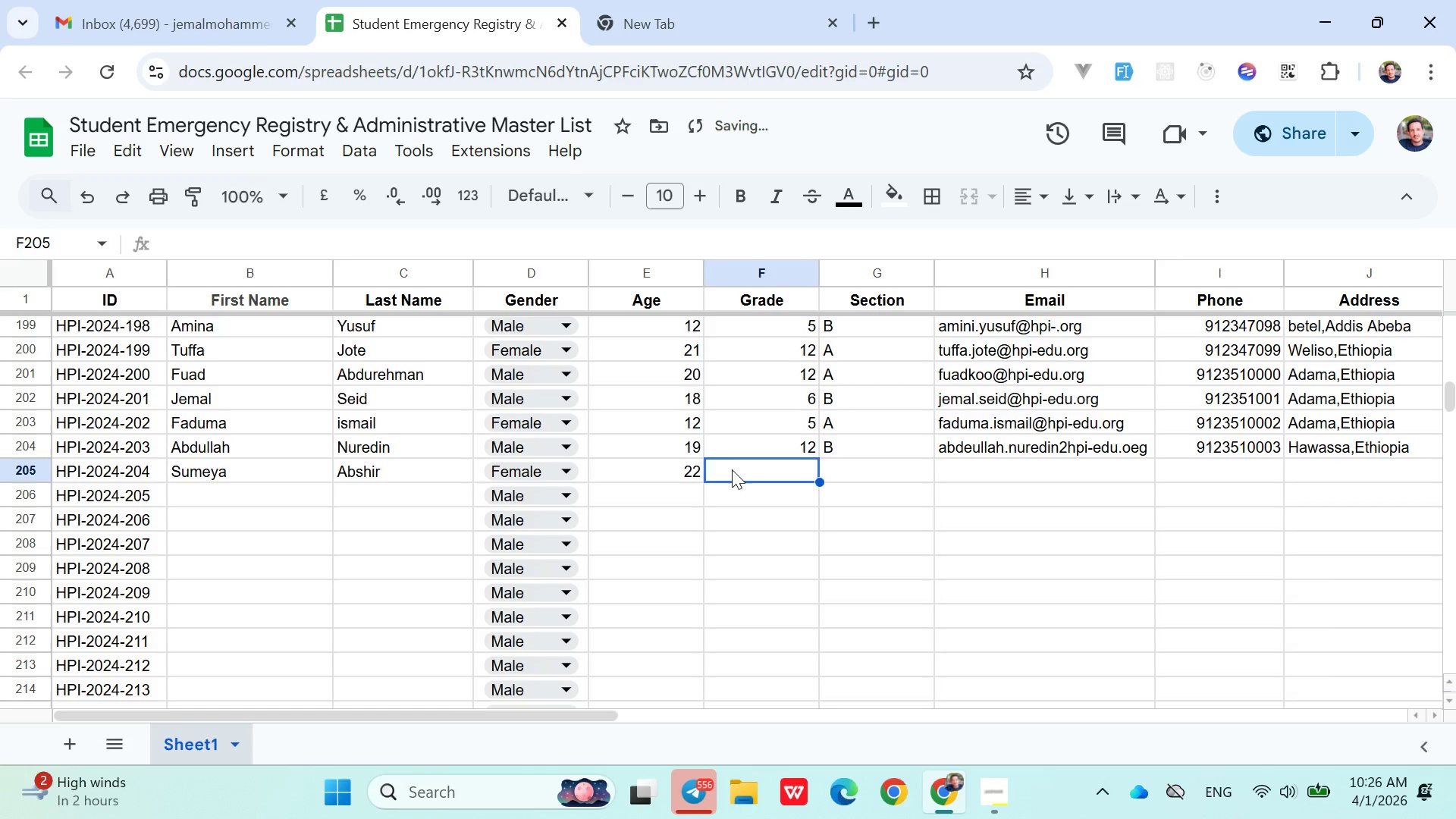 
key(Shift+A)
 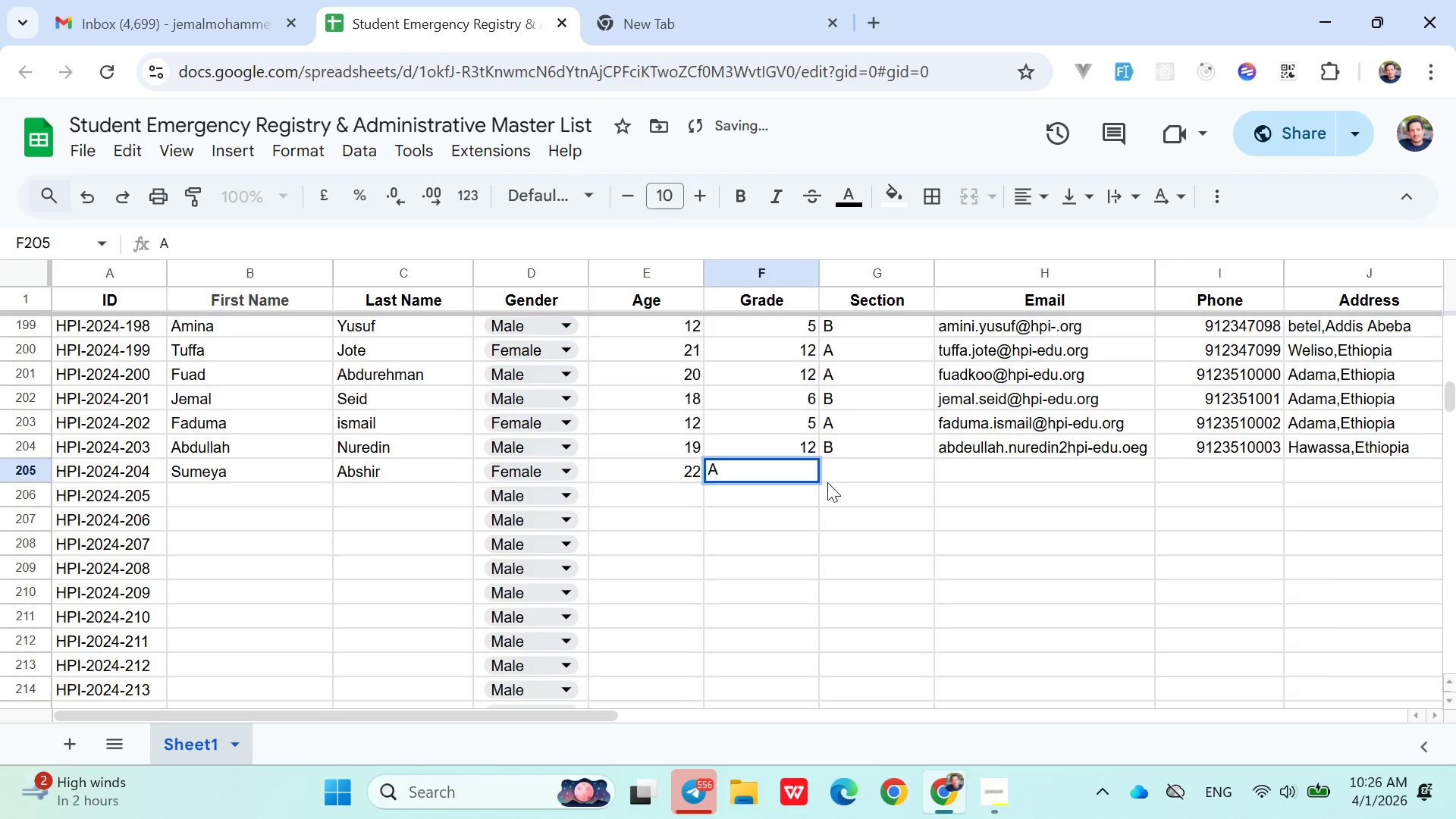 
left_click([838, 481])
 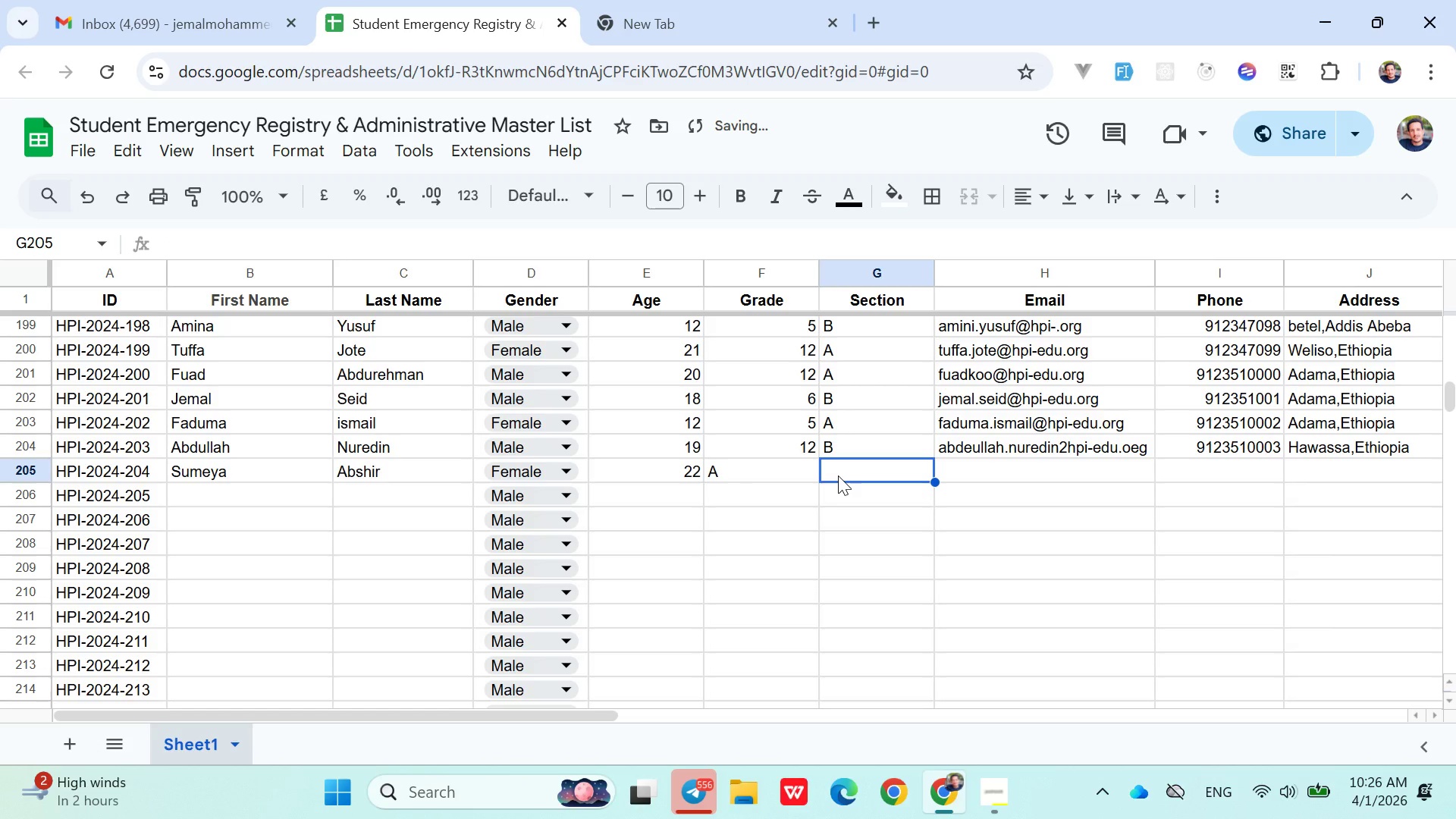 
left_click([838, 474])
 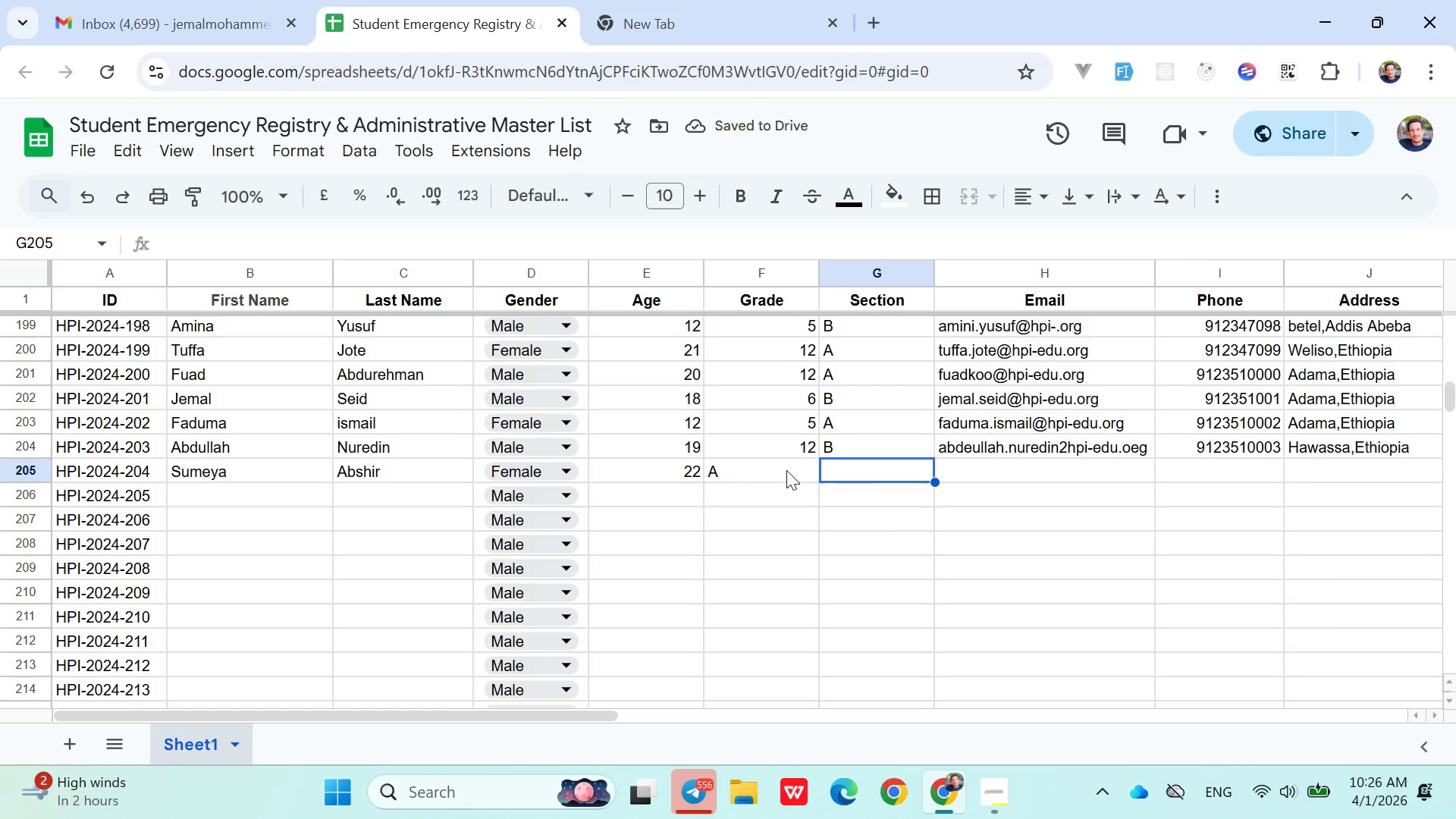 
left_click([780, 466])
 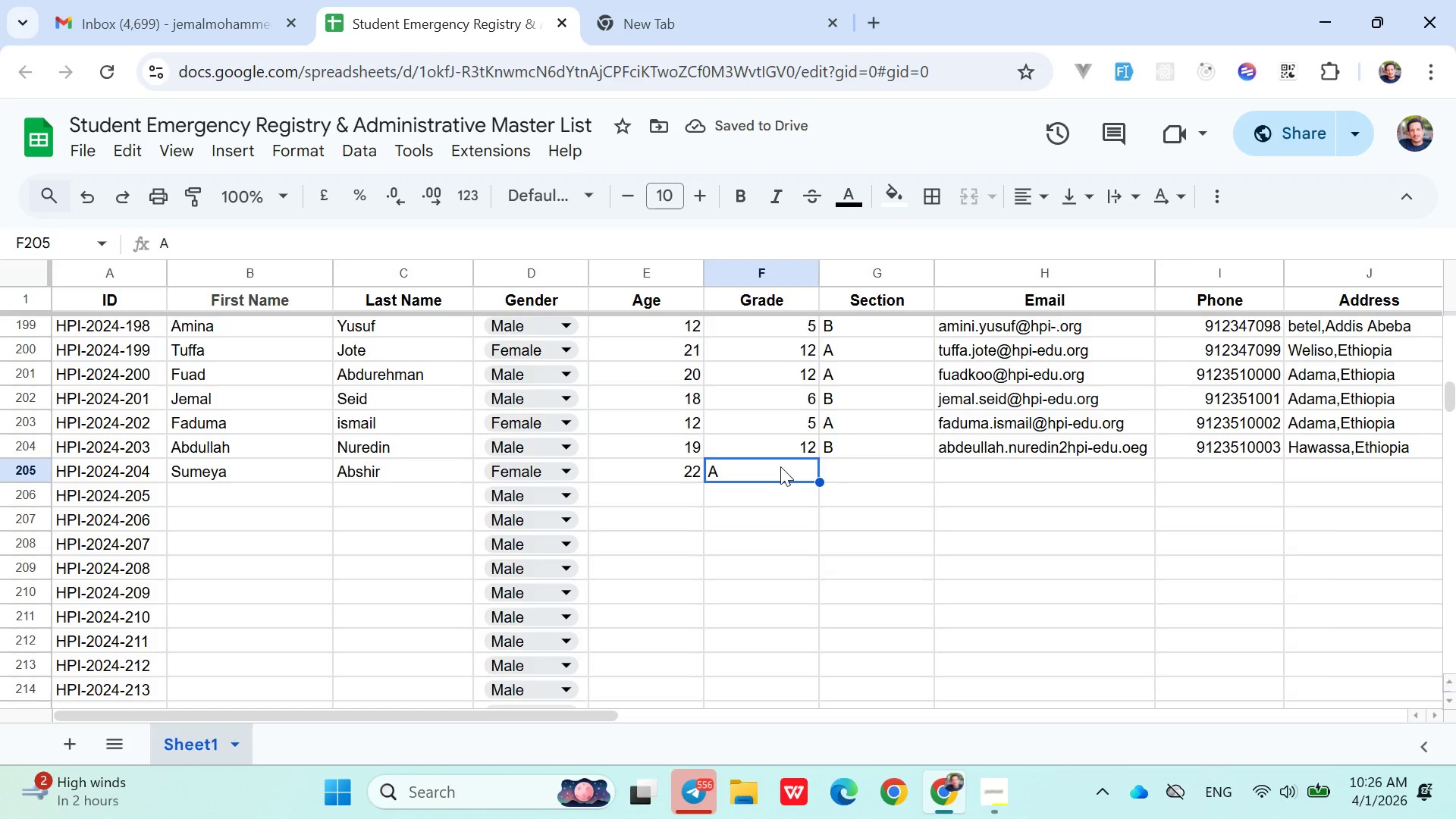 
type(12)
 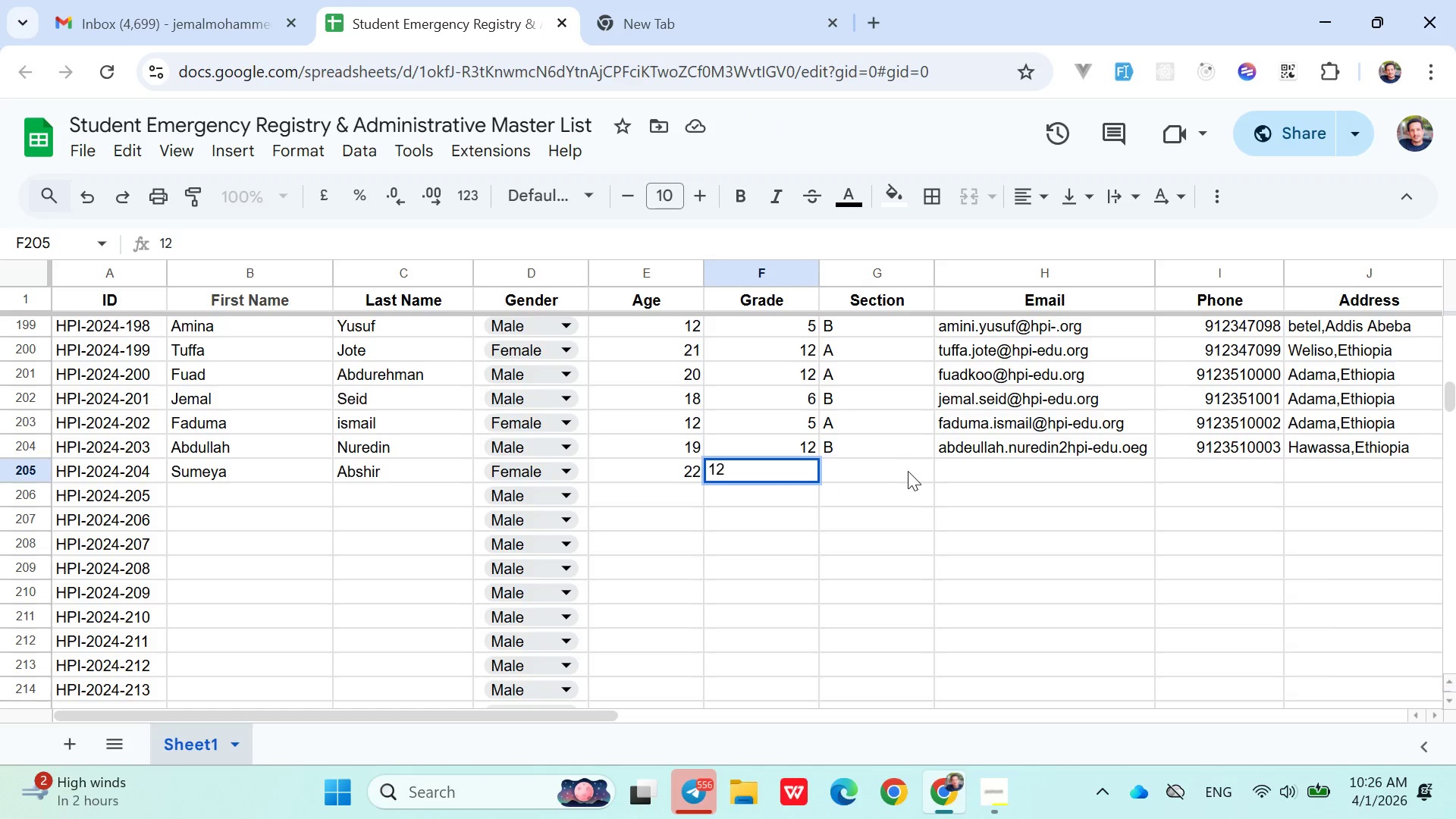 
left_click([890, 472])
 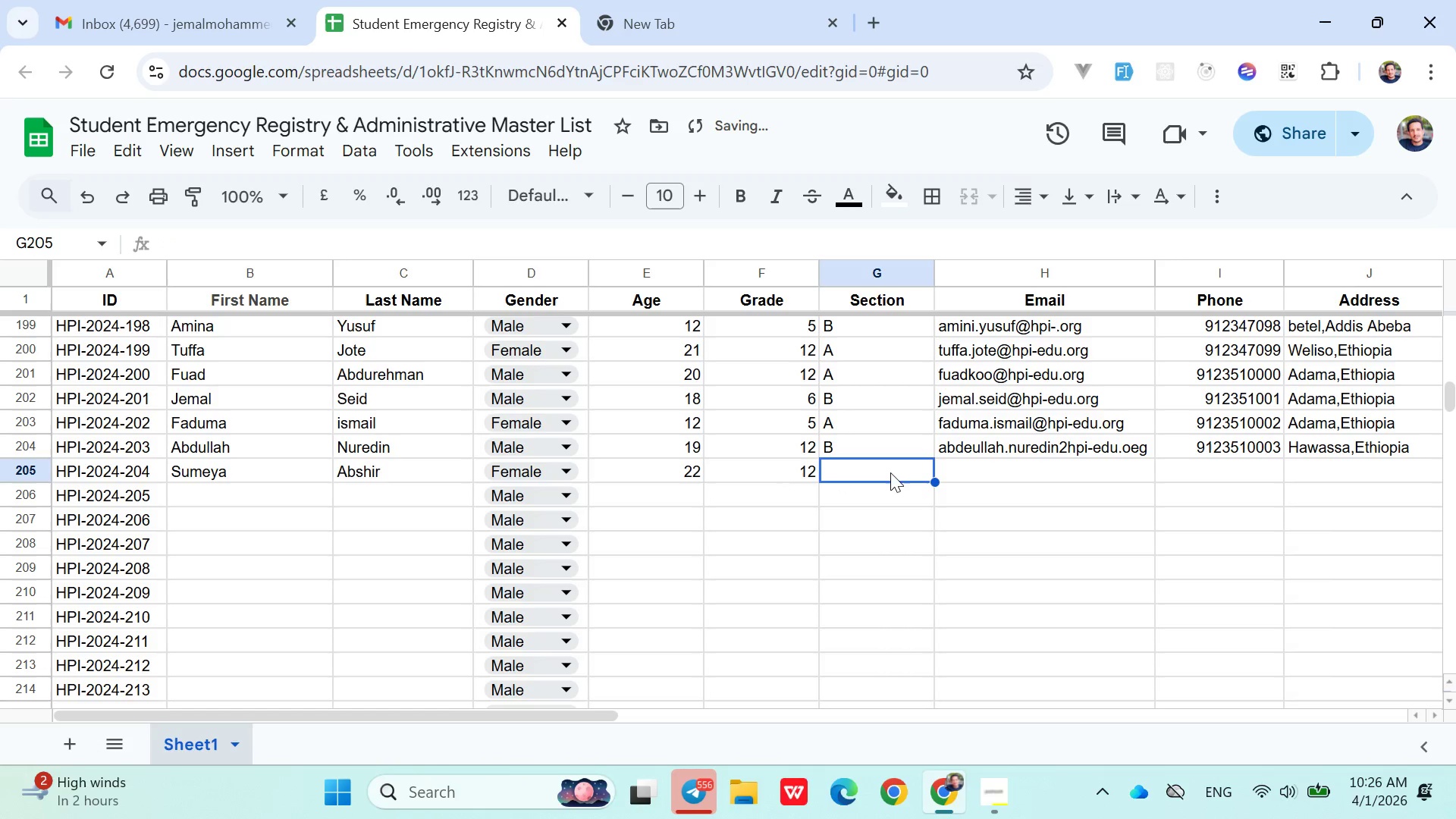 
hold_key(key=ShiftLeft, duration=0.36)
 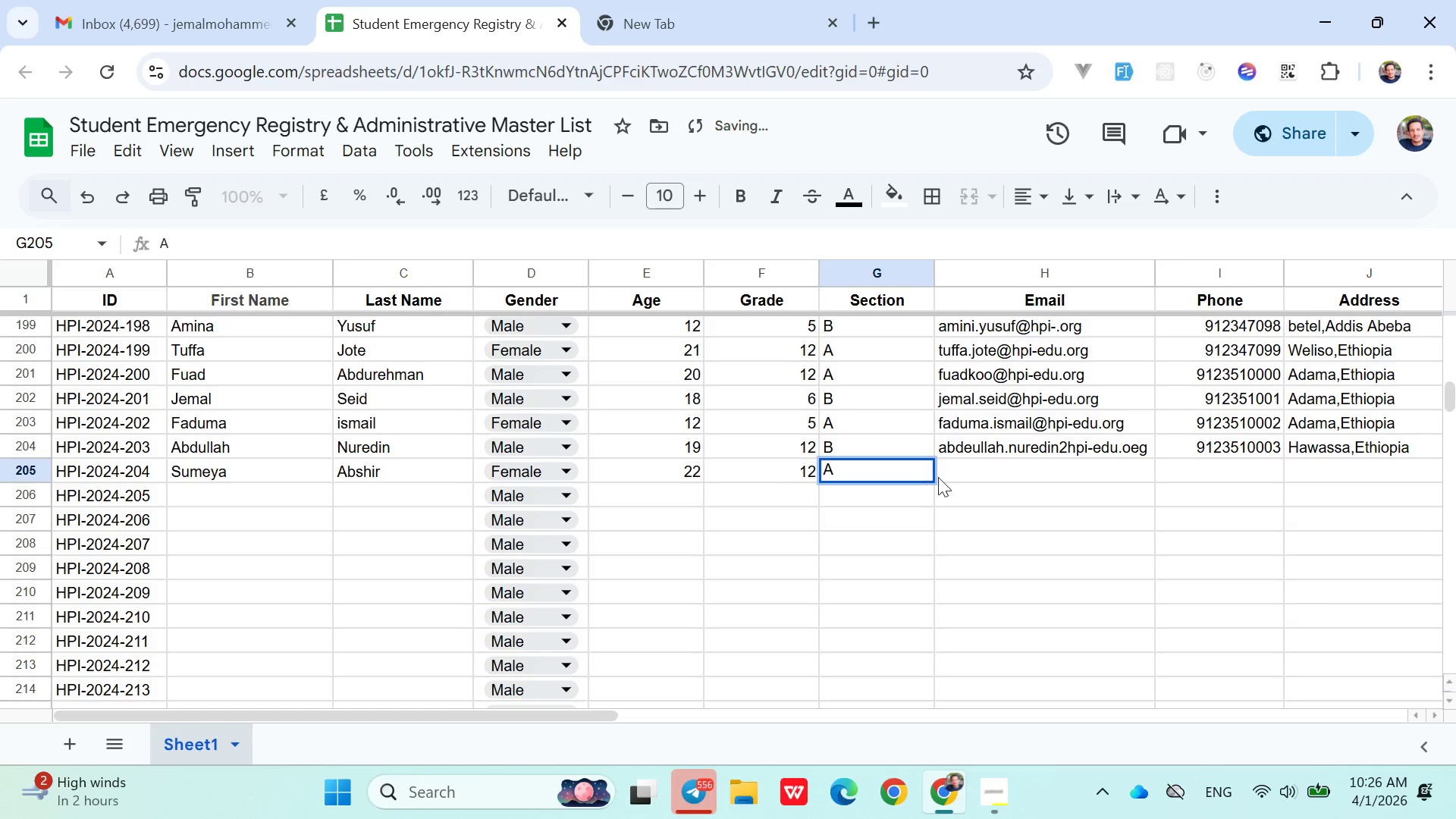 
key(A)
 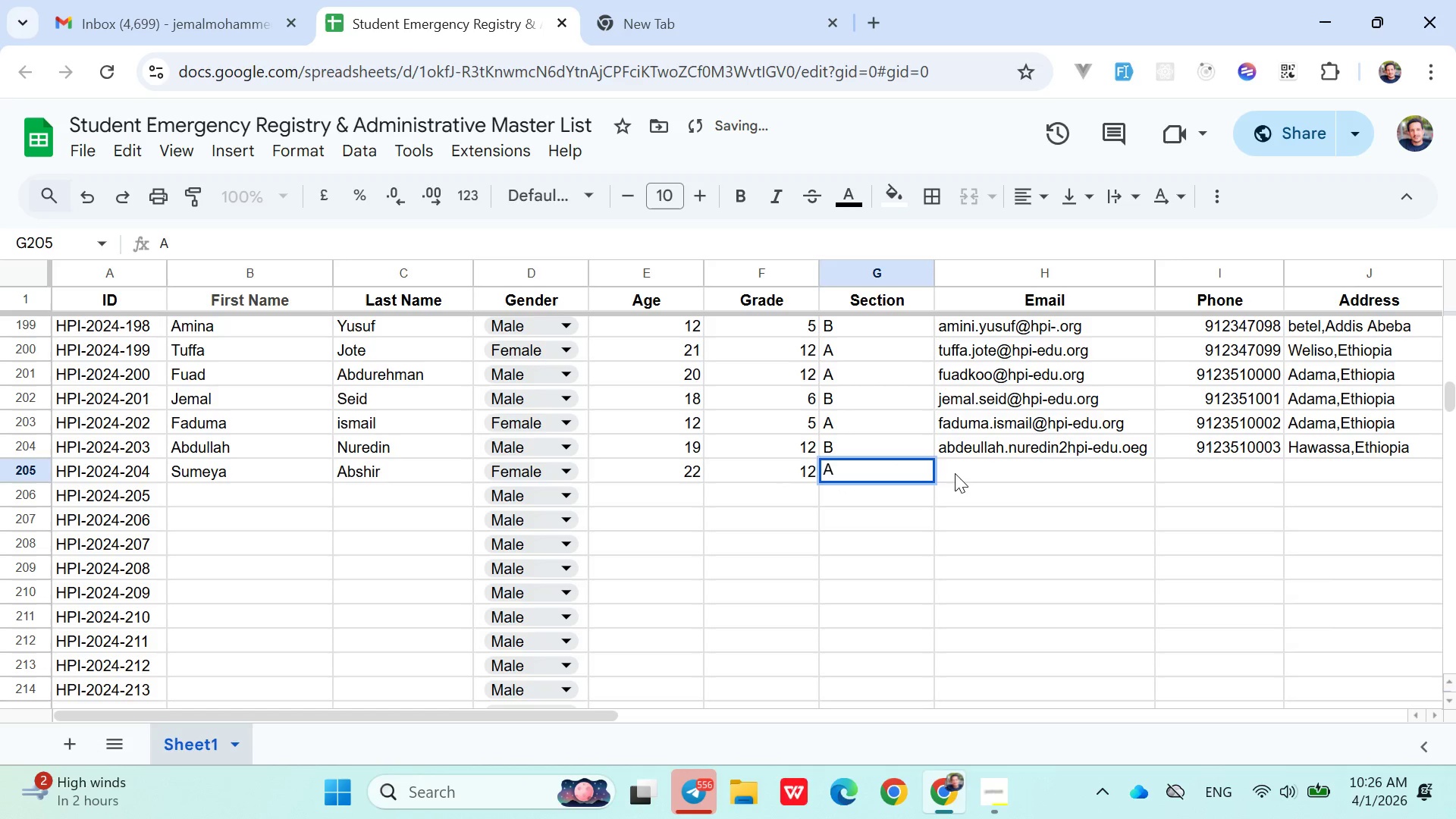 
left_click([961, 473])
 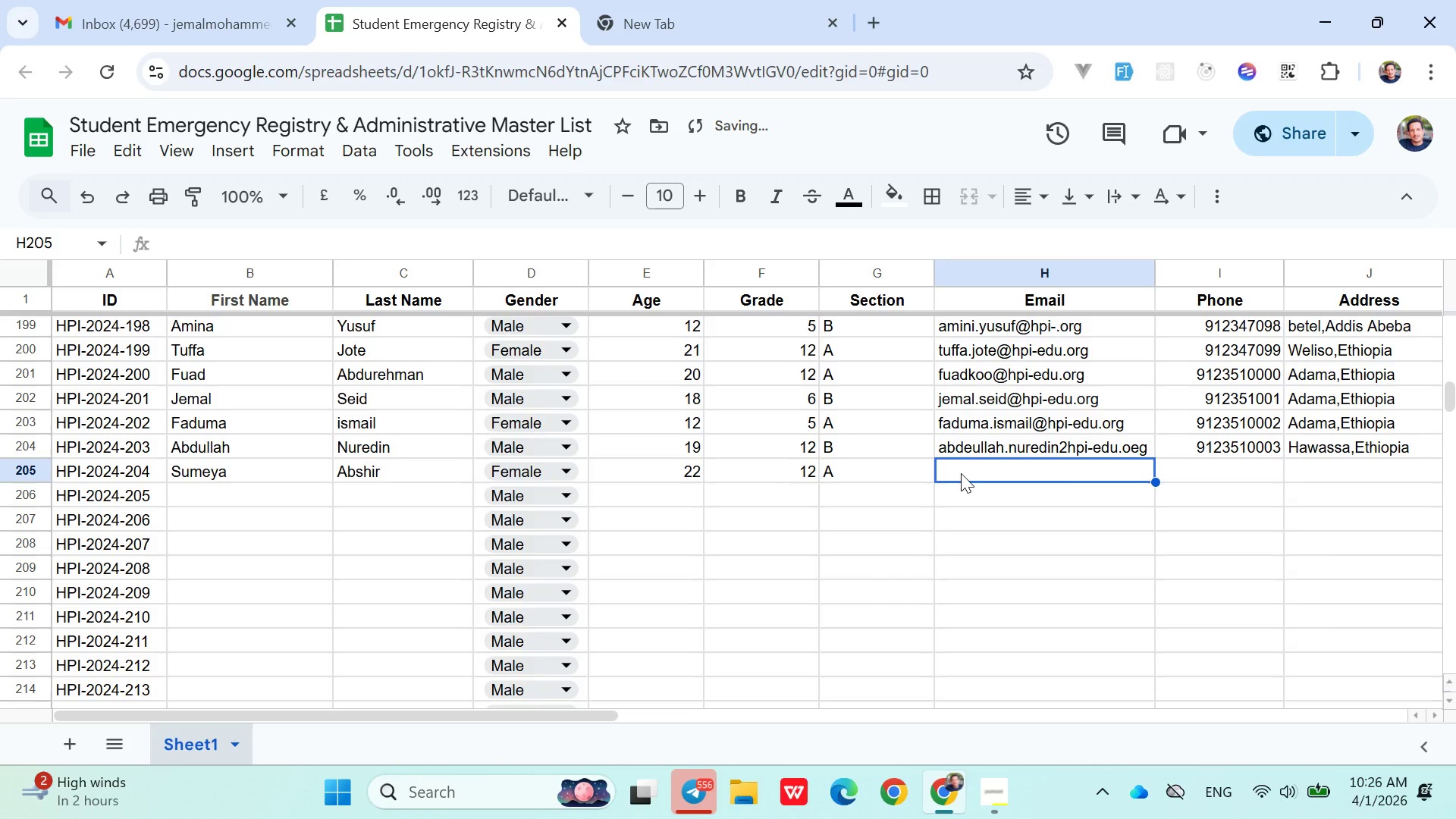 
type(sumeya.abshir@hpi-edu.org)
 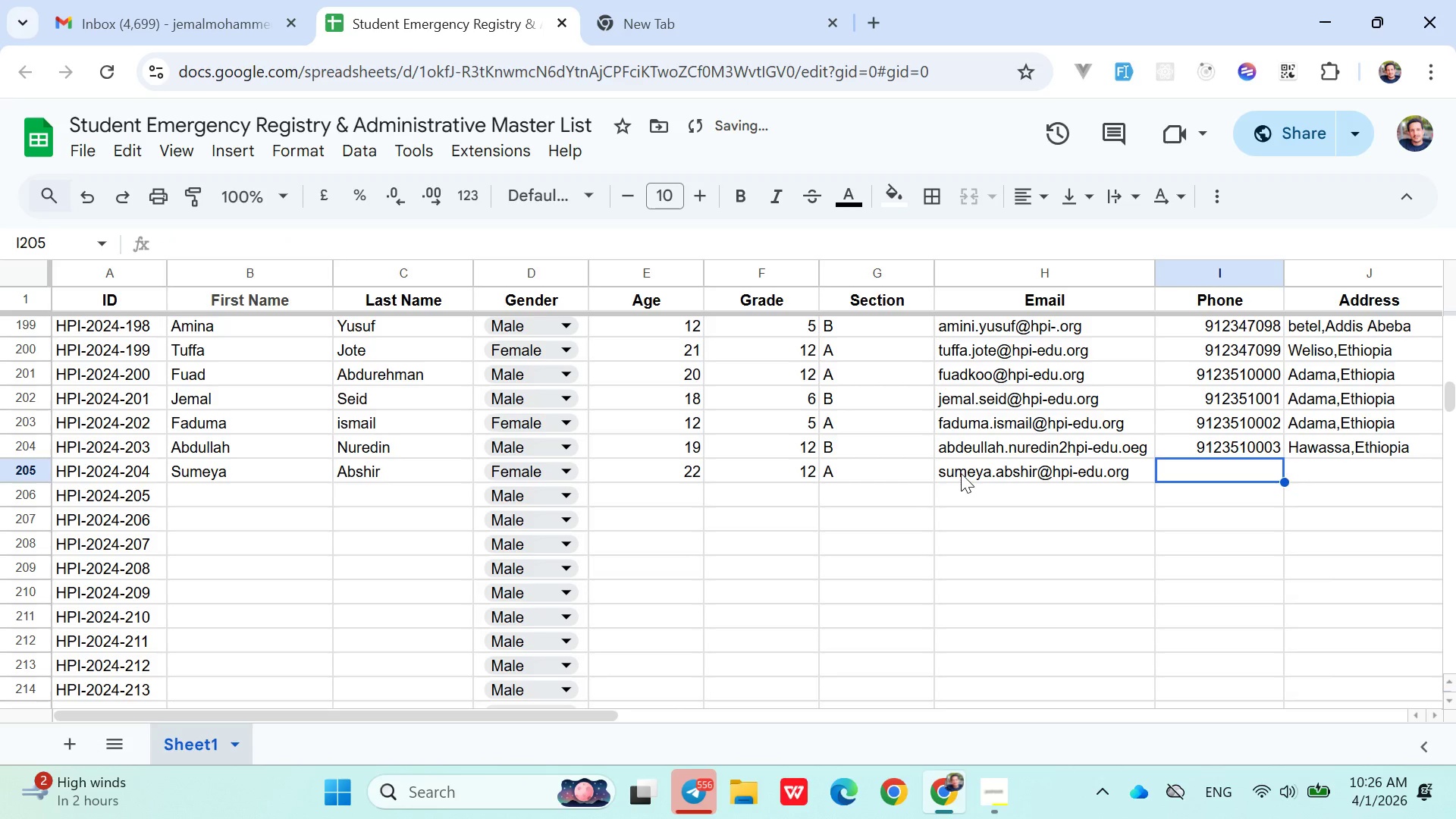 
 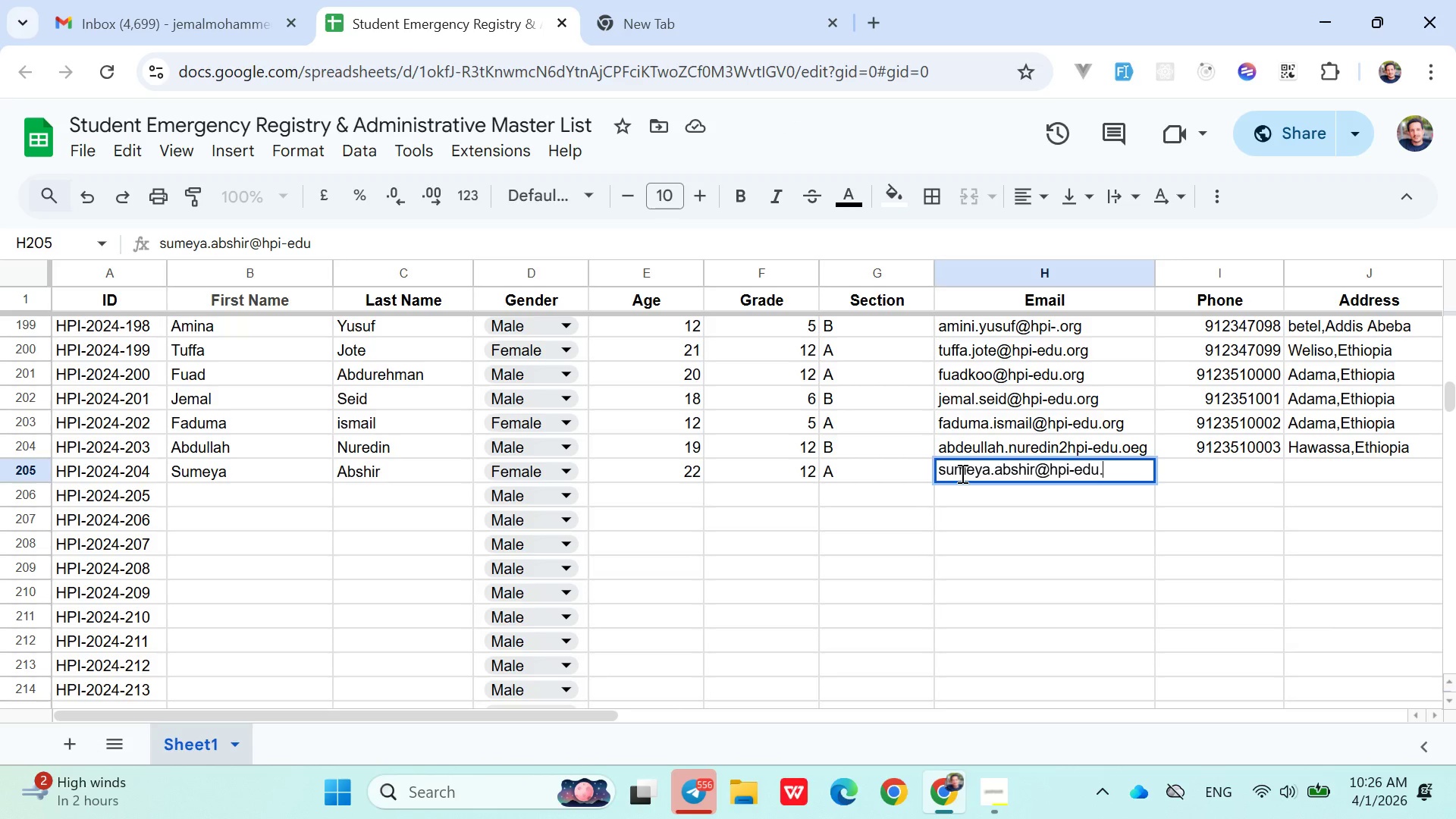 
key(ArrowRight)
 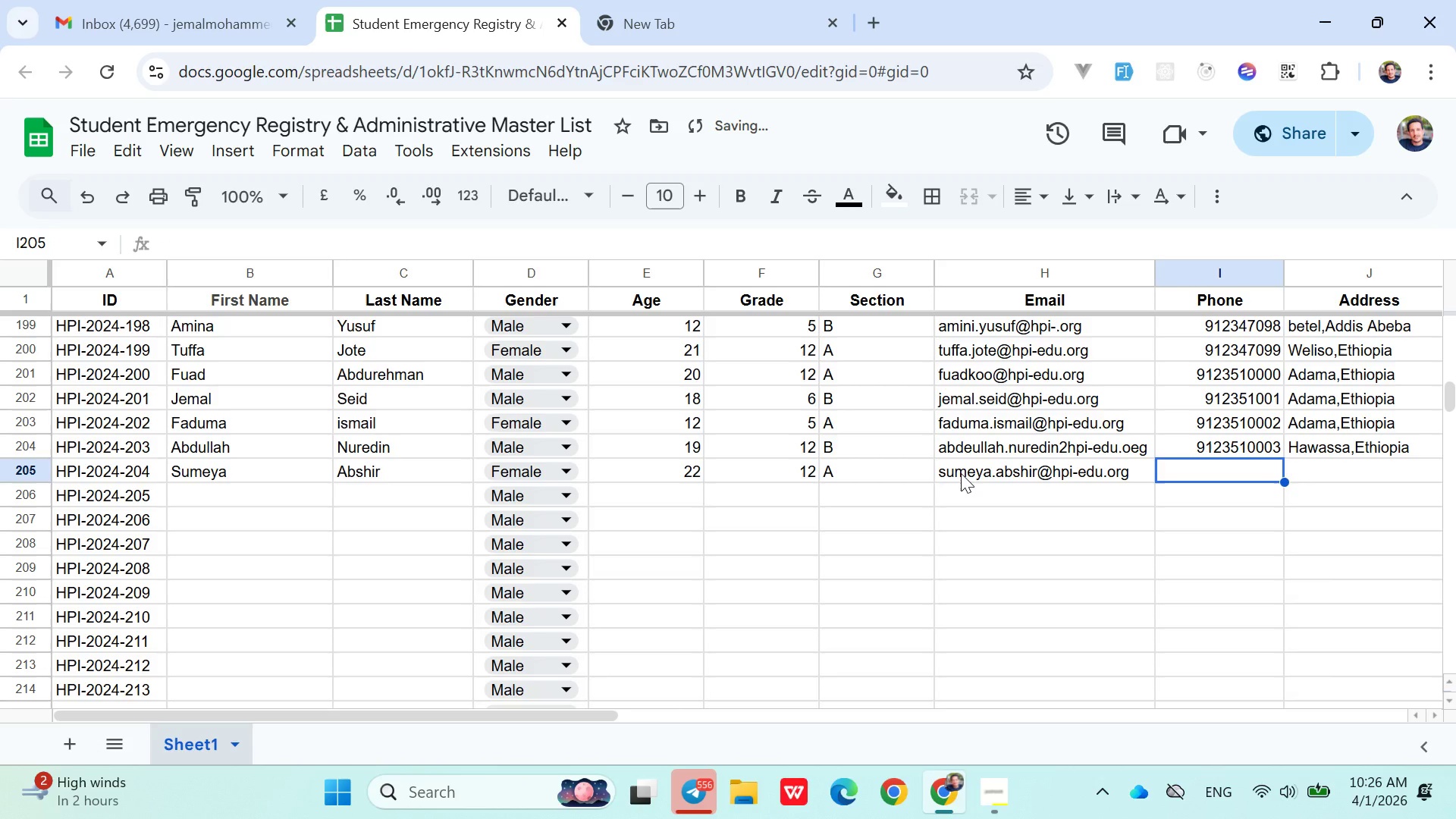 
type(091235)
 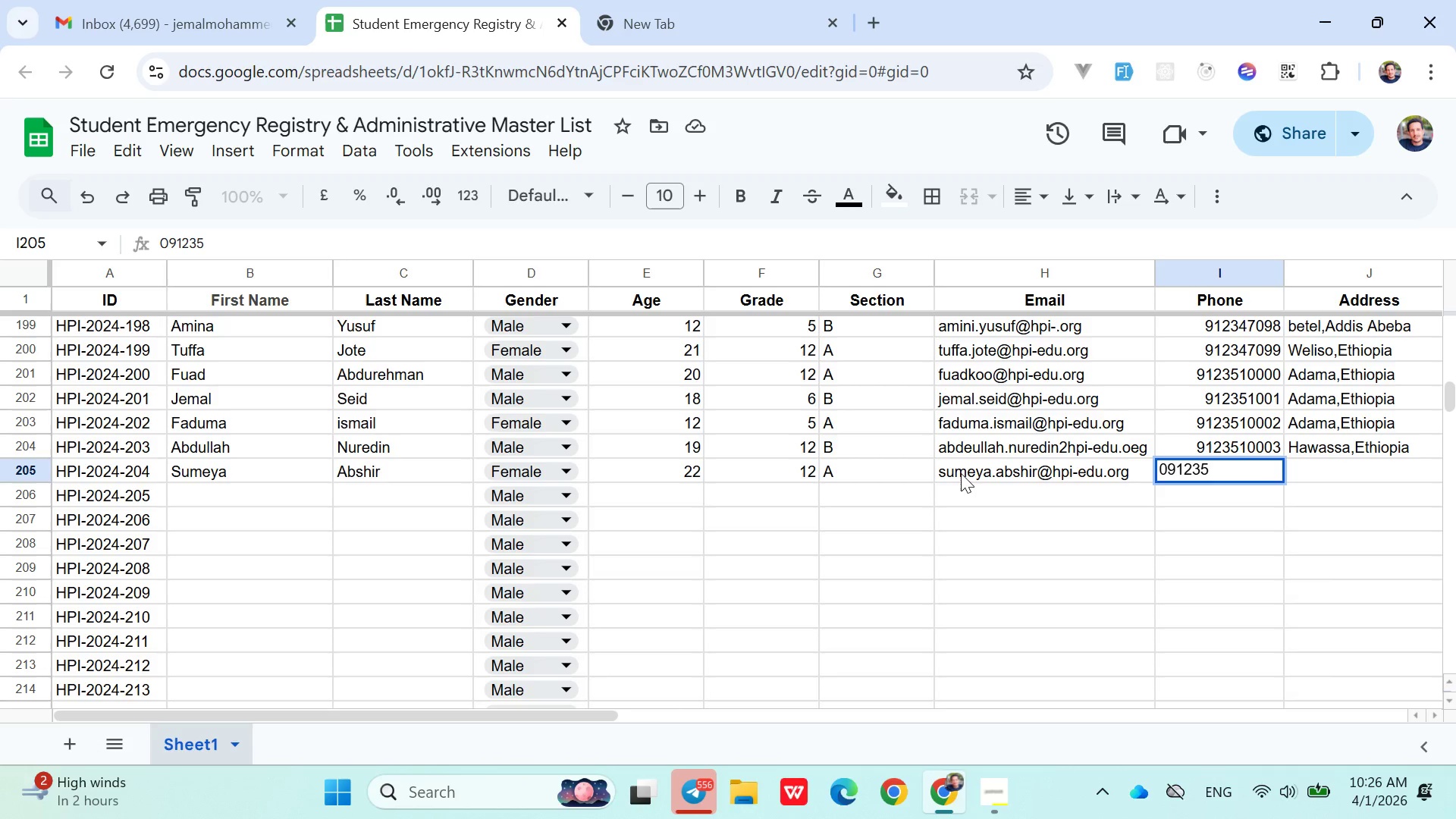 
wait(15.41)
 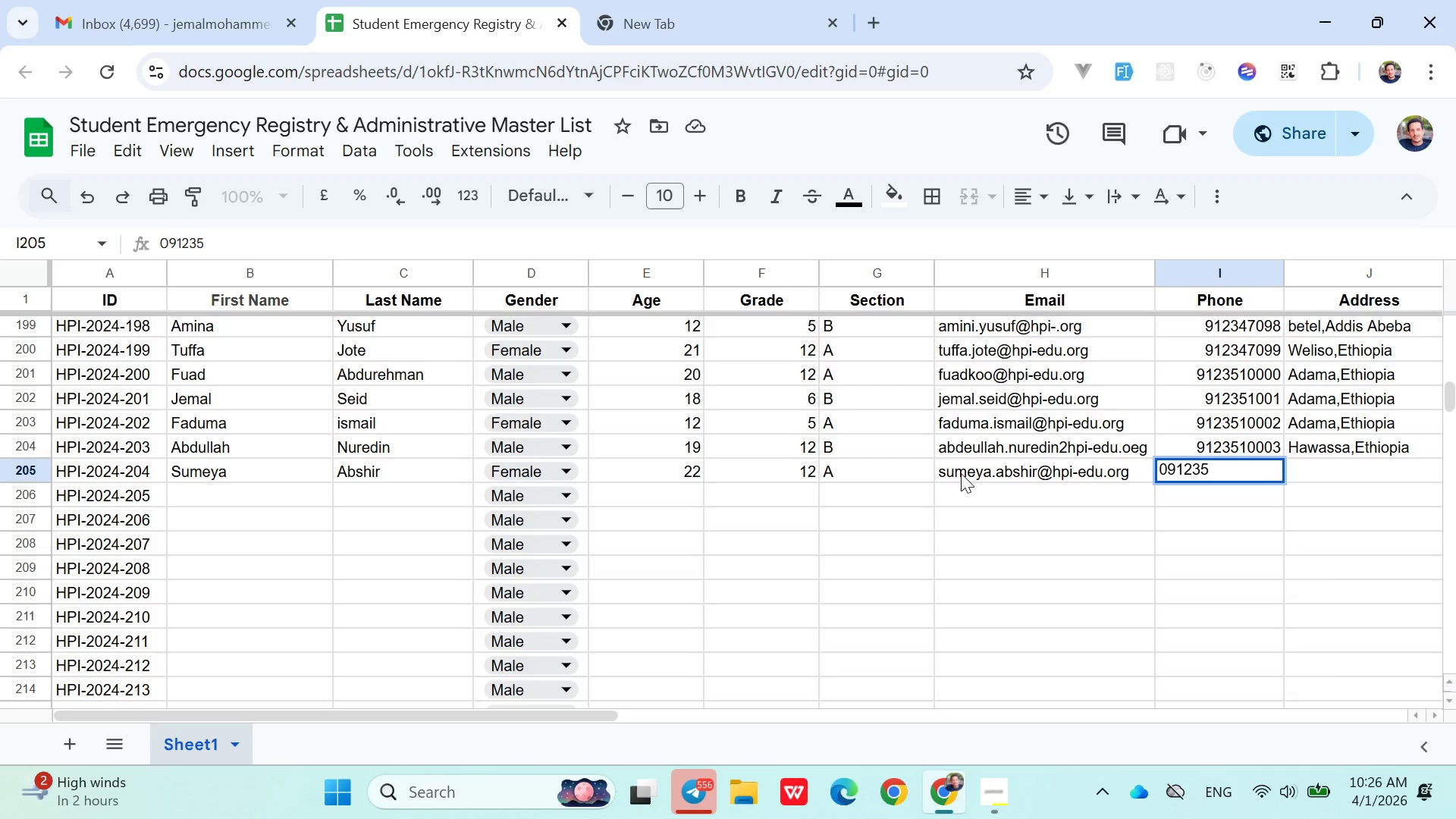 
type(10003)
key(Backspace)
type(4)
 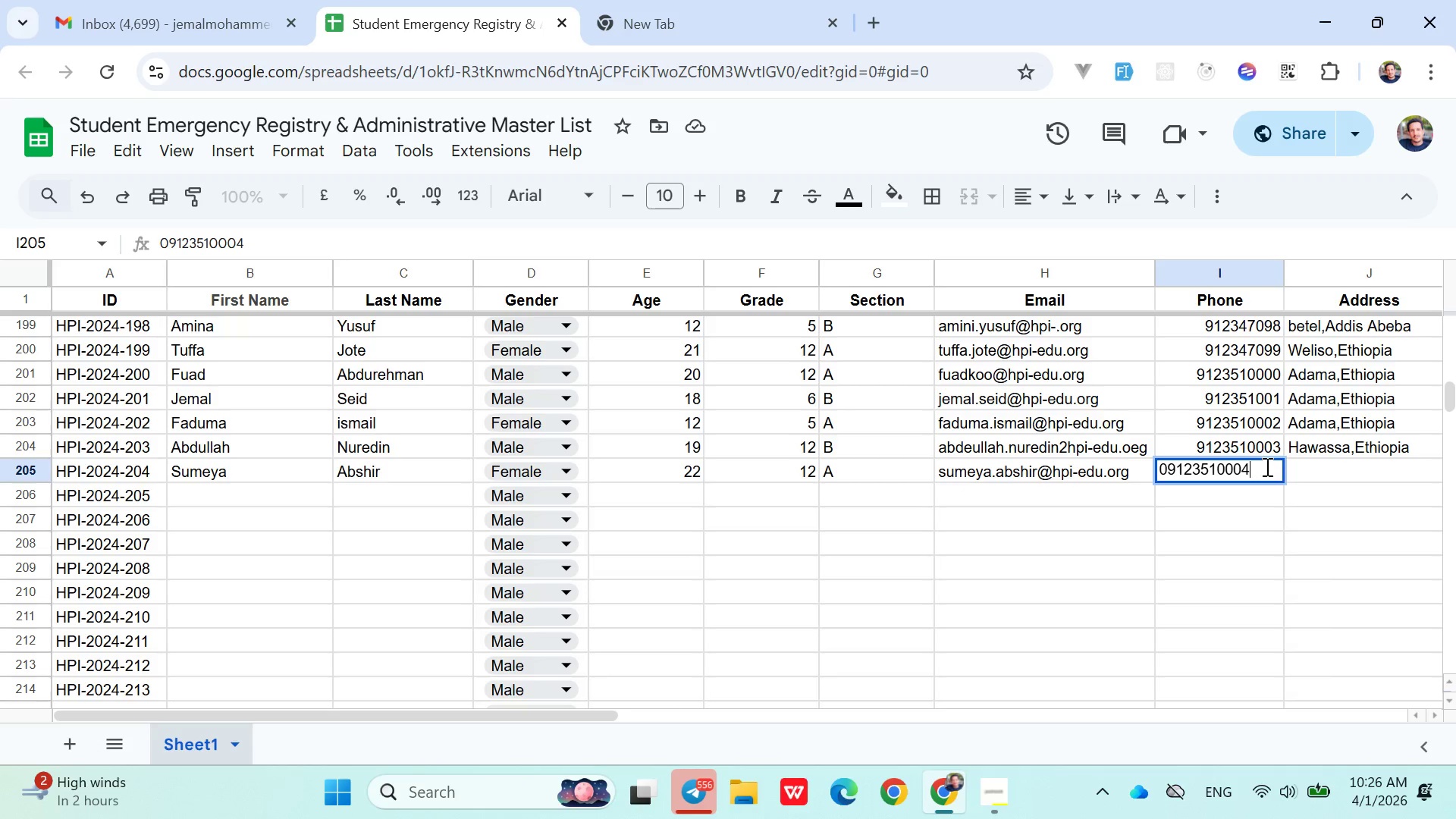 
left_click([1293, 474])
 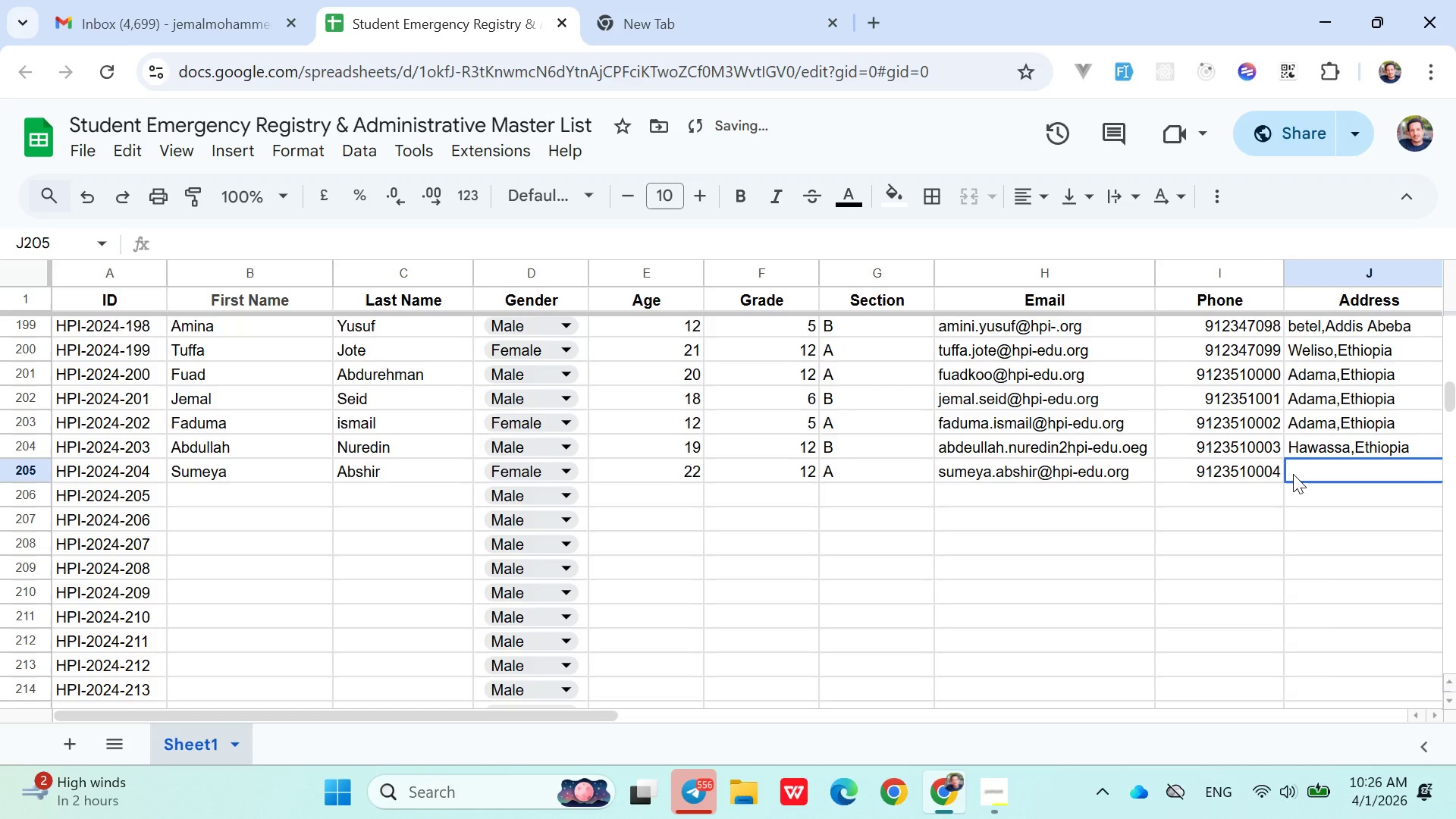 
type(as)
key(Backspace)
type(dam)
 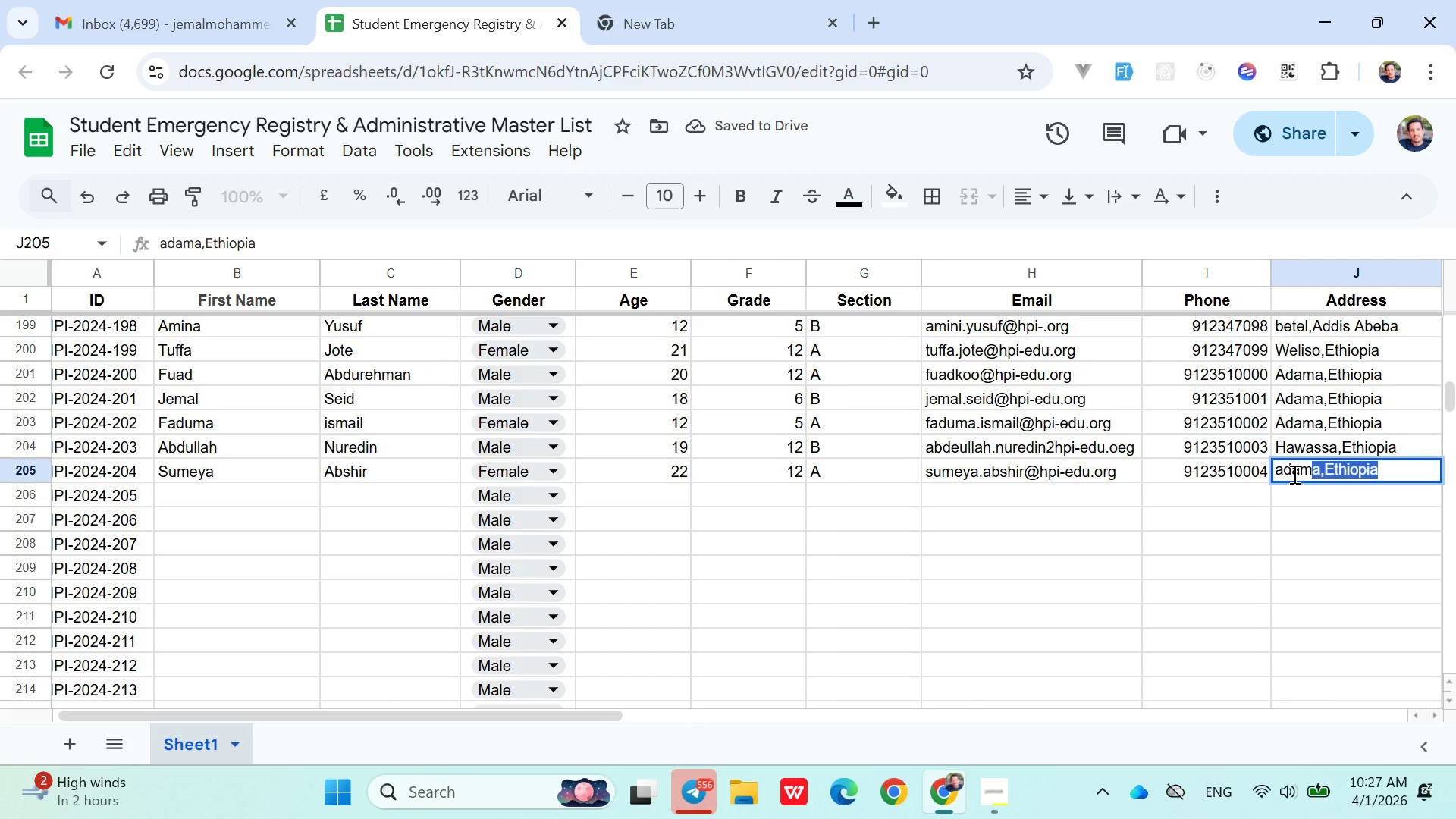 
key(ArrowRight)
 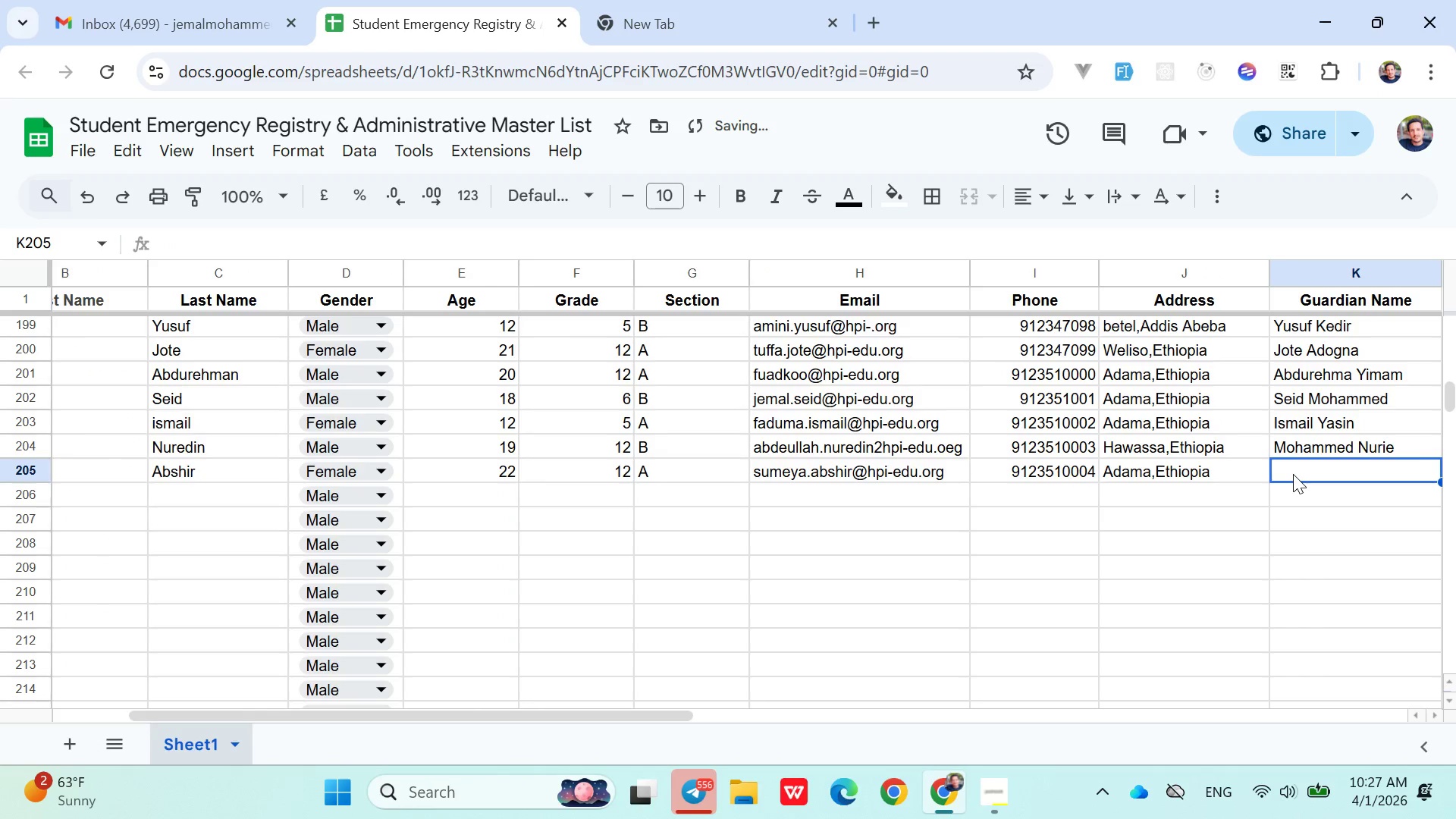 
hold_key(key=CapsLock, duration=0.31)
 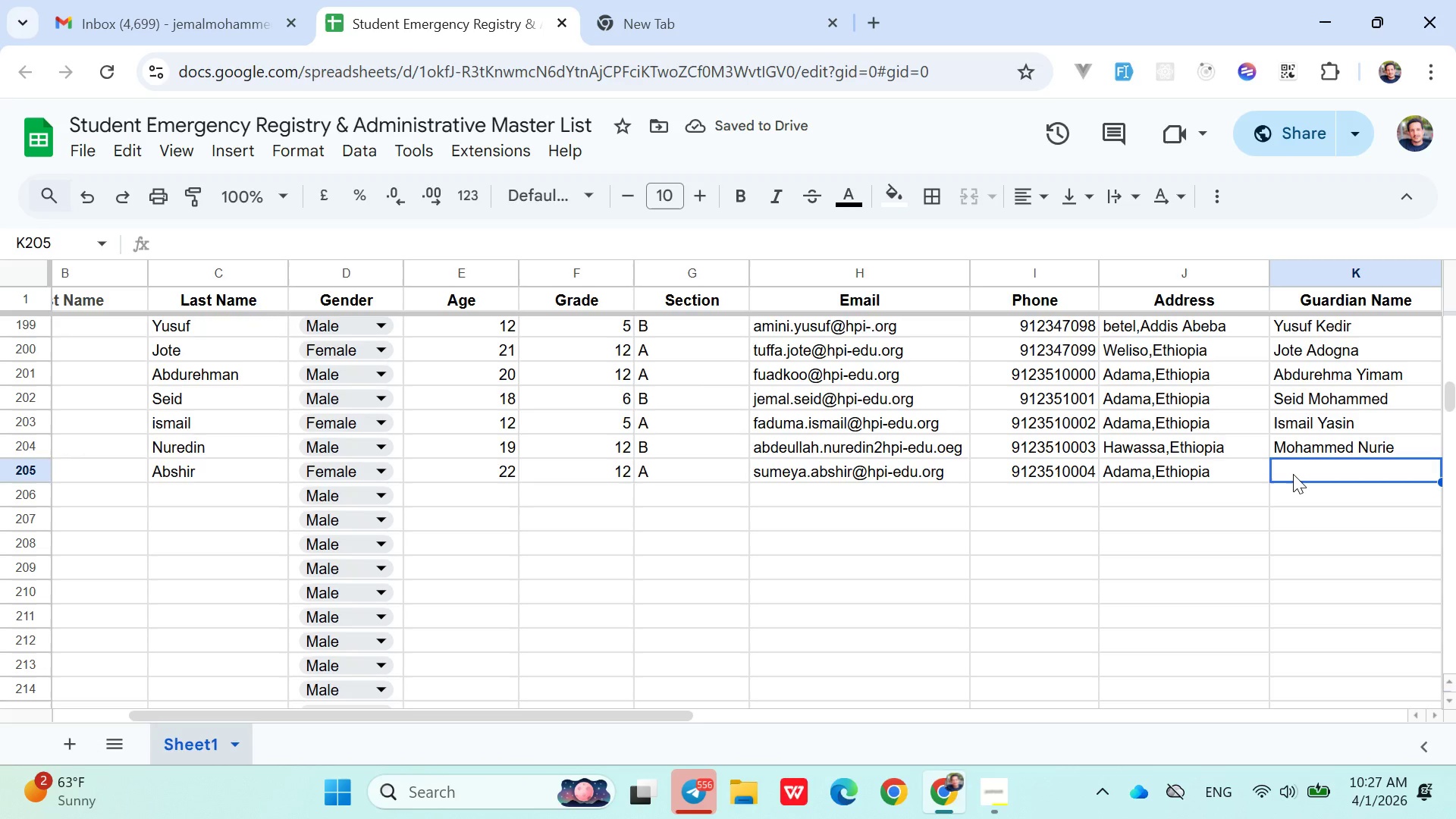 
type(Abshir )
 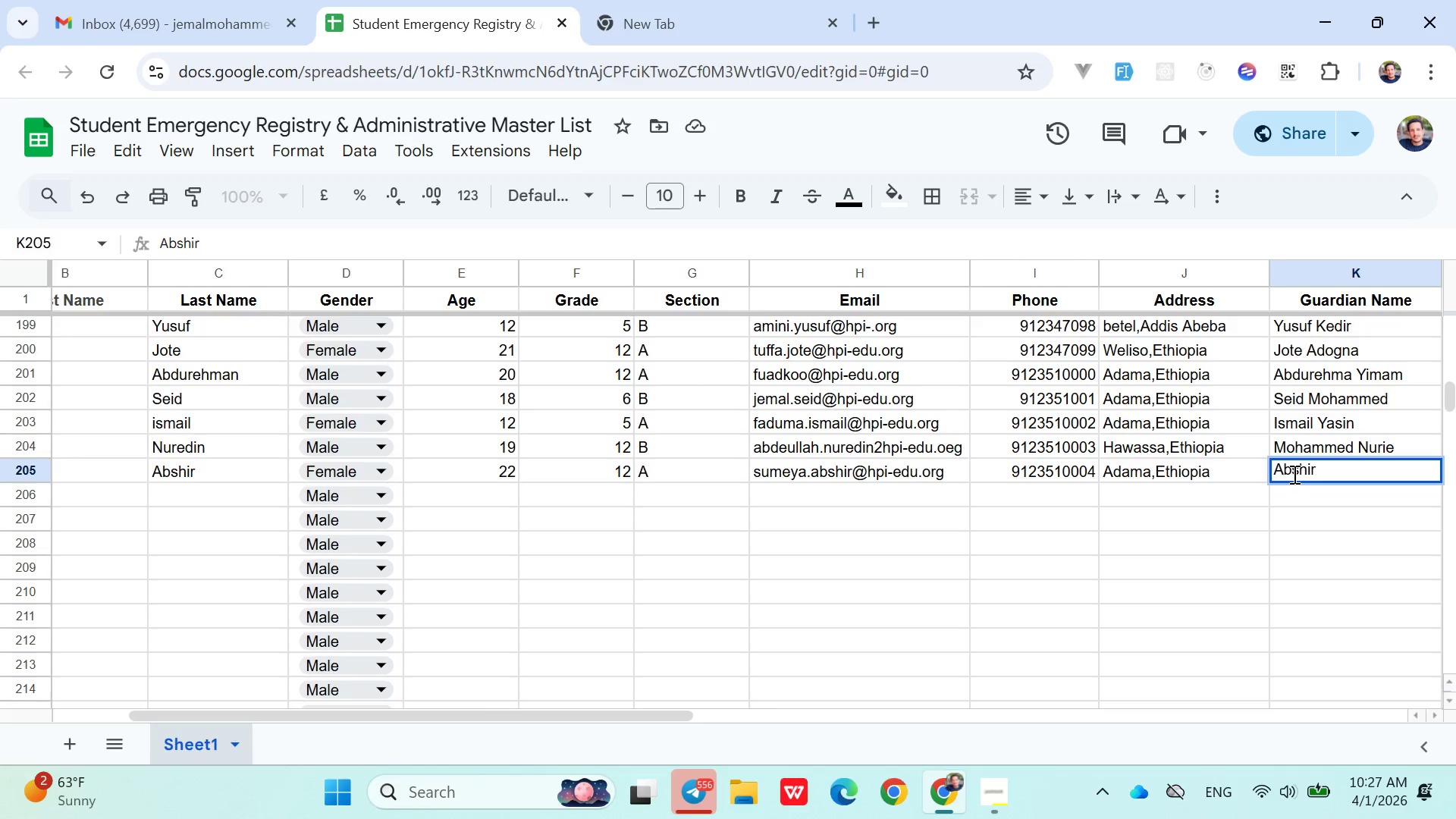 
wait(38.58)
 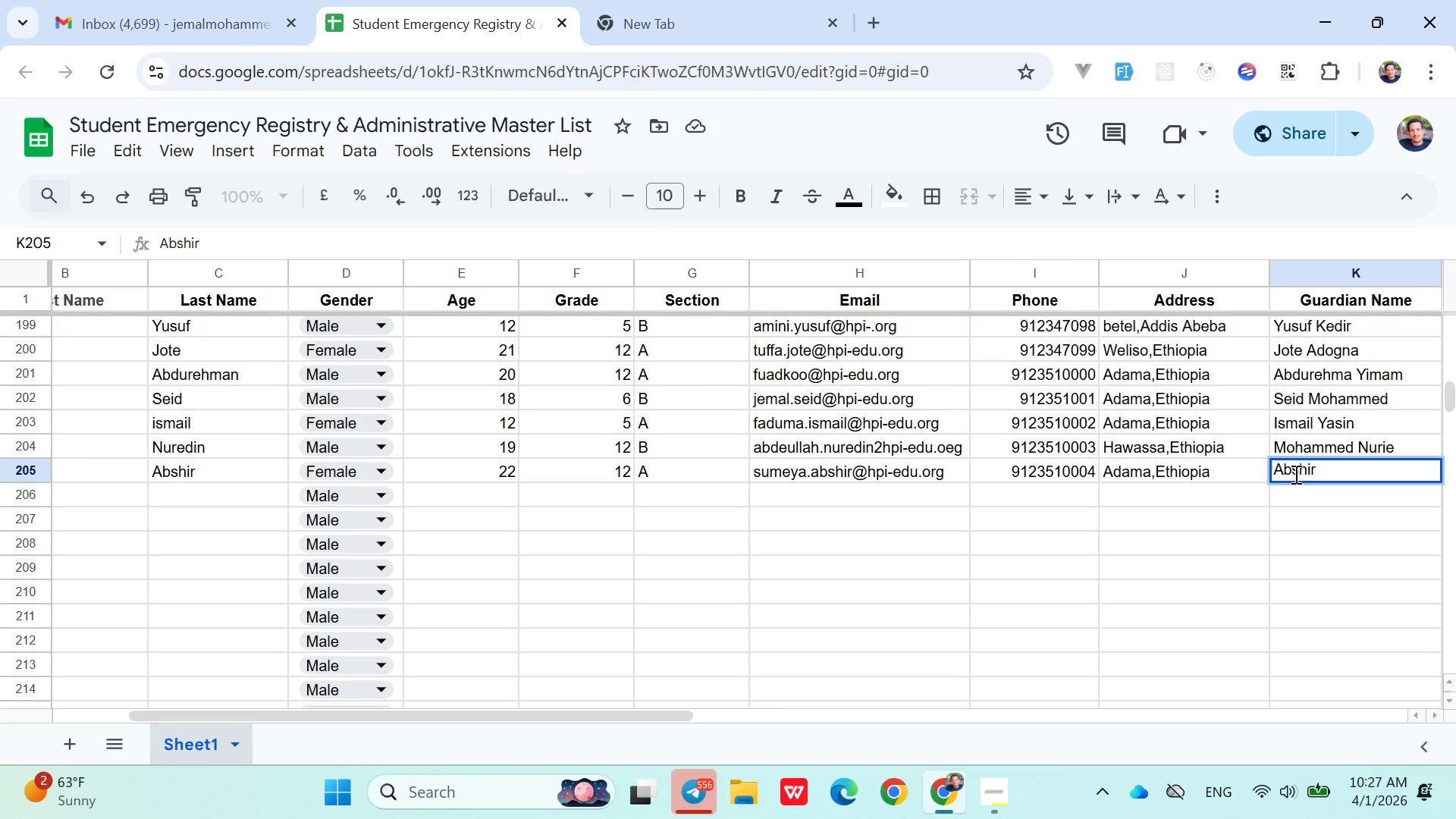 
key(Backspace)
type( Seid)
 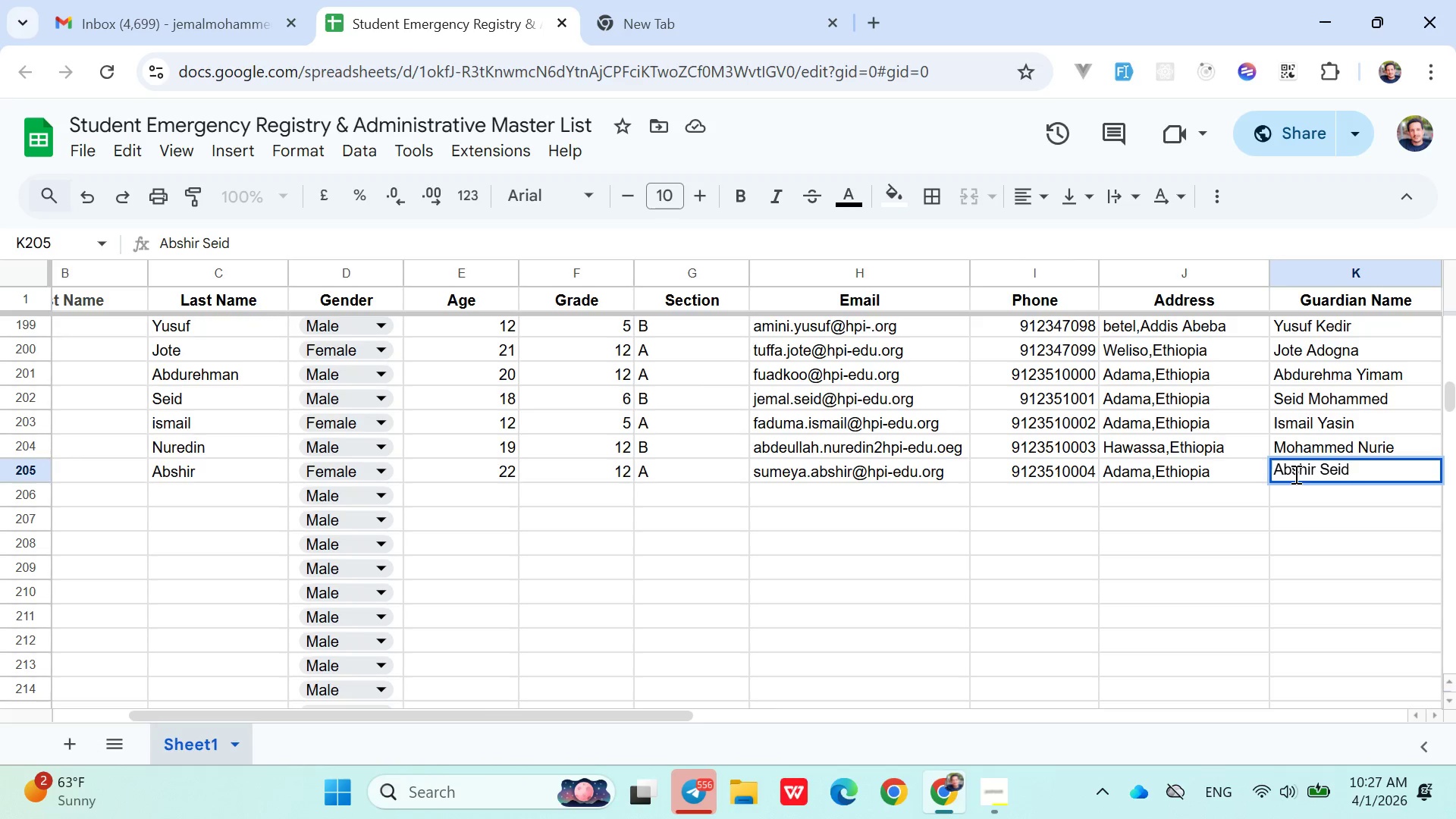 
left_click([1217, 467])
 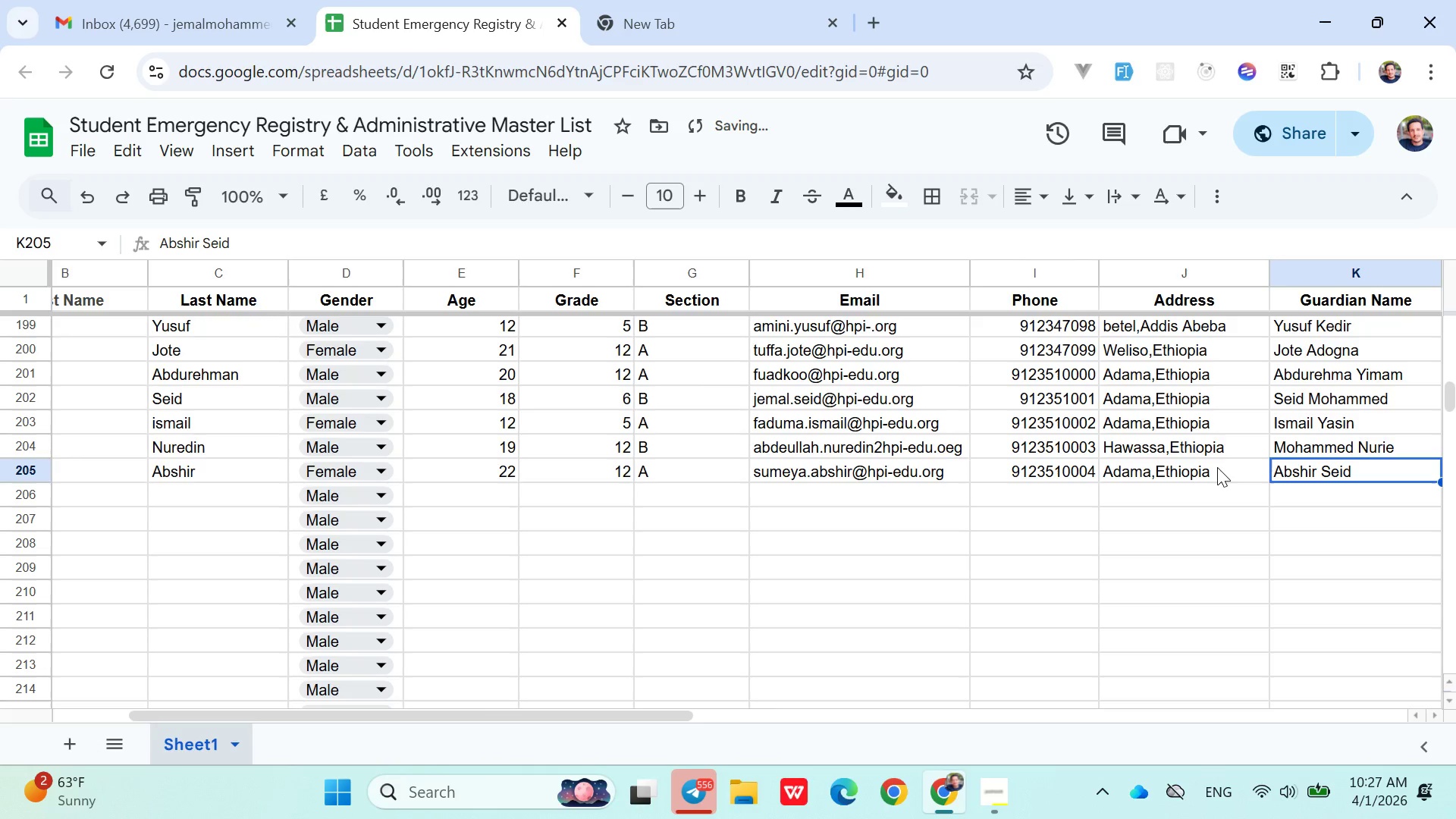 
key(ArrowRight)
 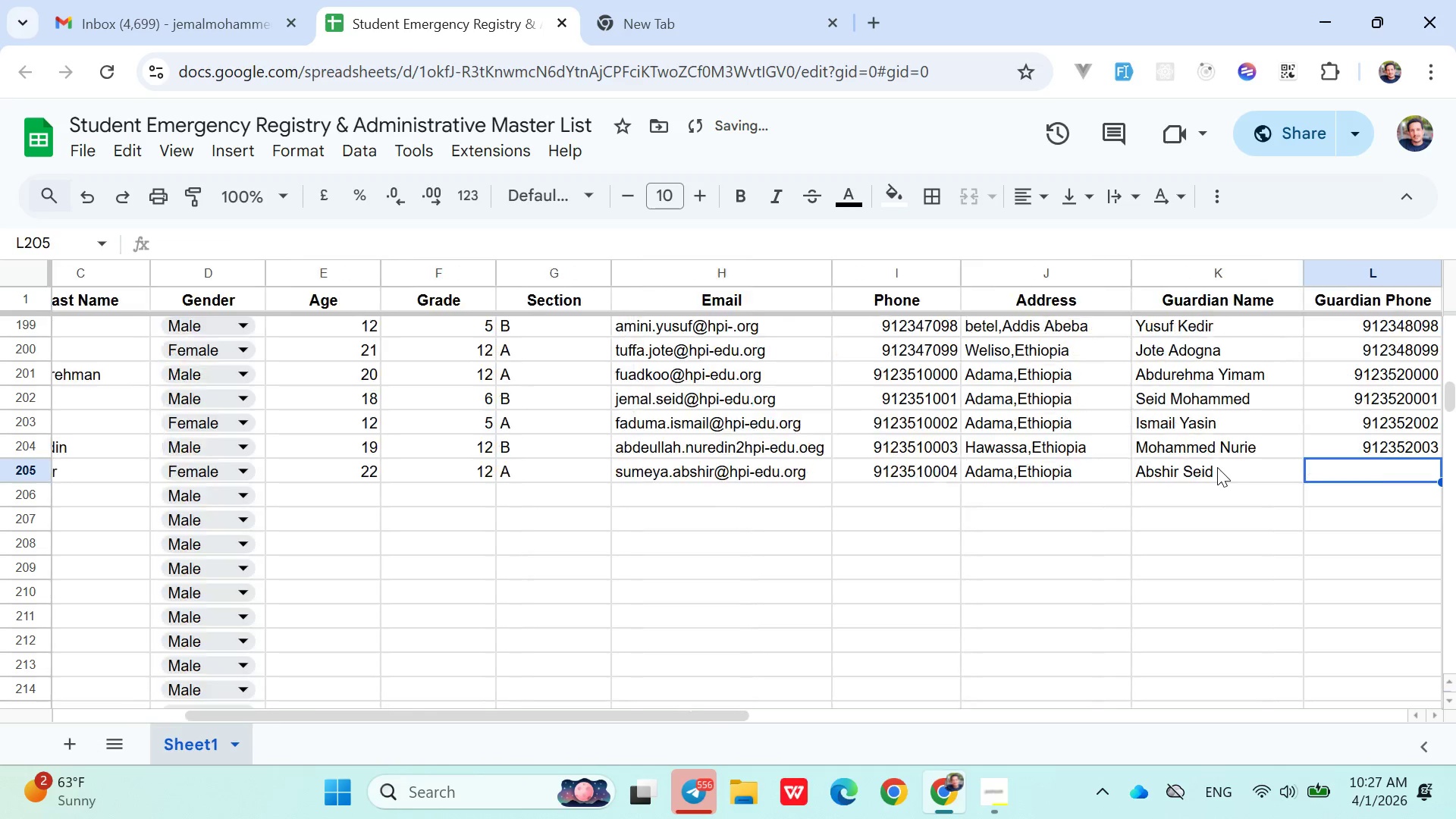 
key(ArrowRight)
 